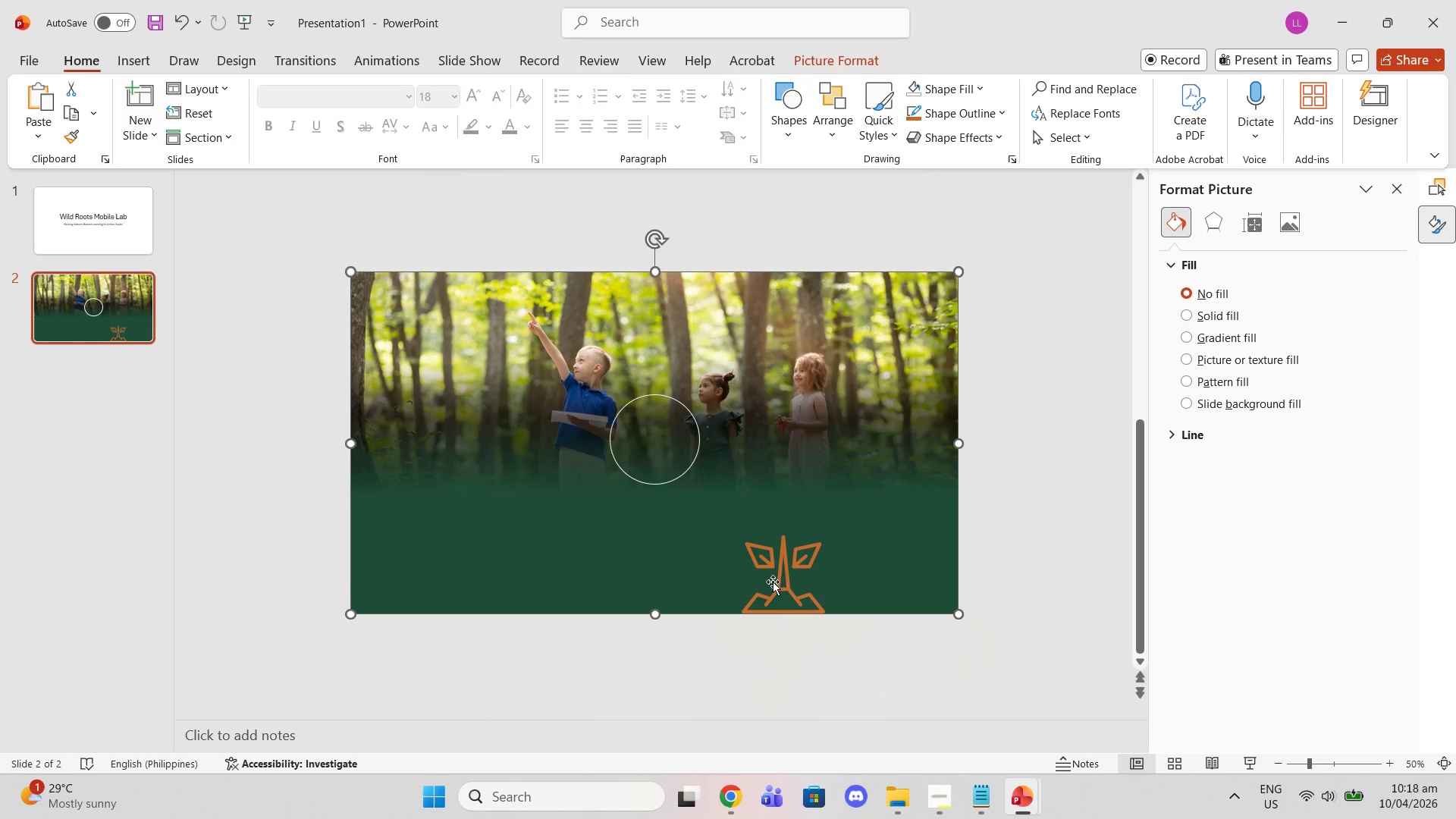 
left_click([774, 566])
 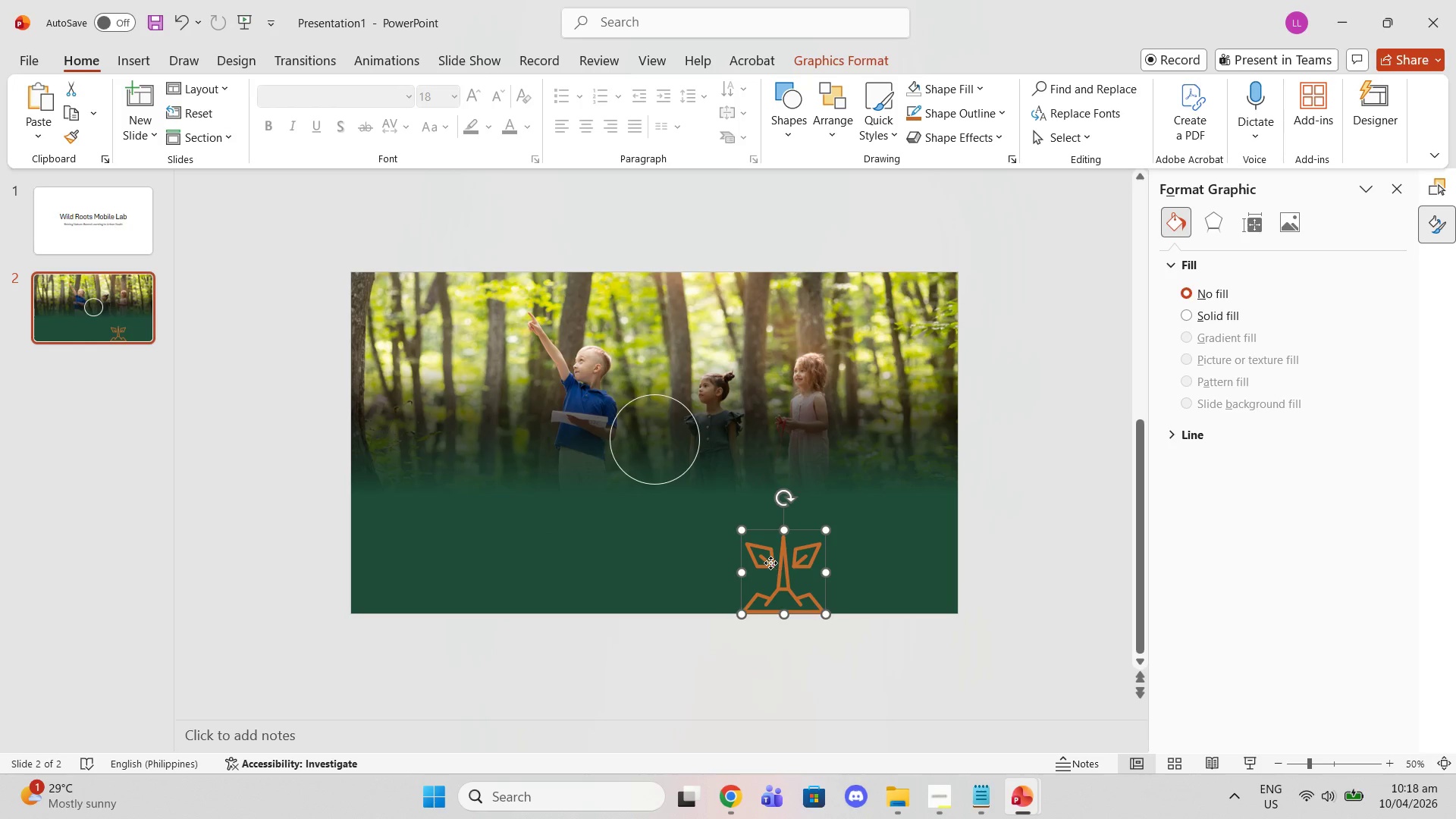 
left_click_drag(start_coordinate=[770, 563], to_coordinate=[642, 422])
 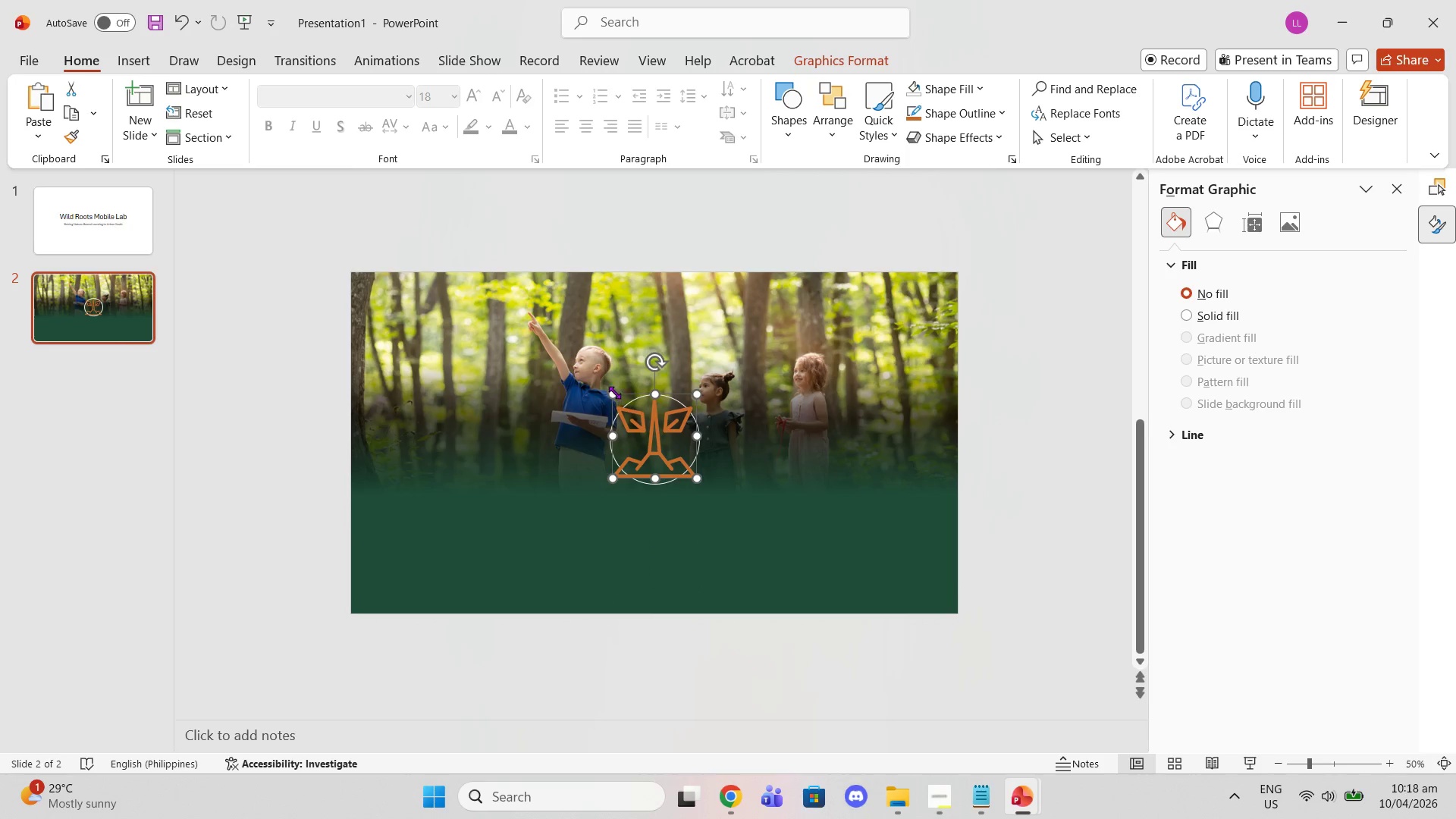 
left_click_drag(start_coordinate=[613, 390], to_coordinate=[639, 413])
 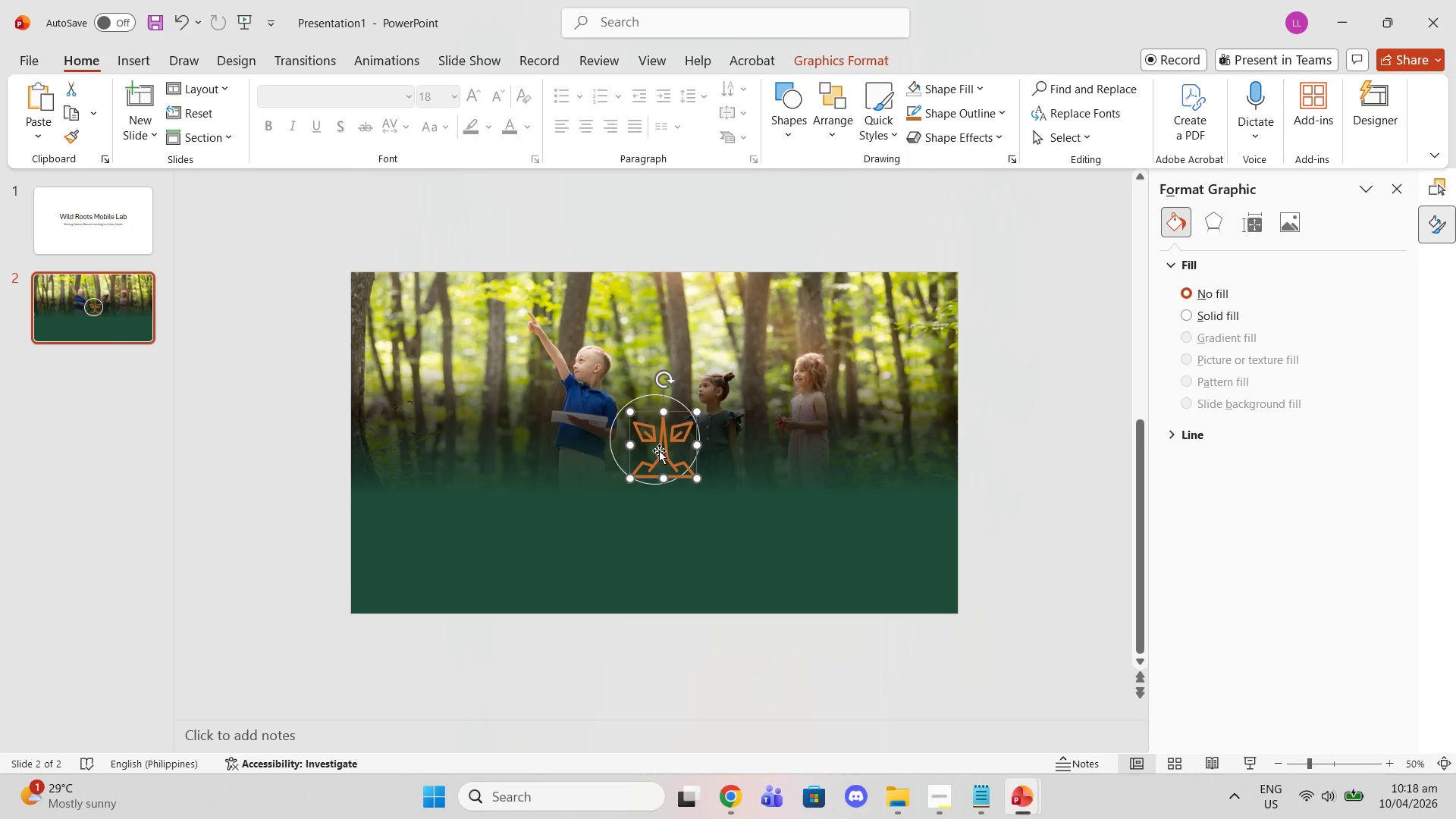 
left_click_drag(start_coordinate=[659, 450], to_coordinate=[648, 441])
 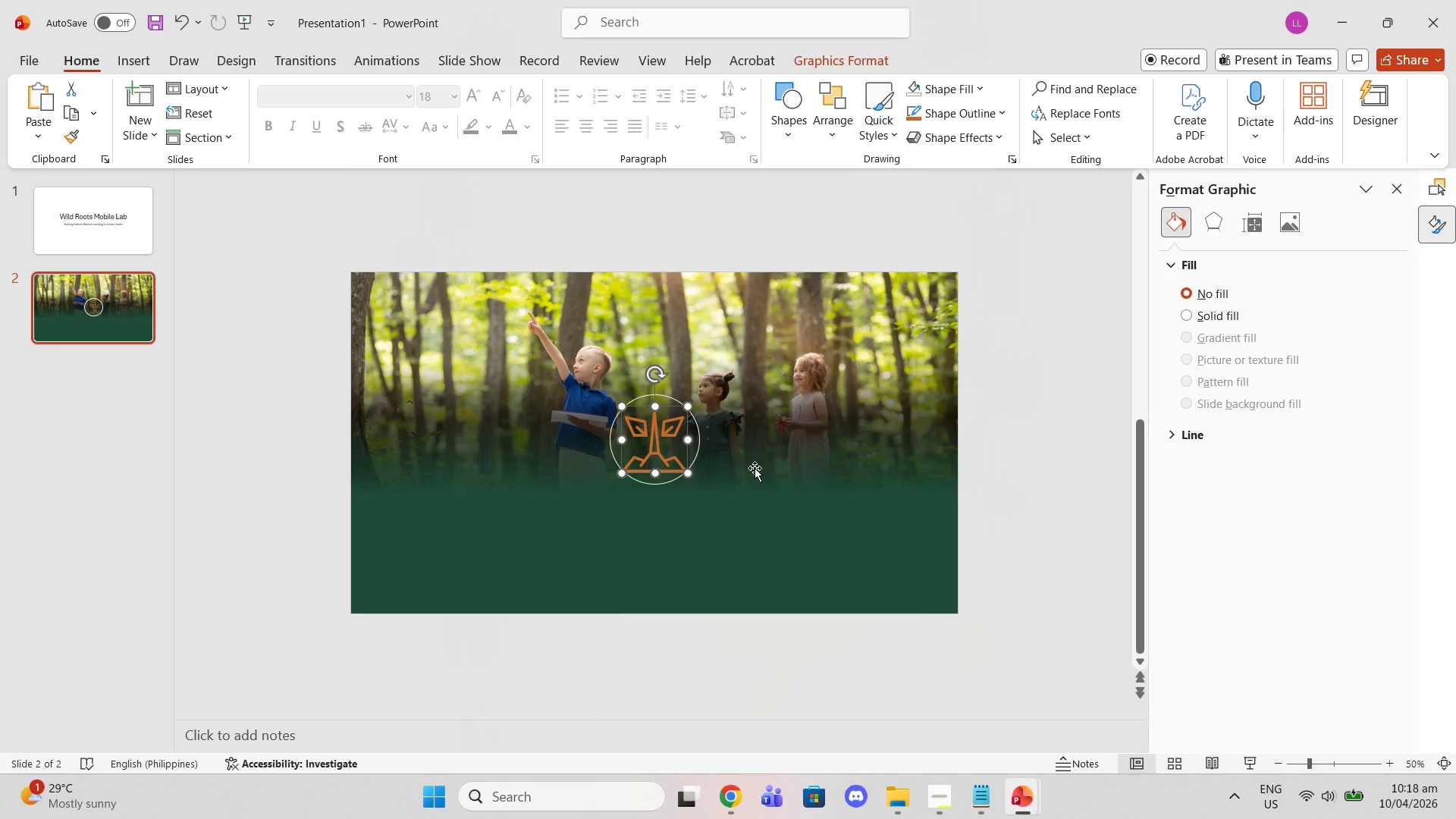 
left_click([755, 468])
 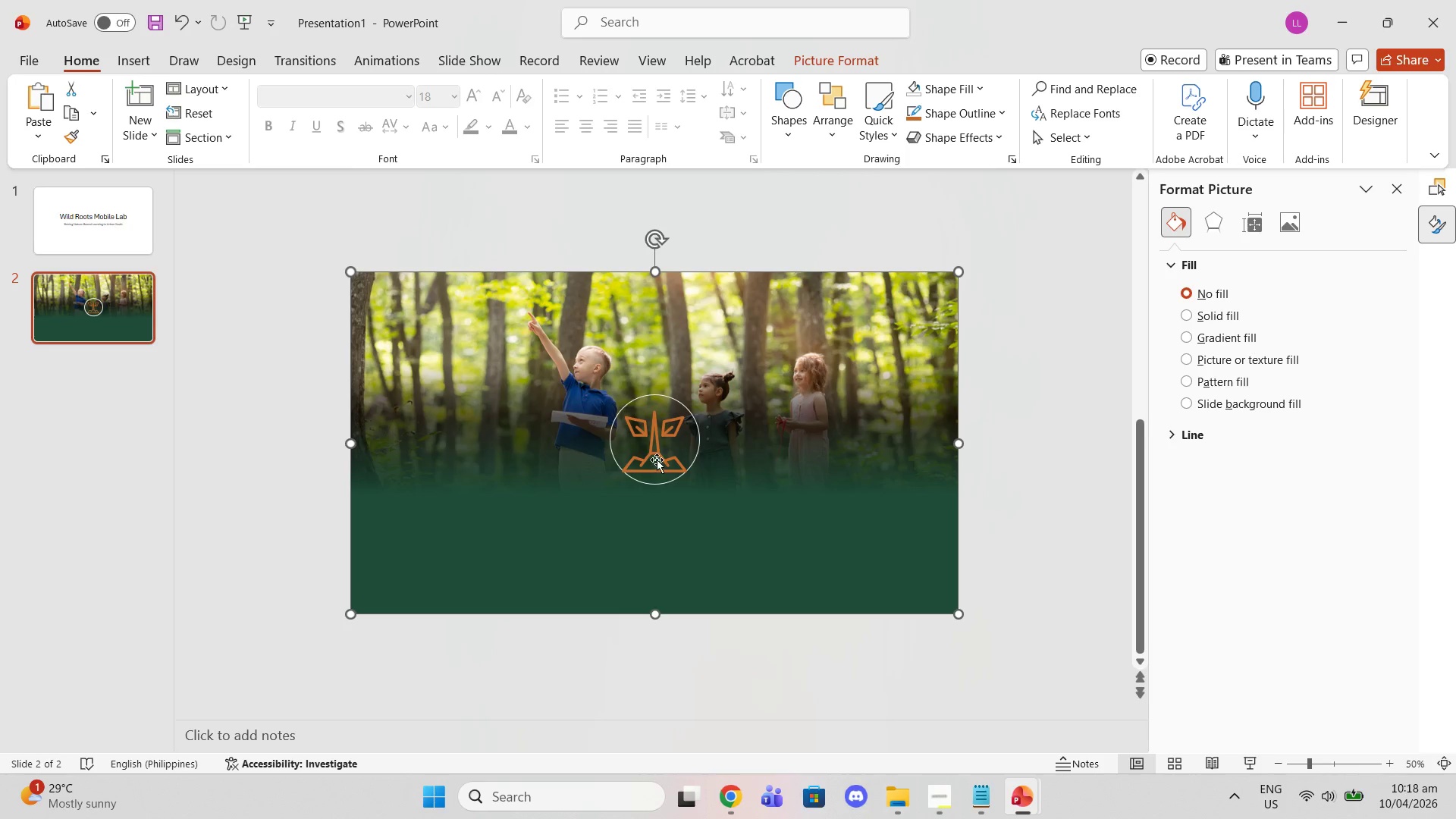 
left_click([654, 460])
 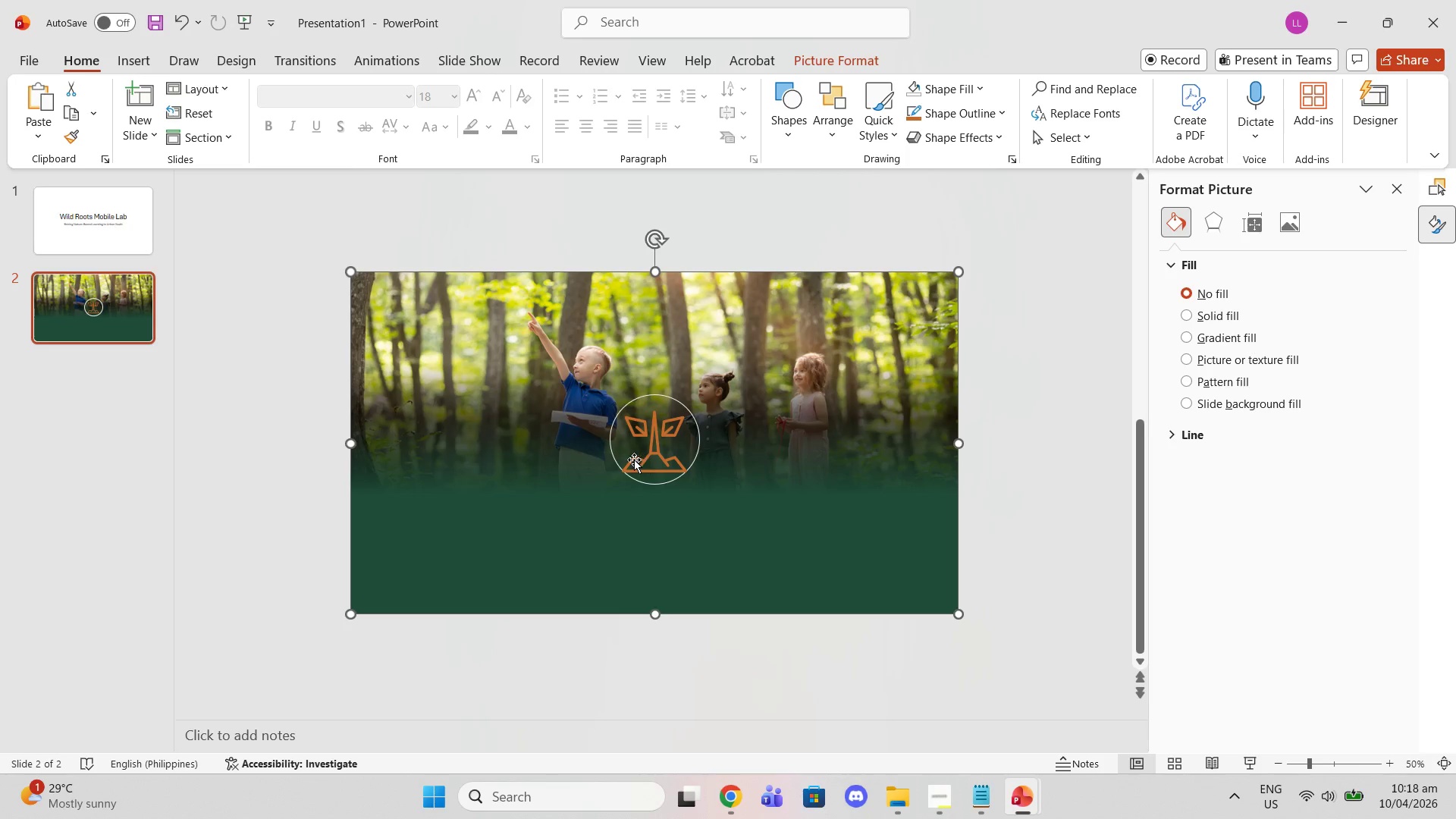 
left_click([630, 459])
 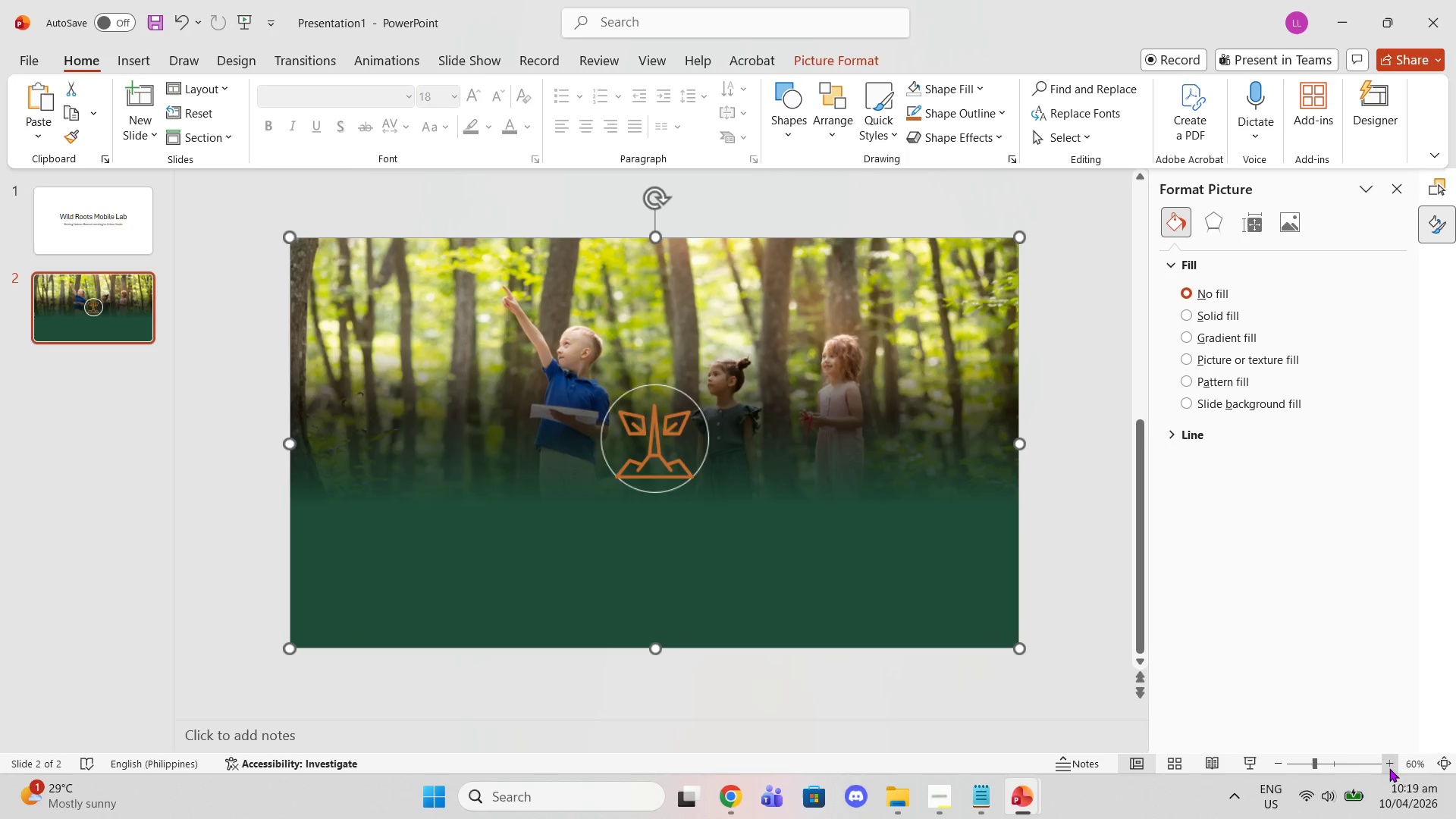 
left_click_drag(start_coordinate=[1382, 766], to_coordinate=[1377, 765])
 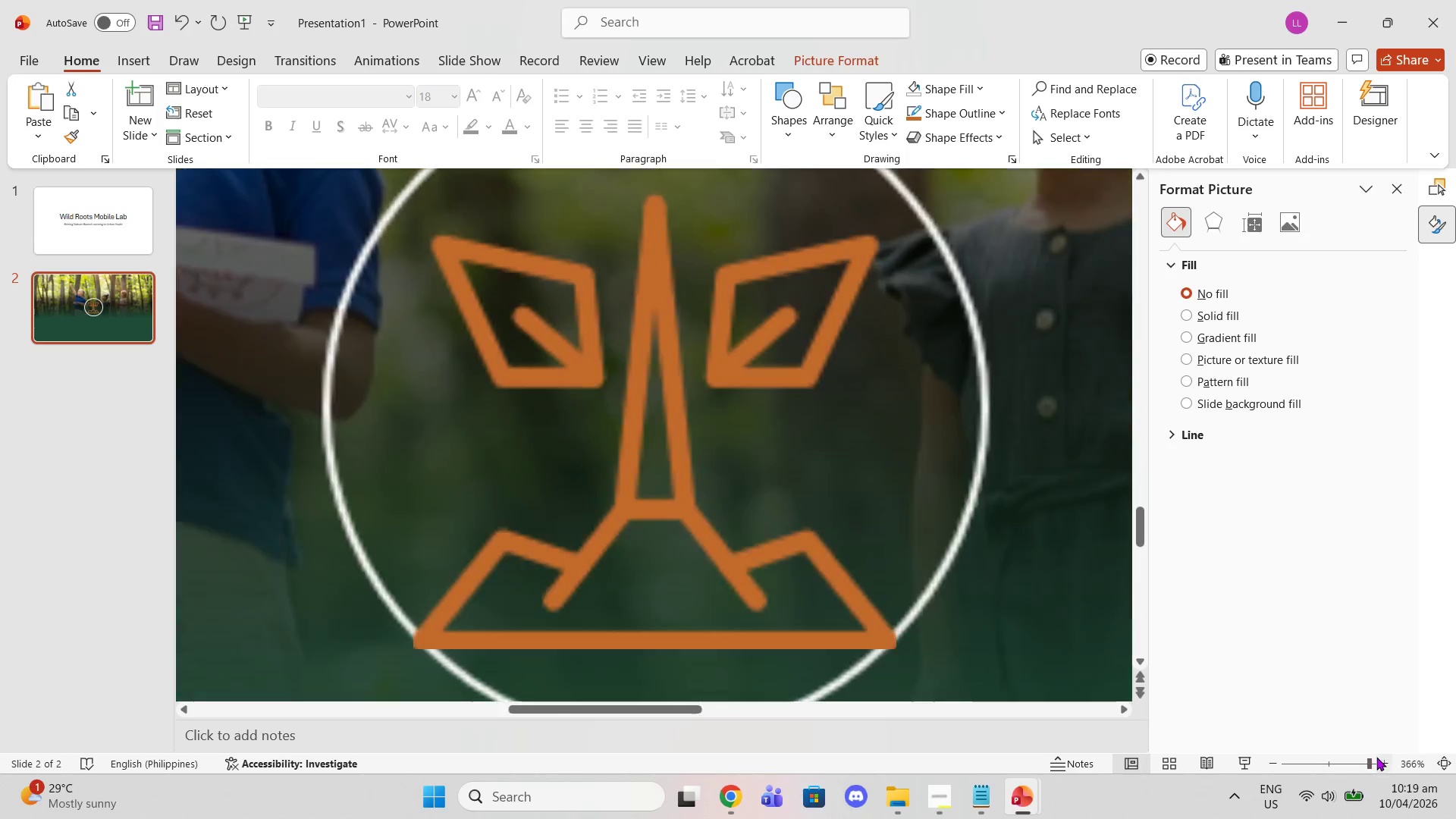 
triple_click([1376, 757])
 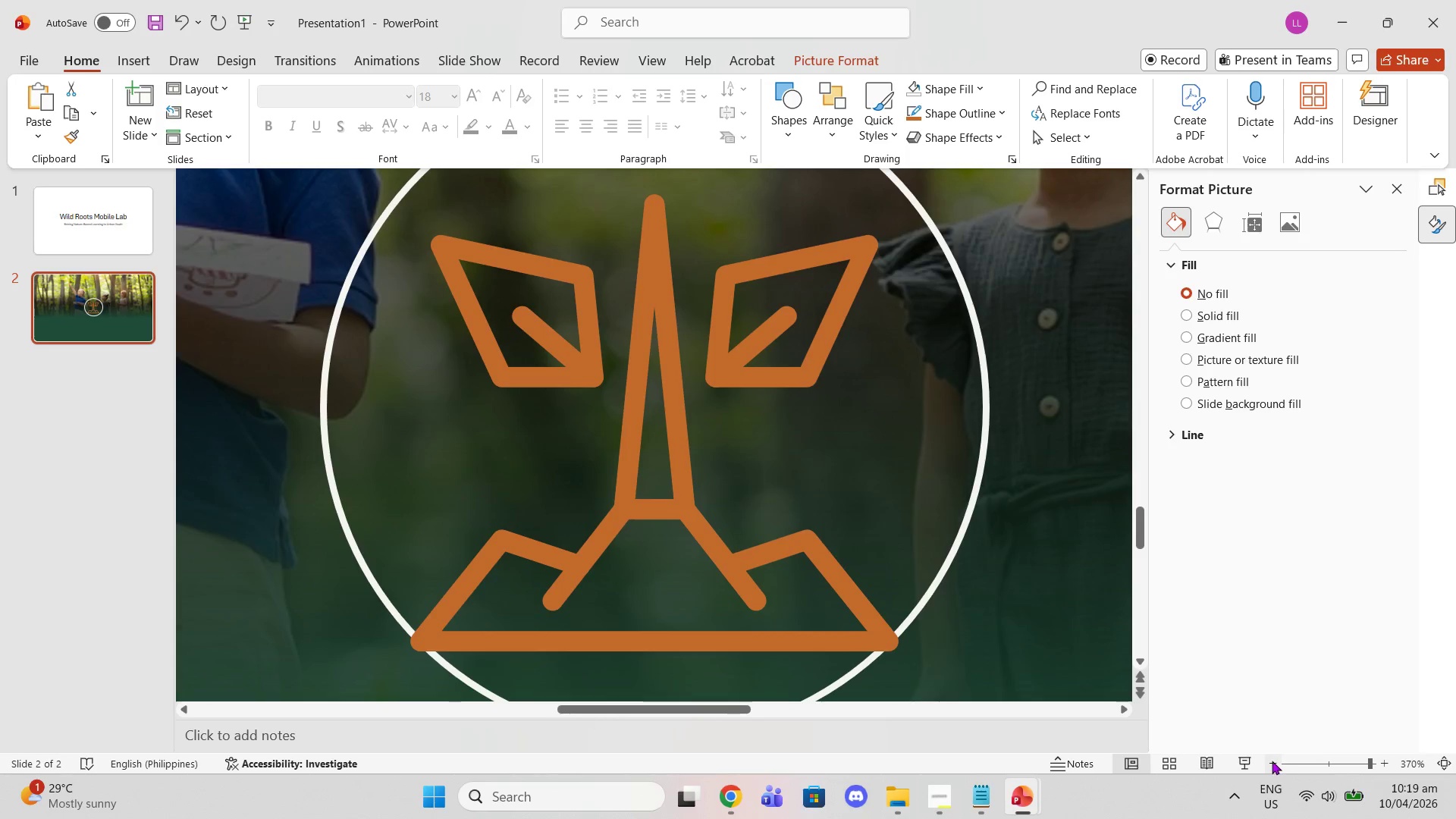 
double_click([1267, 761])
 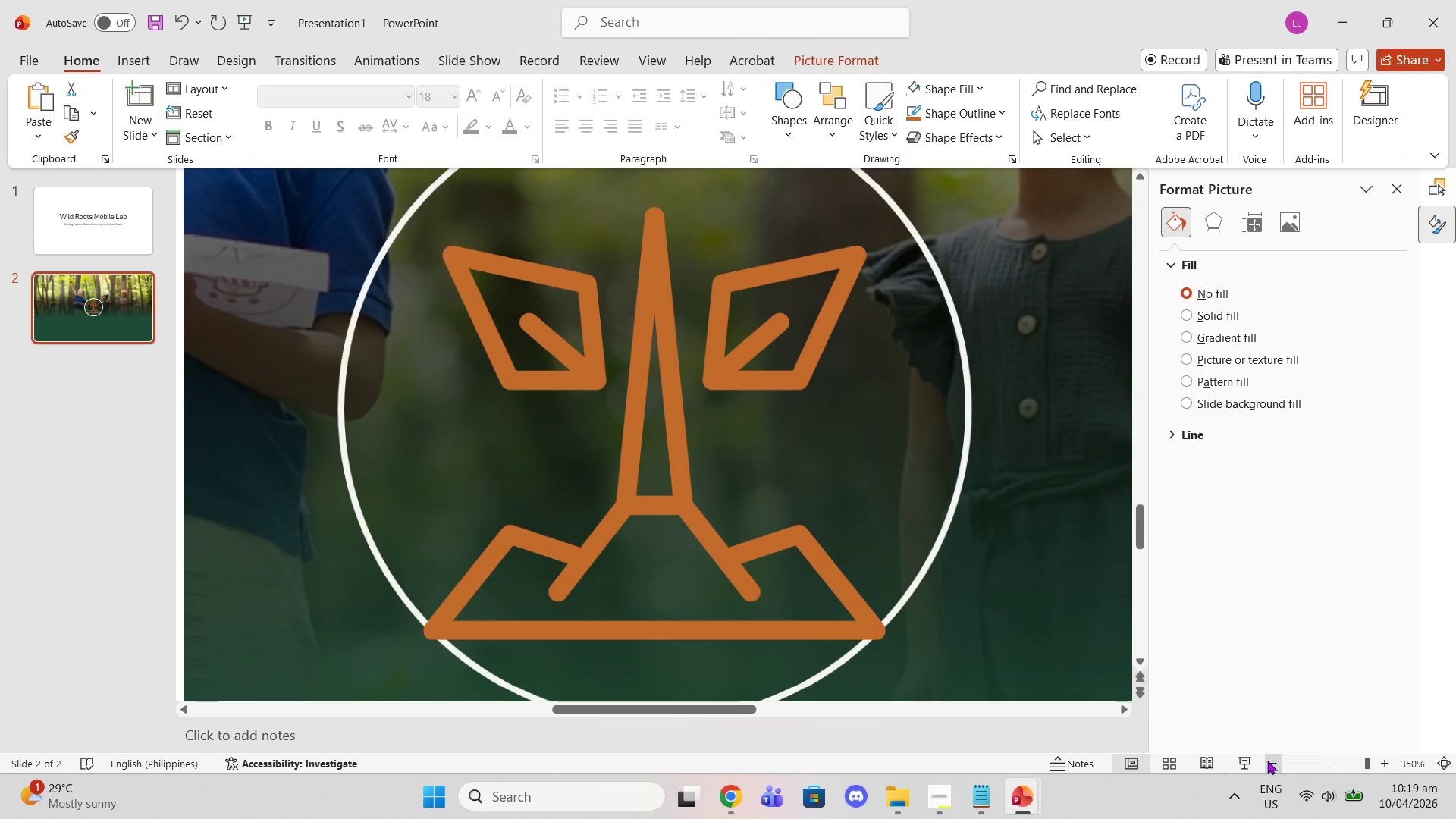 
triple_click([1267, 761])
 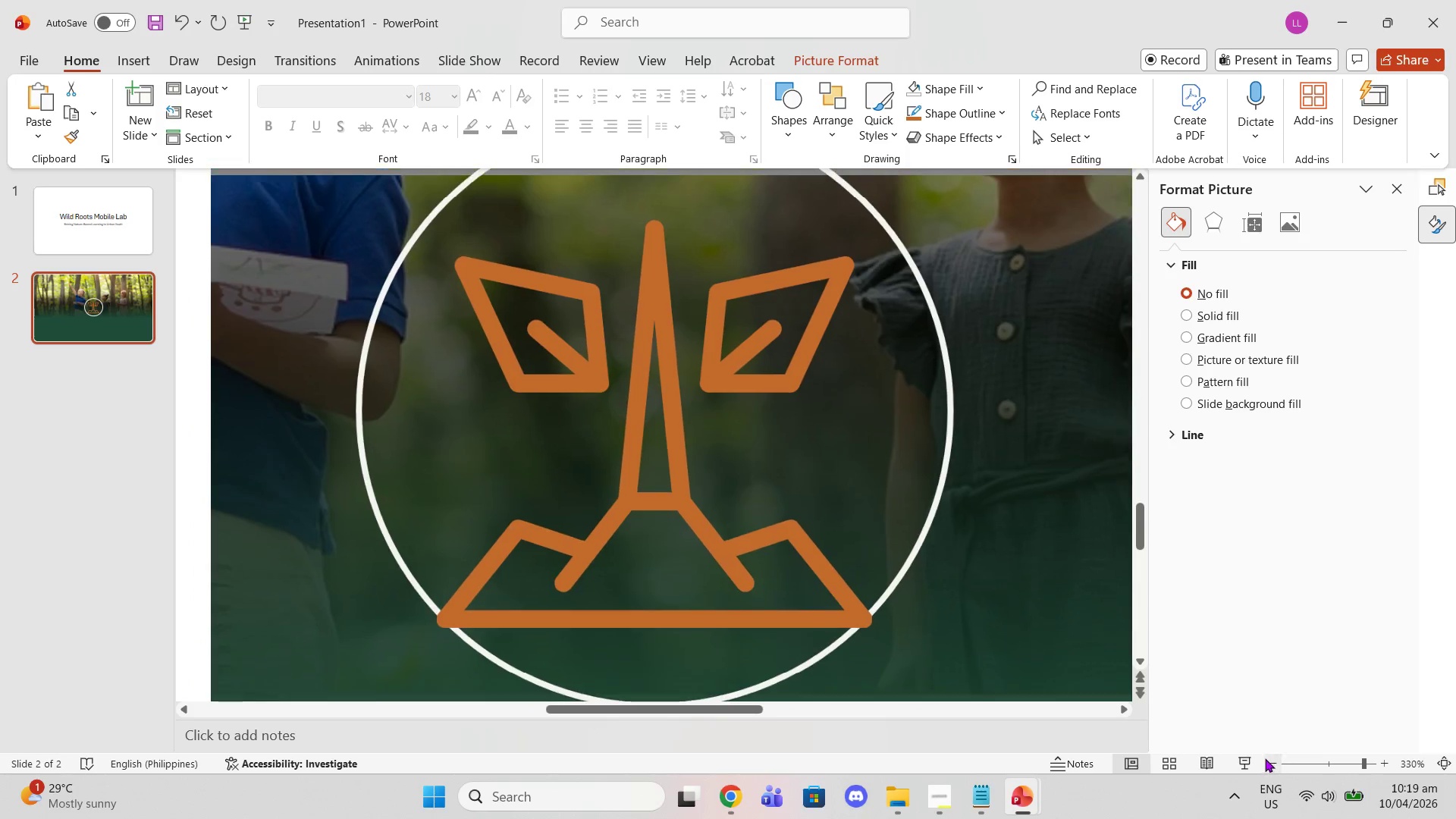 
triple_click([1264, 758])
 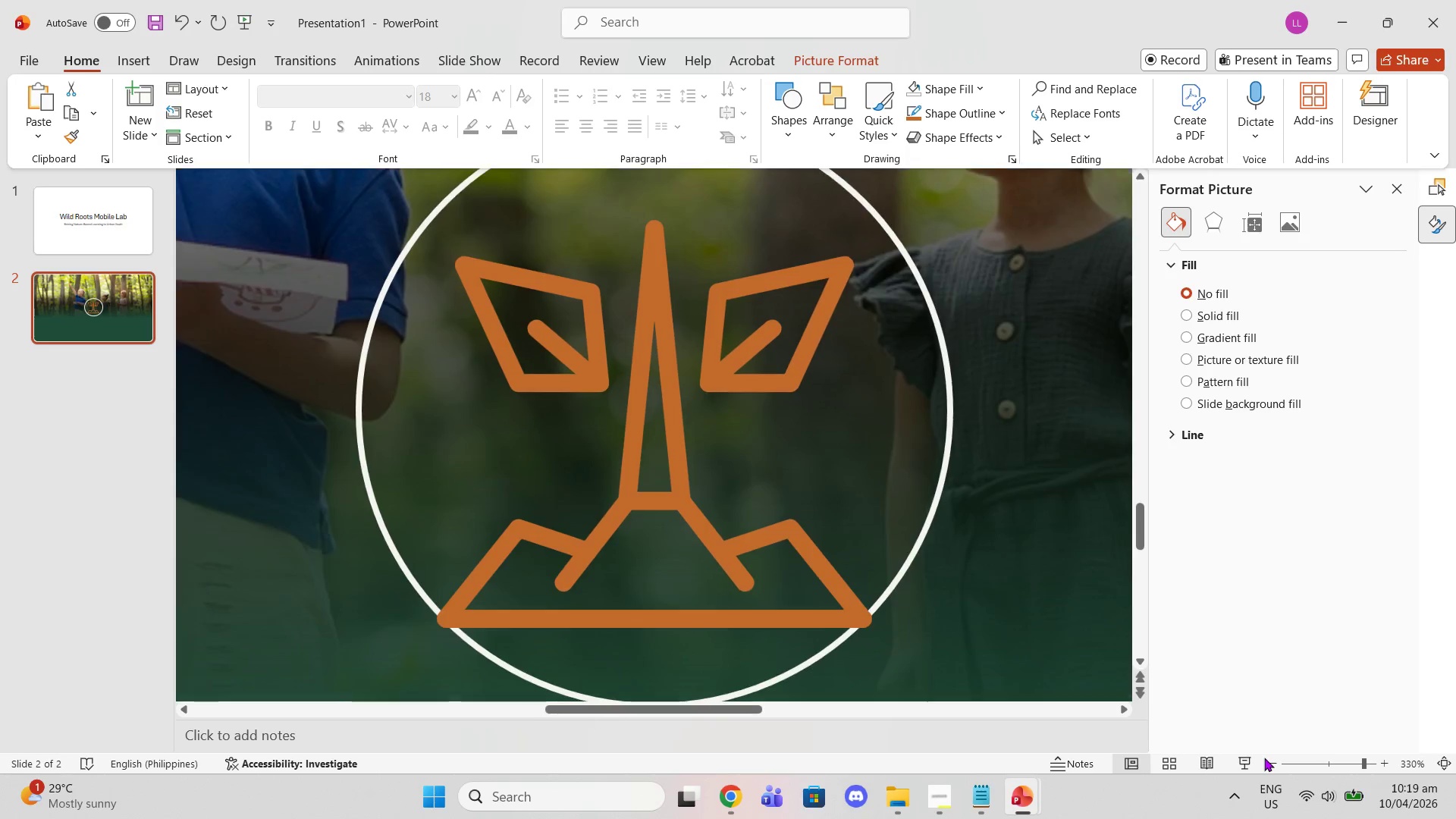 
triple_click([1264, 758])
 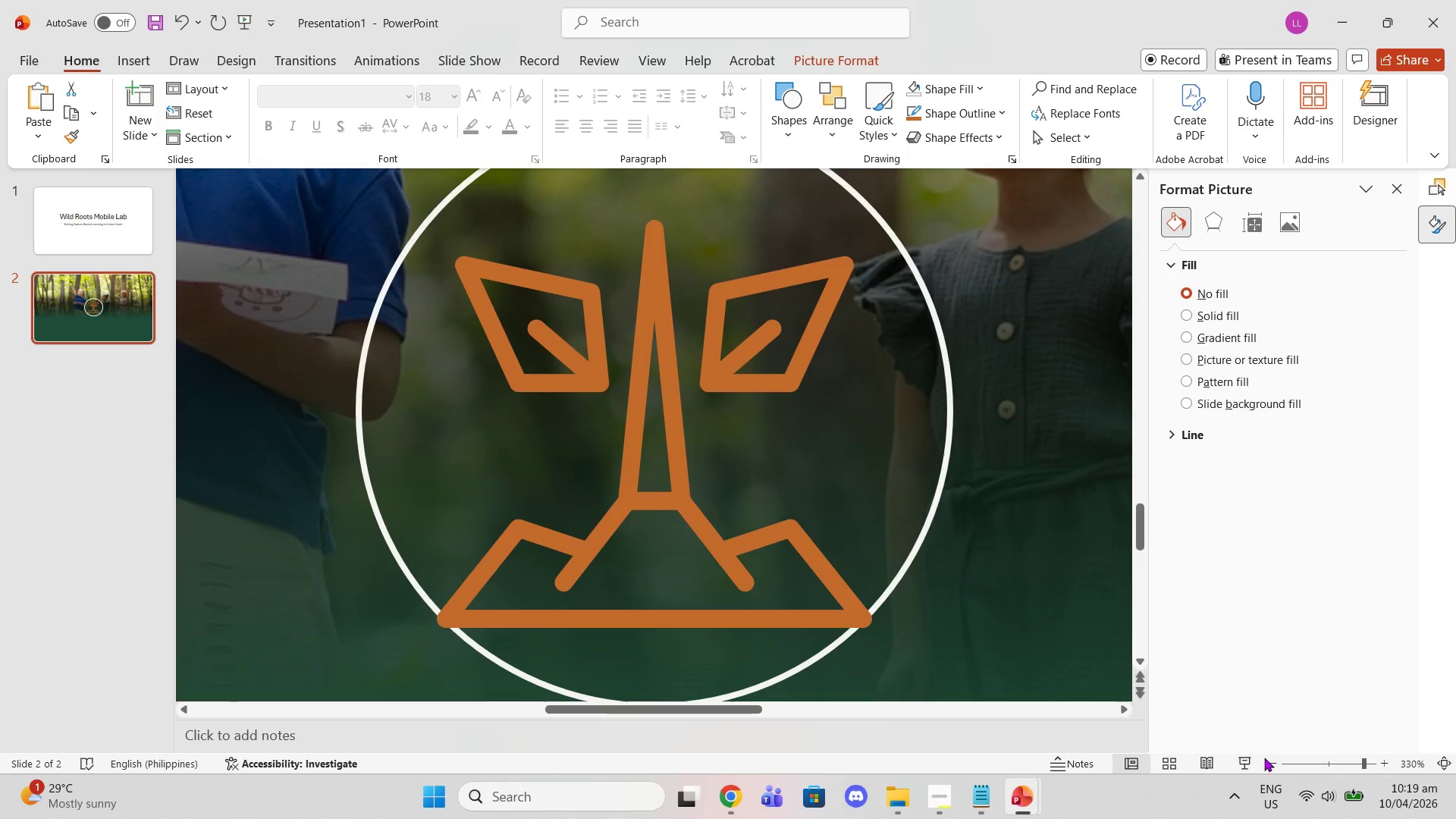 
triple_click([1264, 758])
 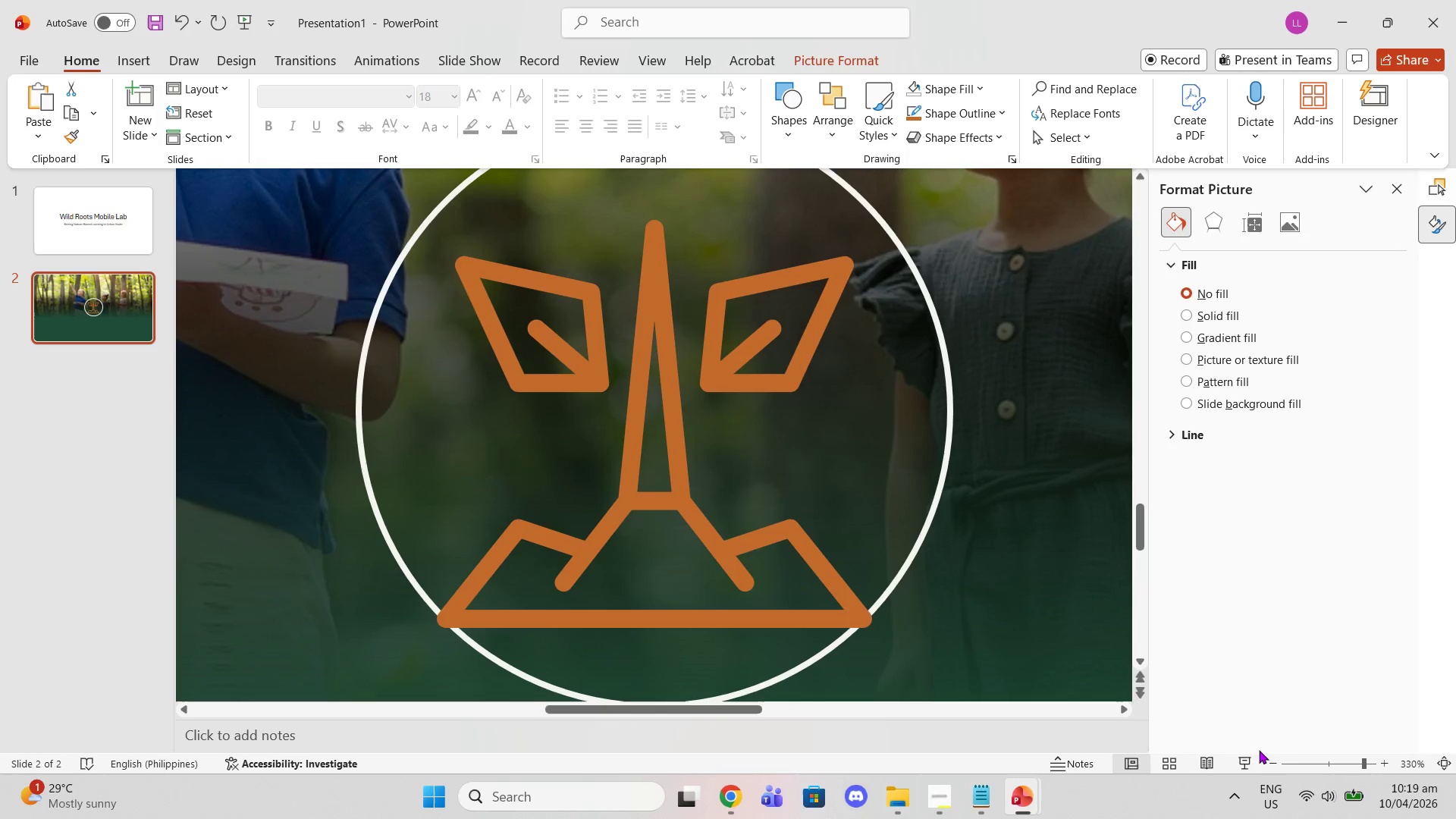 
double_click([1275, 758])
 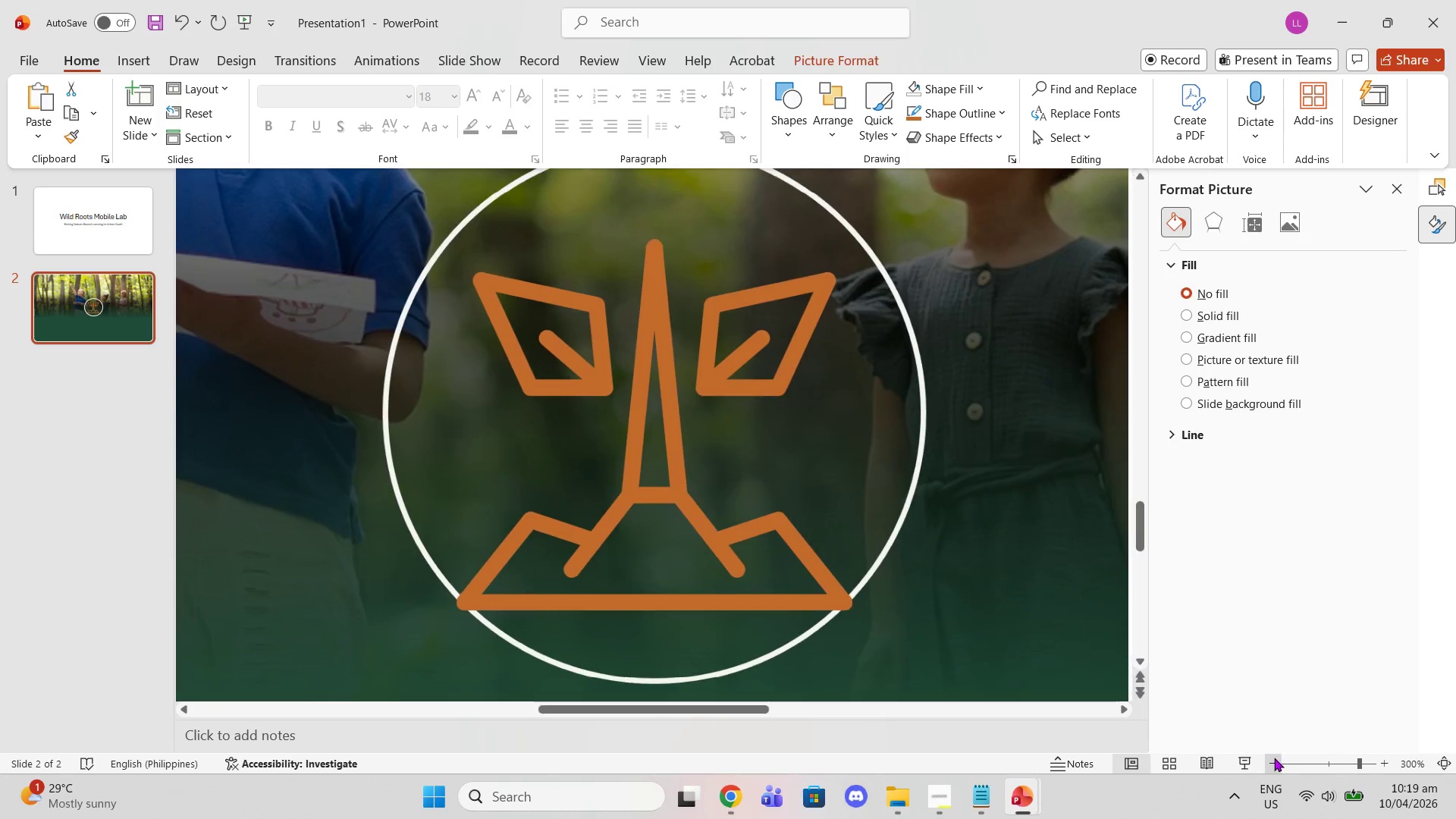 
triple_click([1274, 758])
 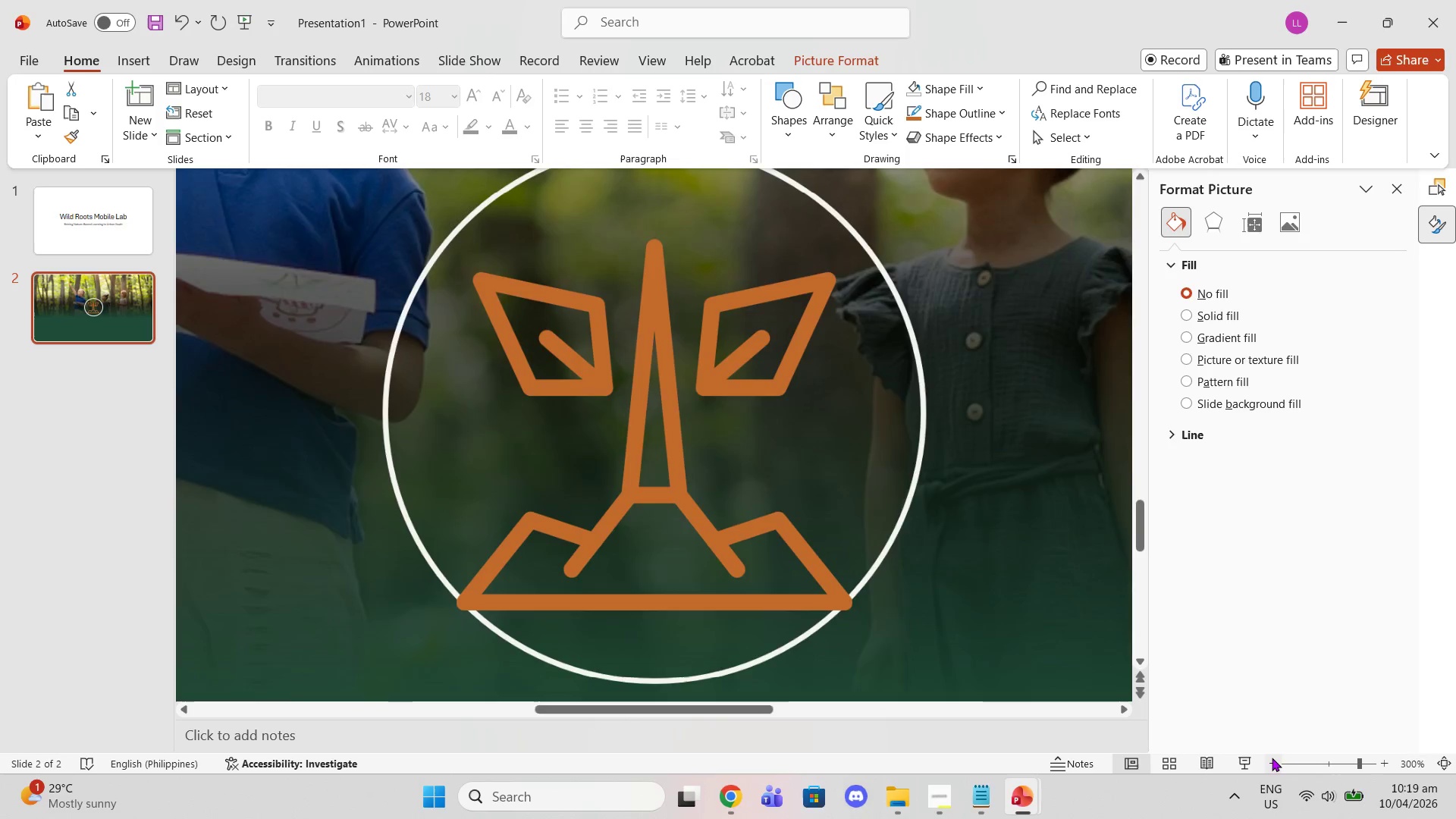 
triple_click([1272, 758])
 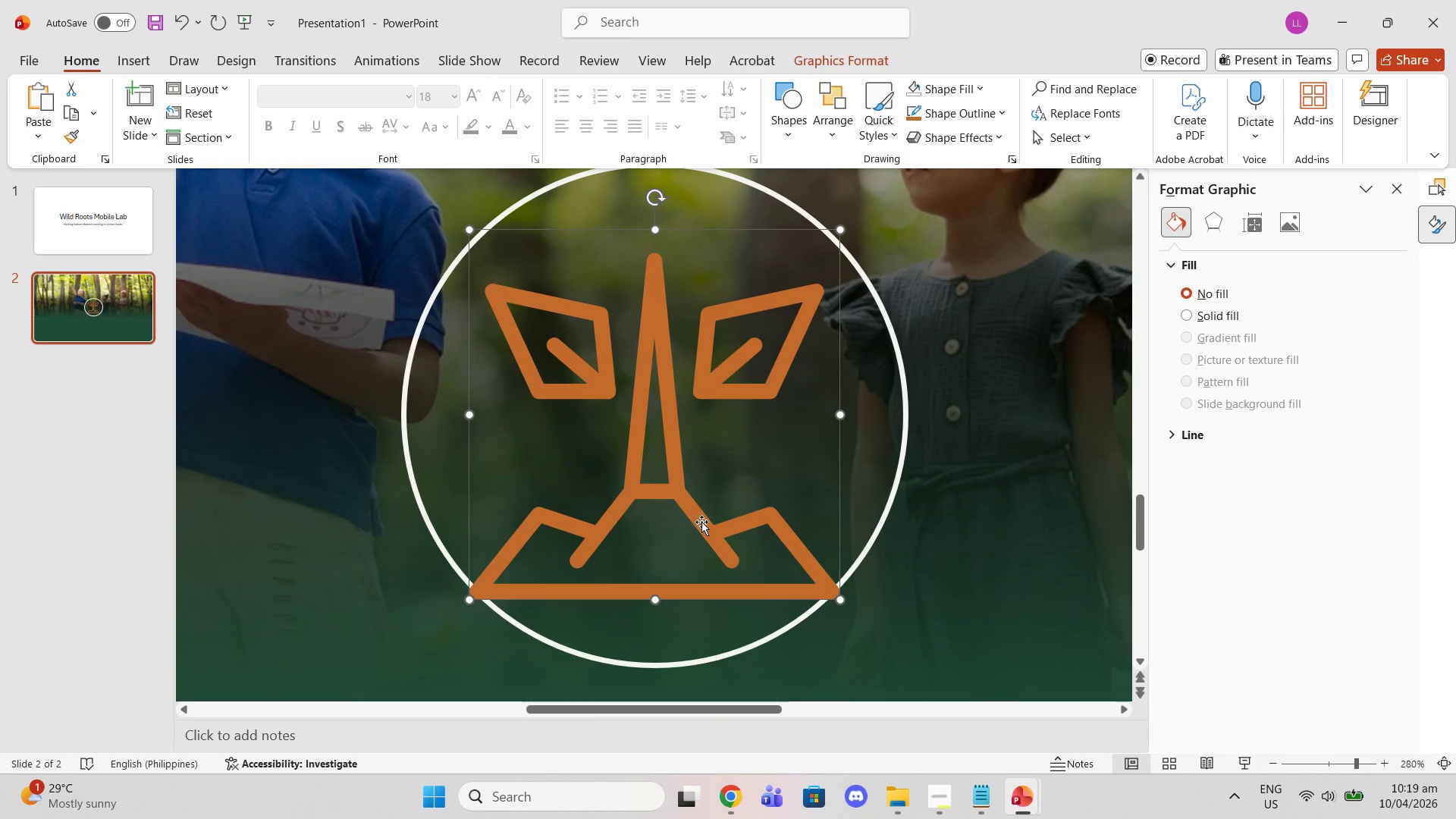 
key(Delete)
 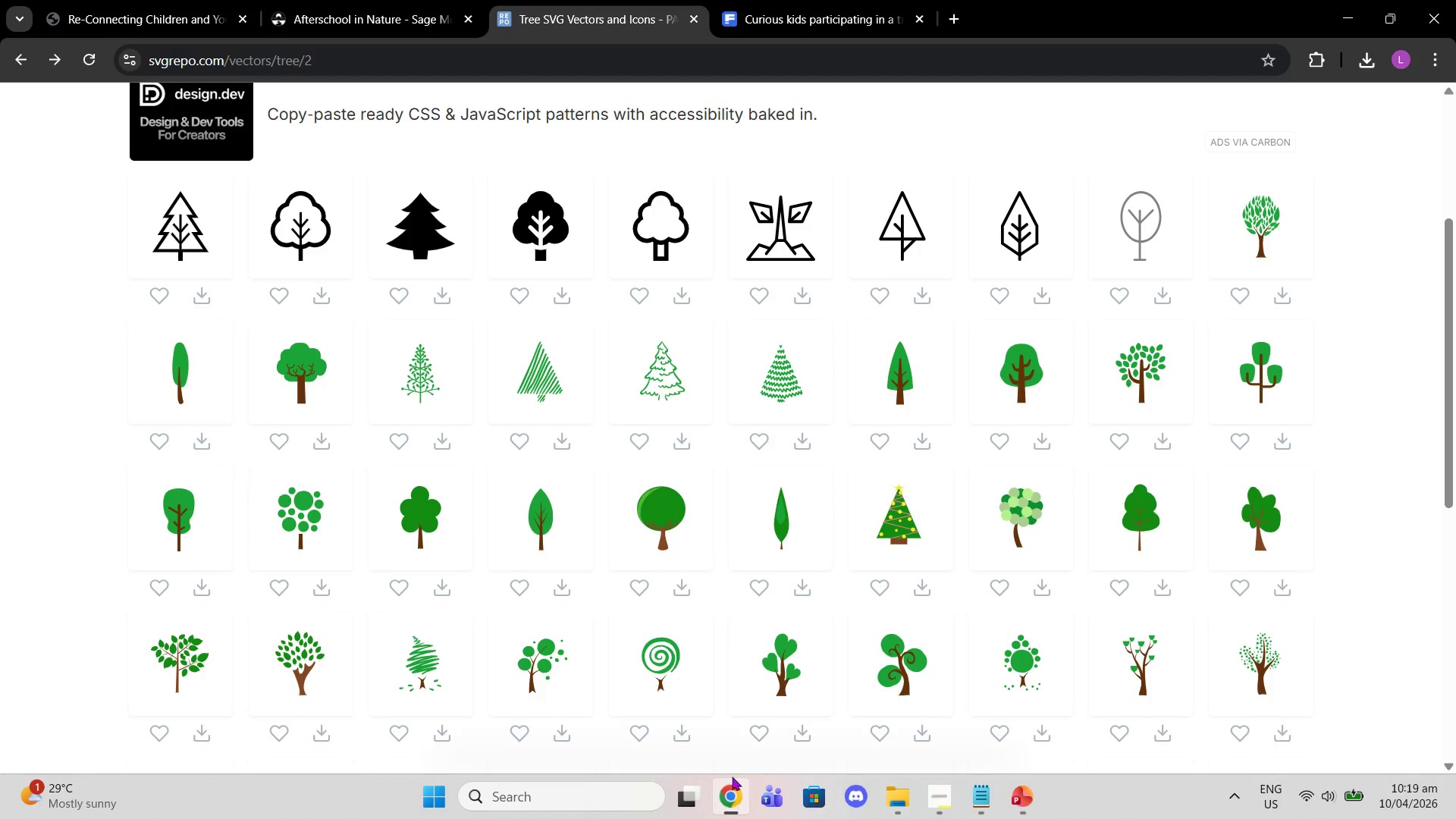 
scroll: coordinate [411, 287], scroll_direction: up, amount: 3.0
 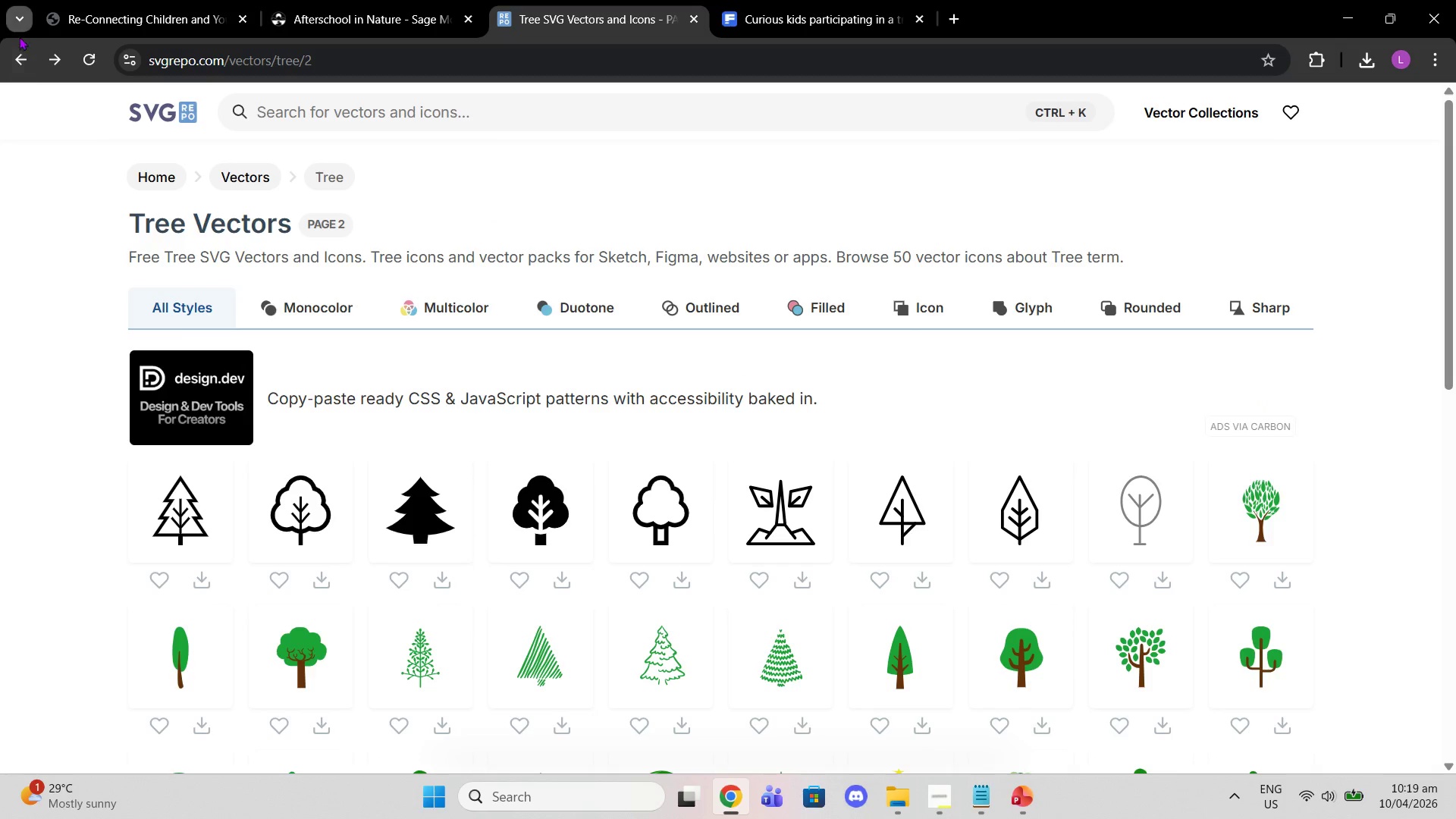 
left_click([12, 68])
 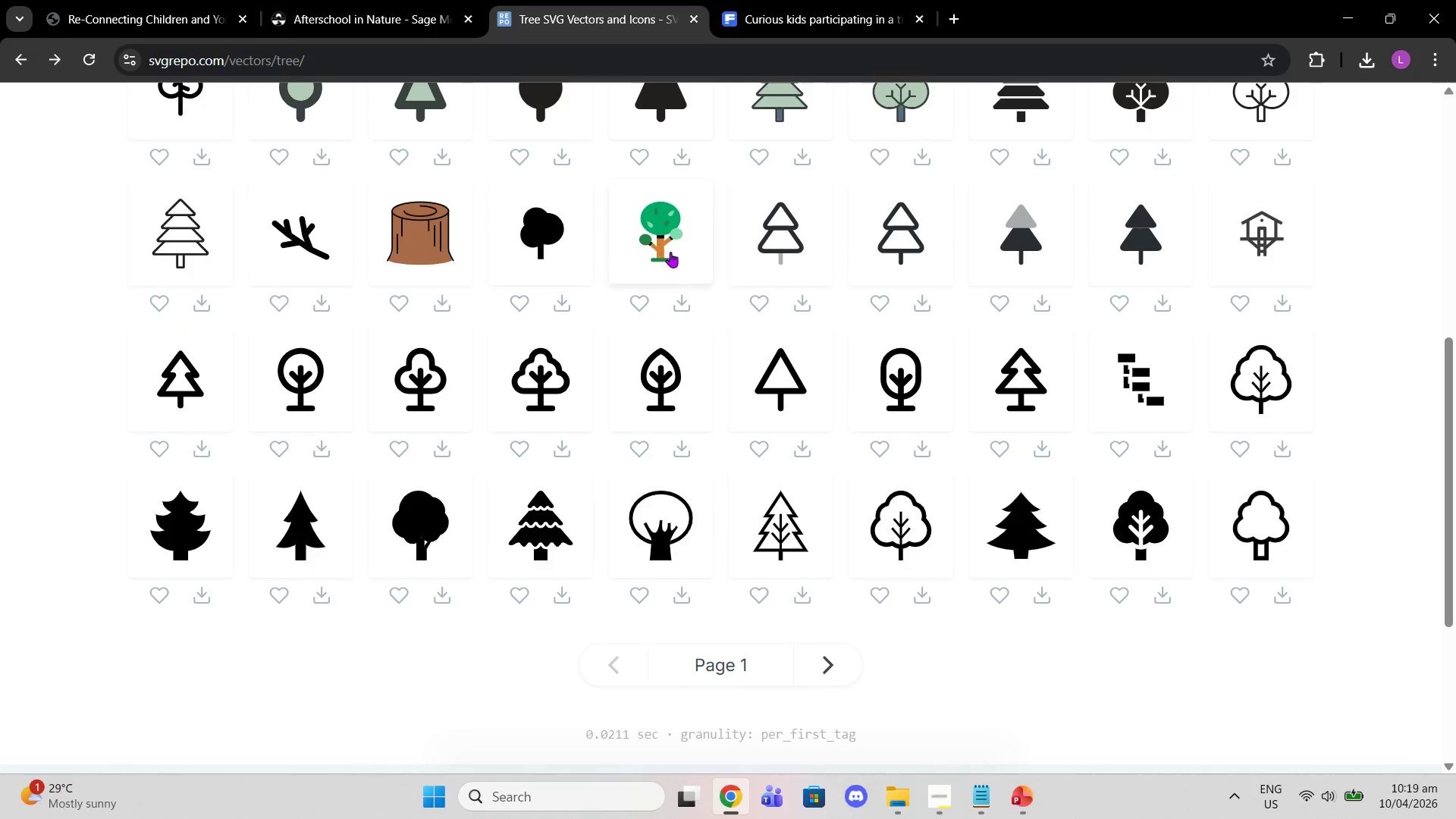 
scroll: coordinate [689, 350], scroll_direction: up, amount: 6.0
 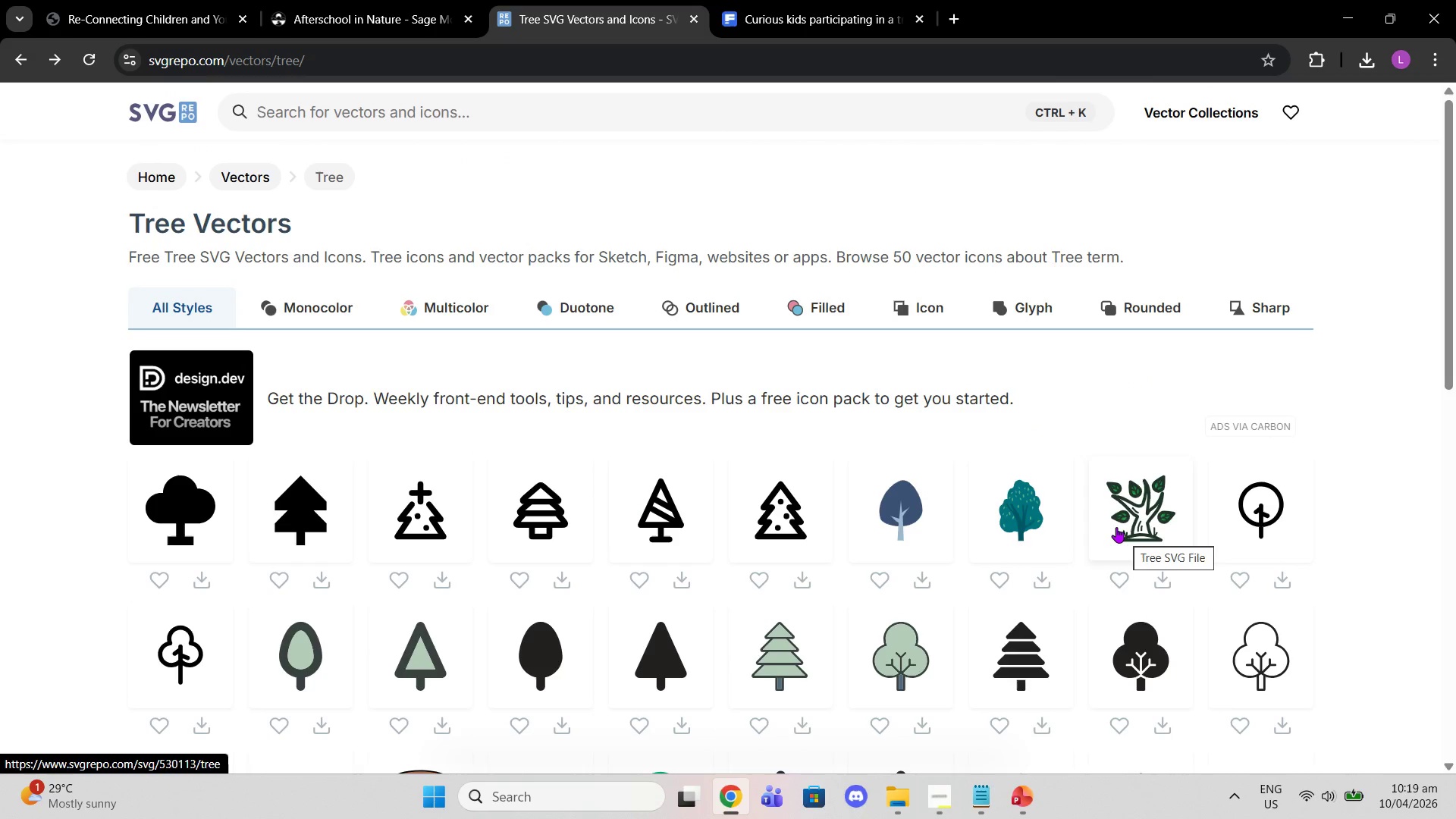 
left_click([369, 127])
 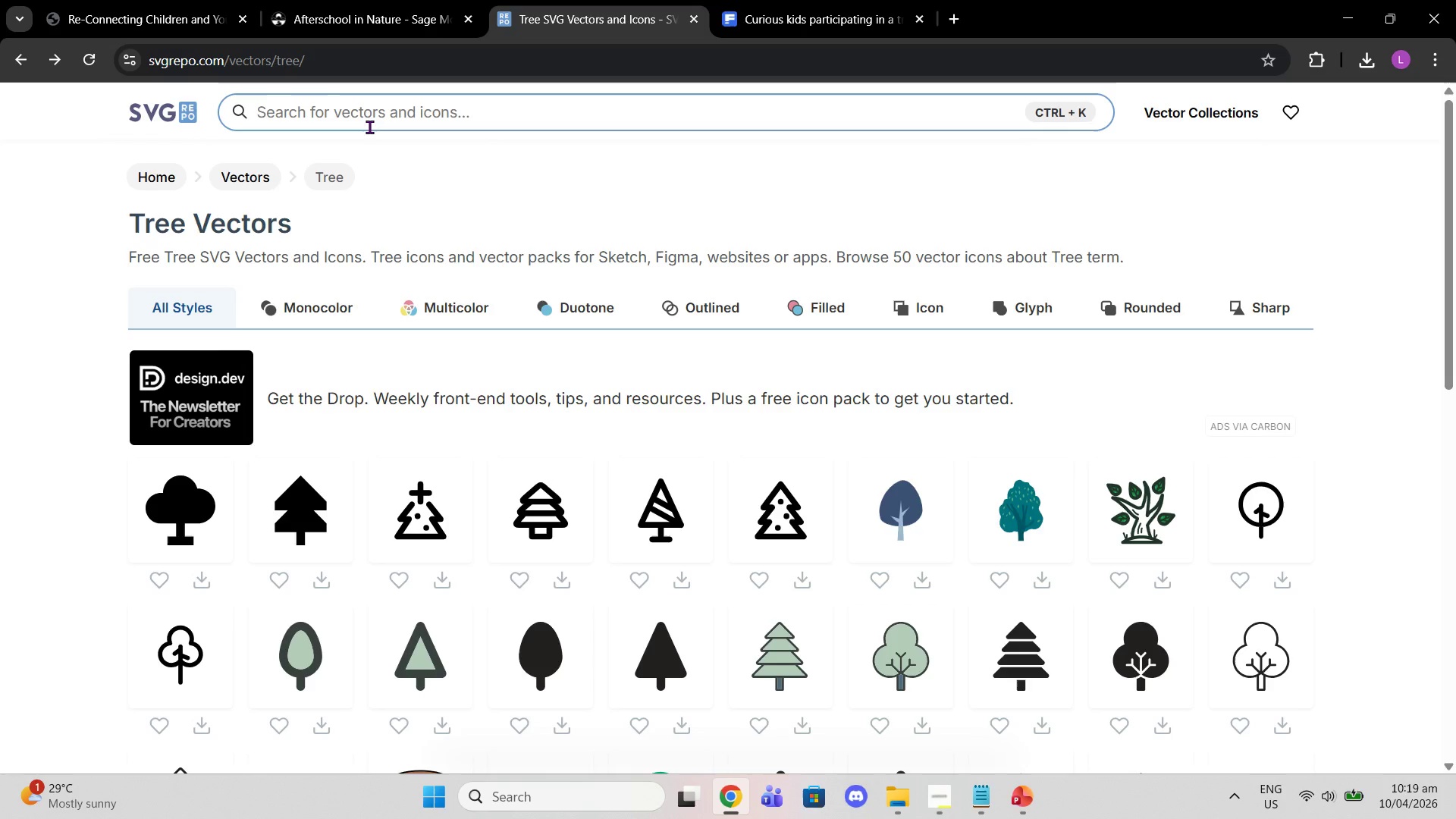 
type(plant sprout)
 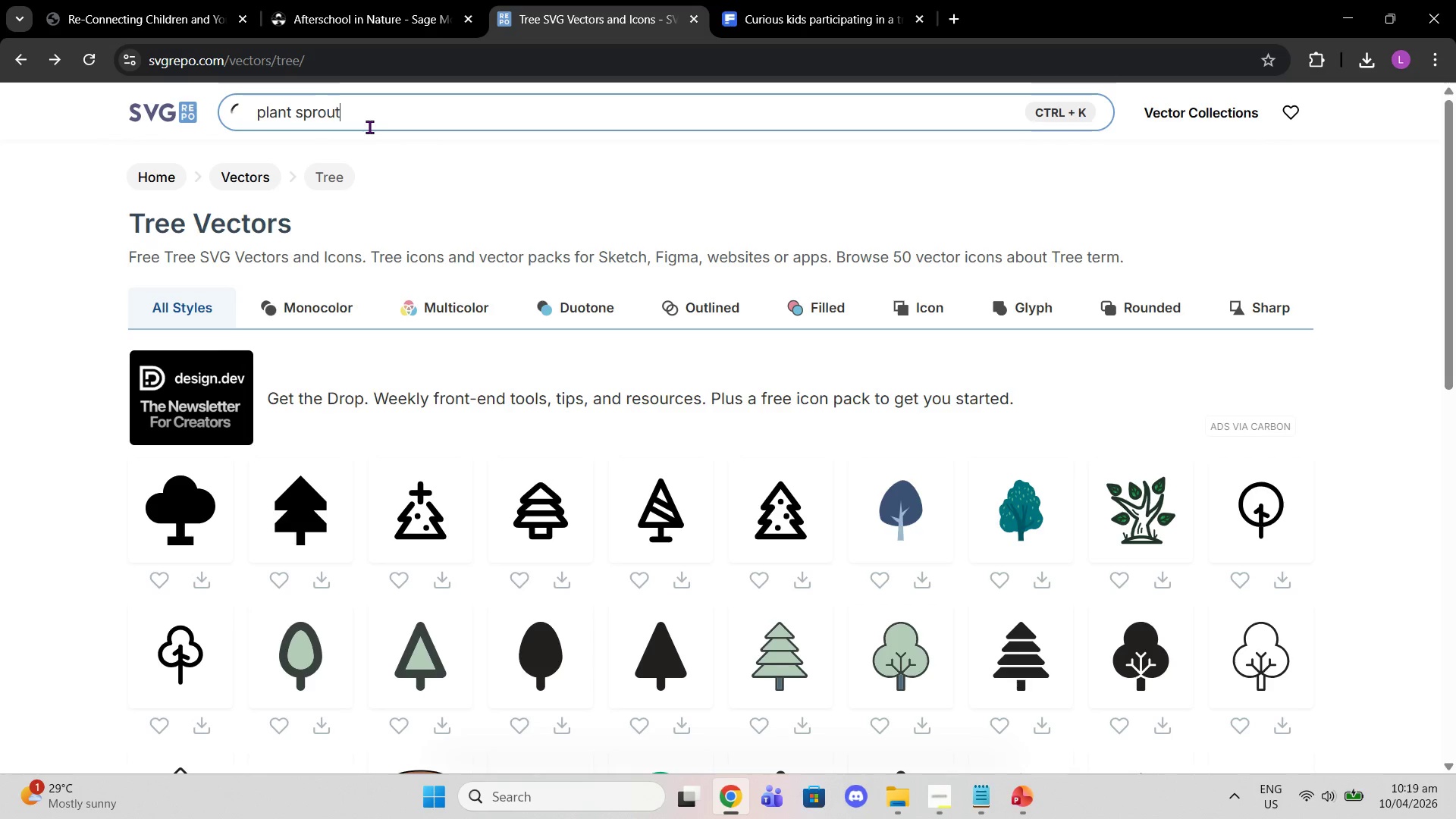 
key(Enter)
 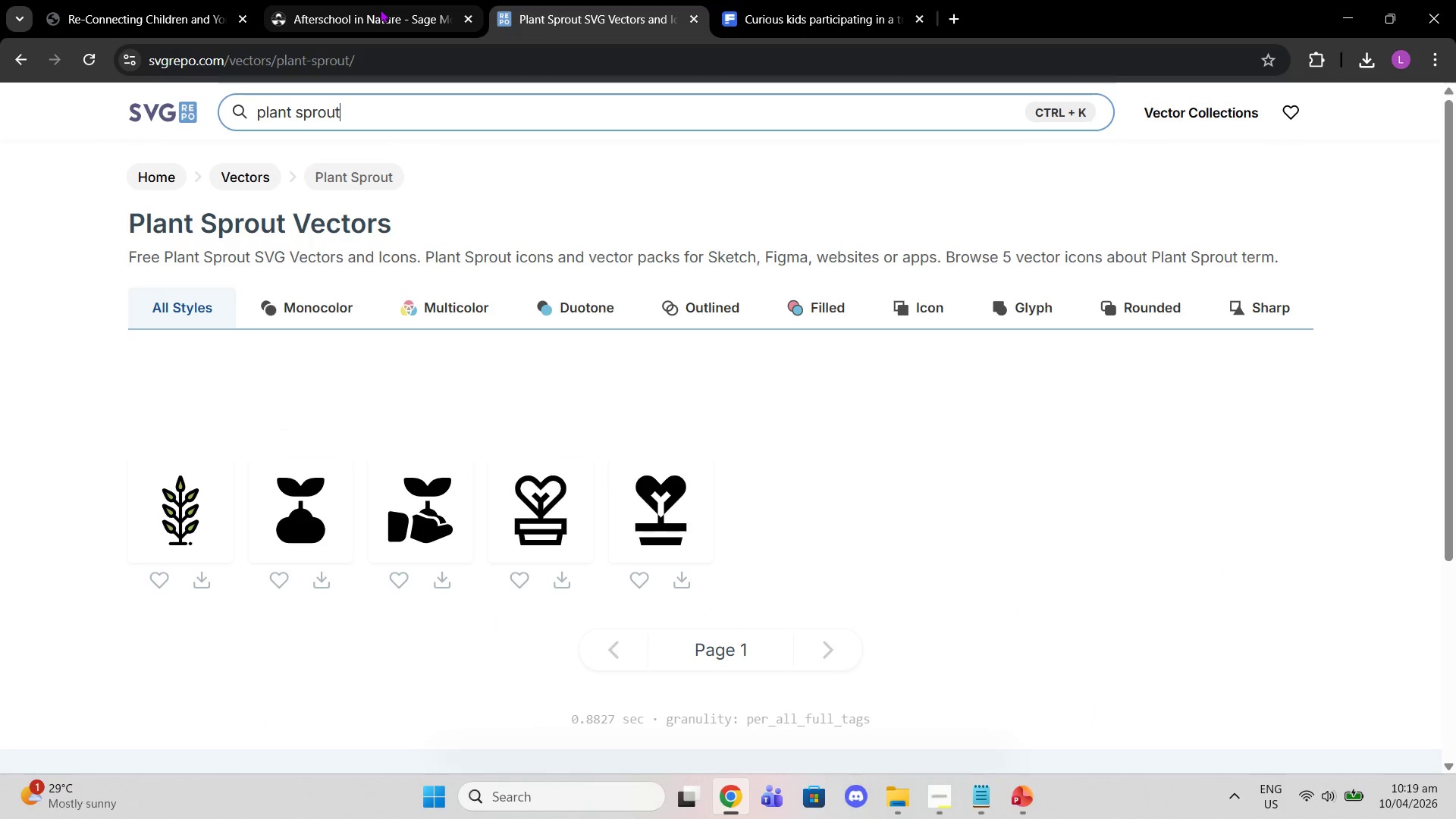 
left_click_drag(start_coordinate=[300, 111], to_coordinate=[425, 119])
 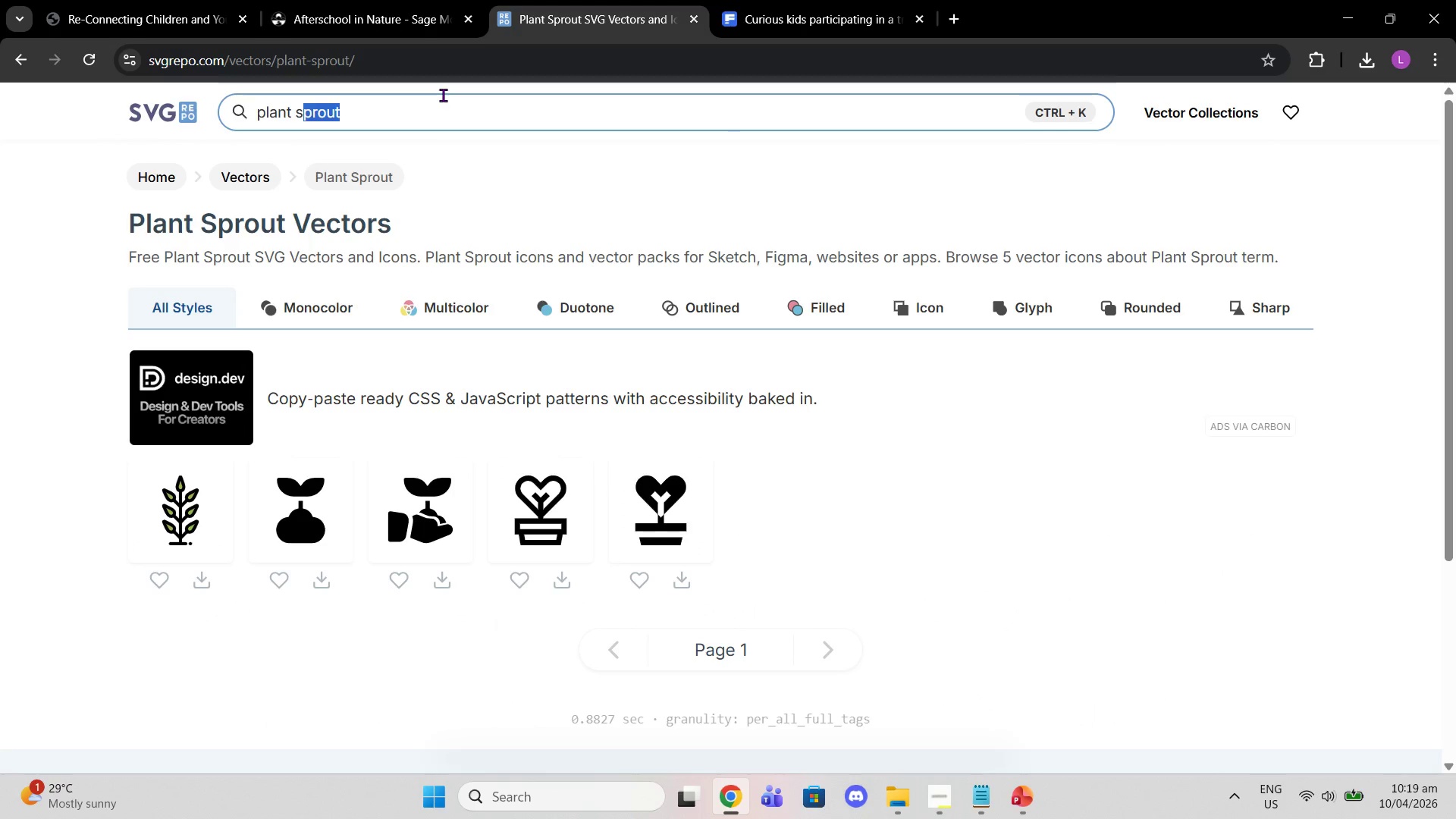 
key(Backspace)
 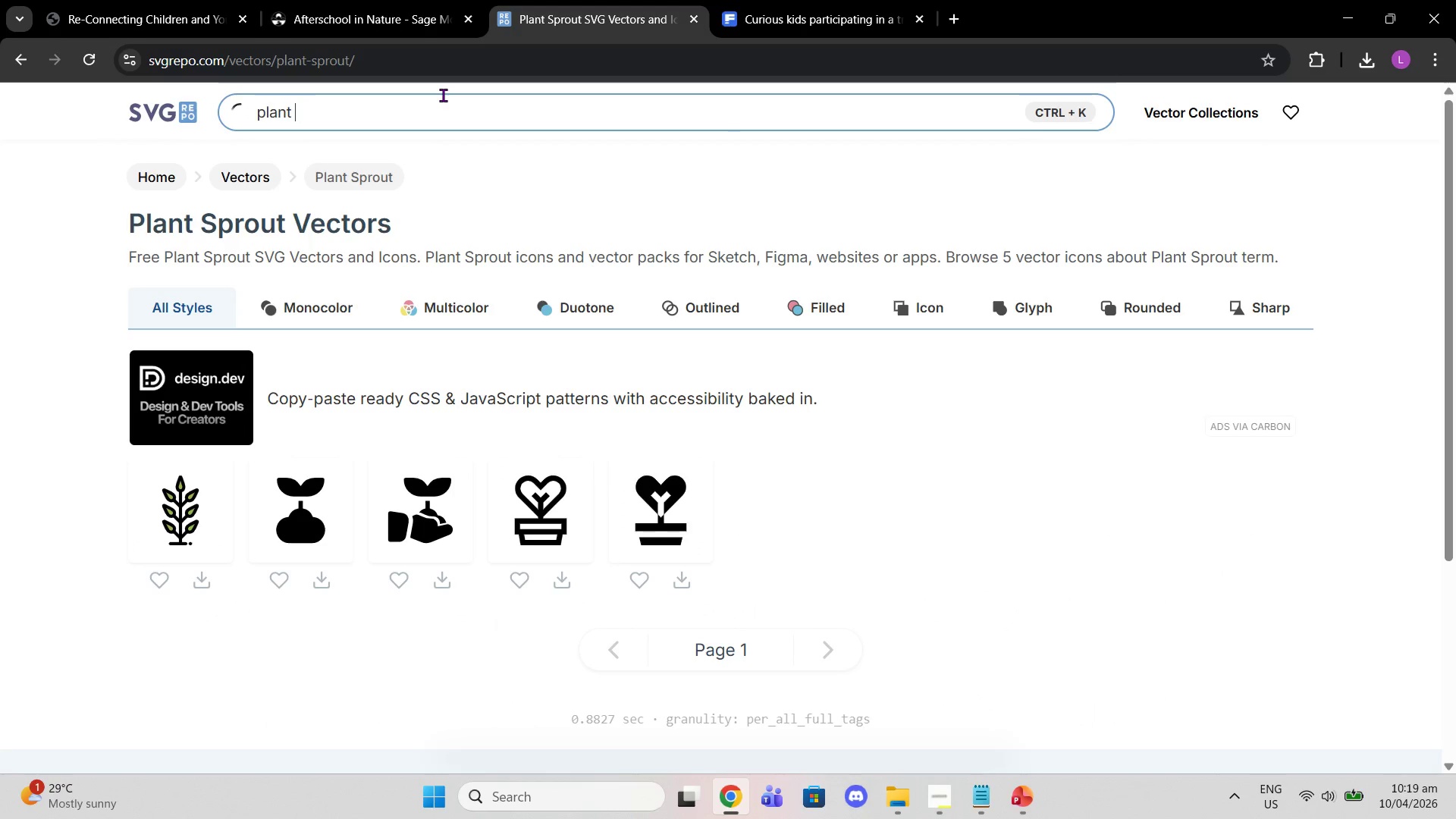 
key(Backspace)
 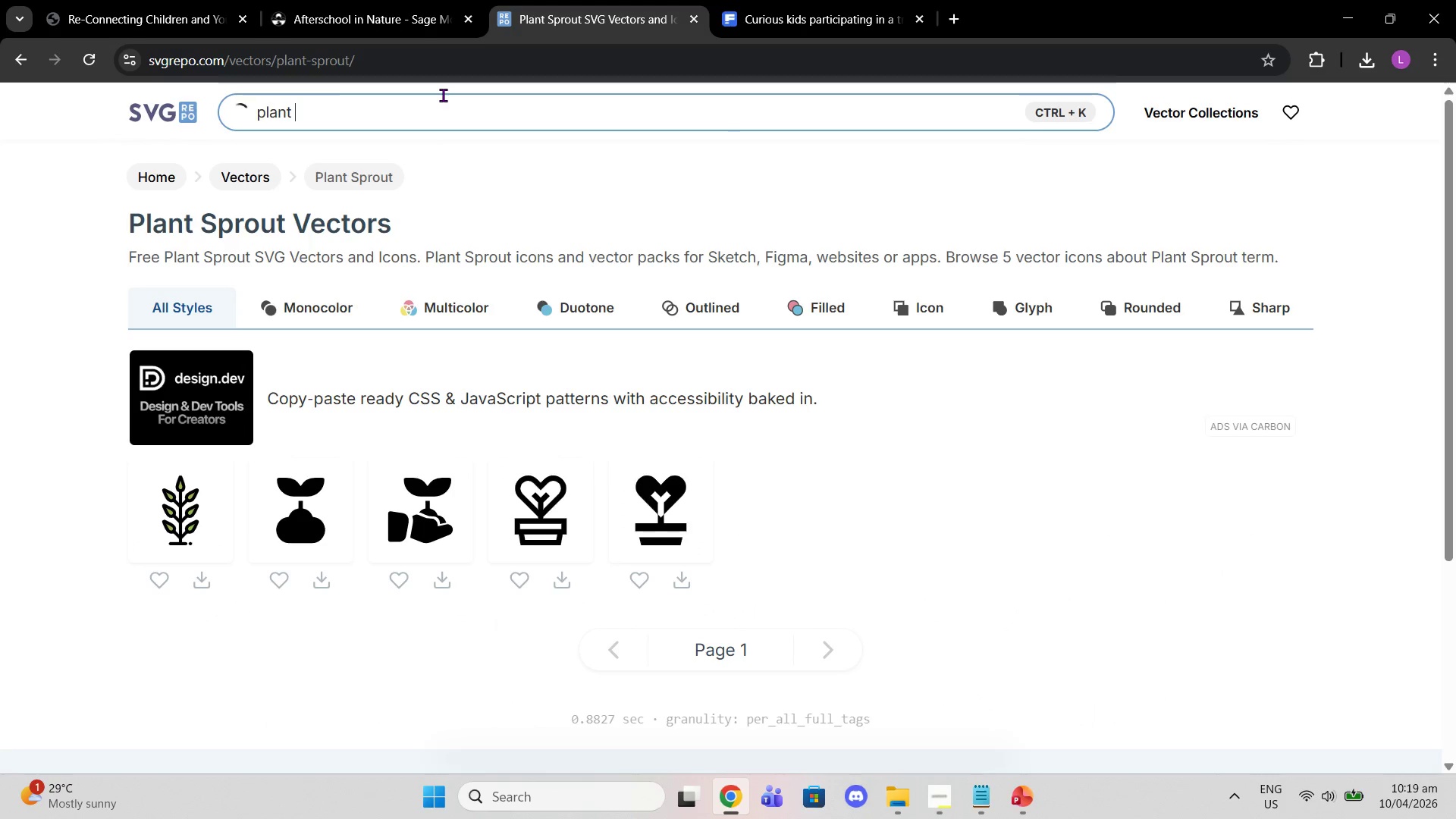 
key(Backspace)
 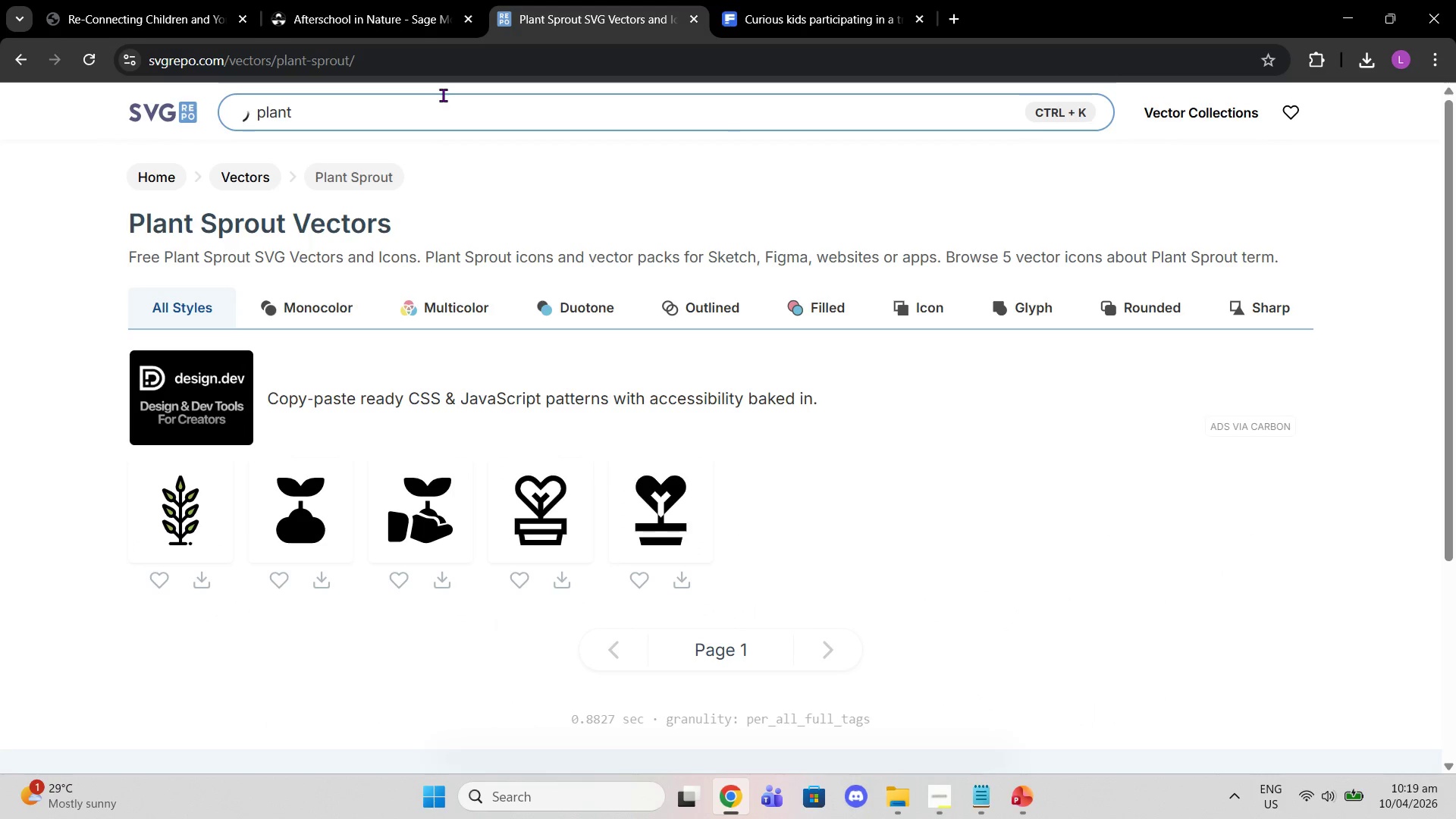 
key(Enter)
 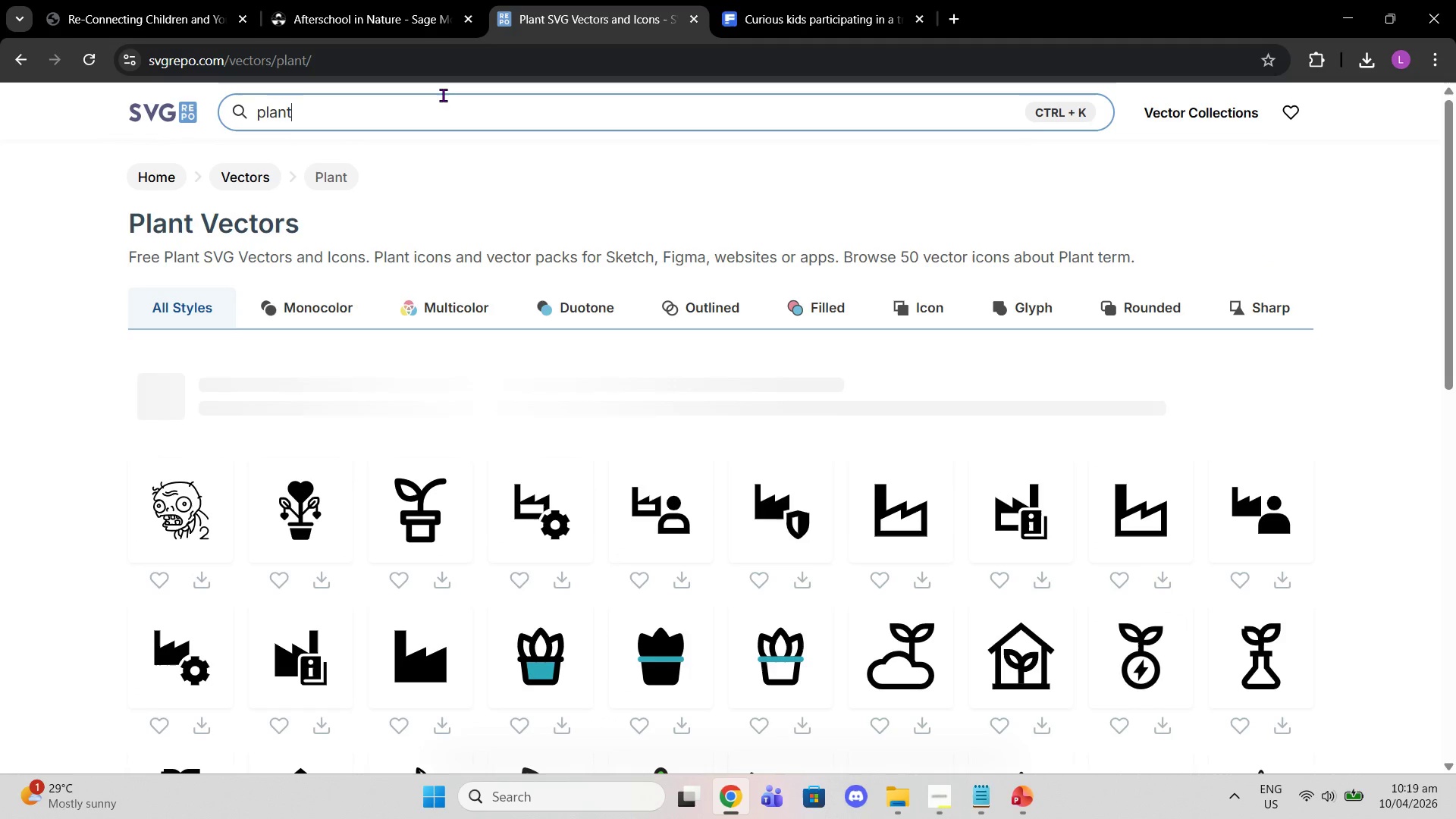 
scroll: coordinate [621, 532], scroll_direction: down, amount: 6.0
 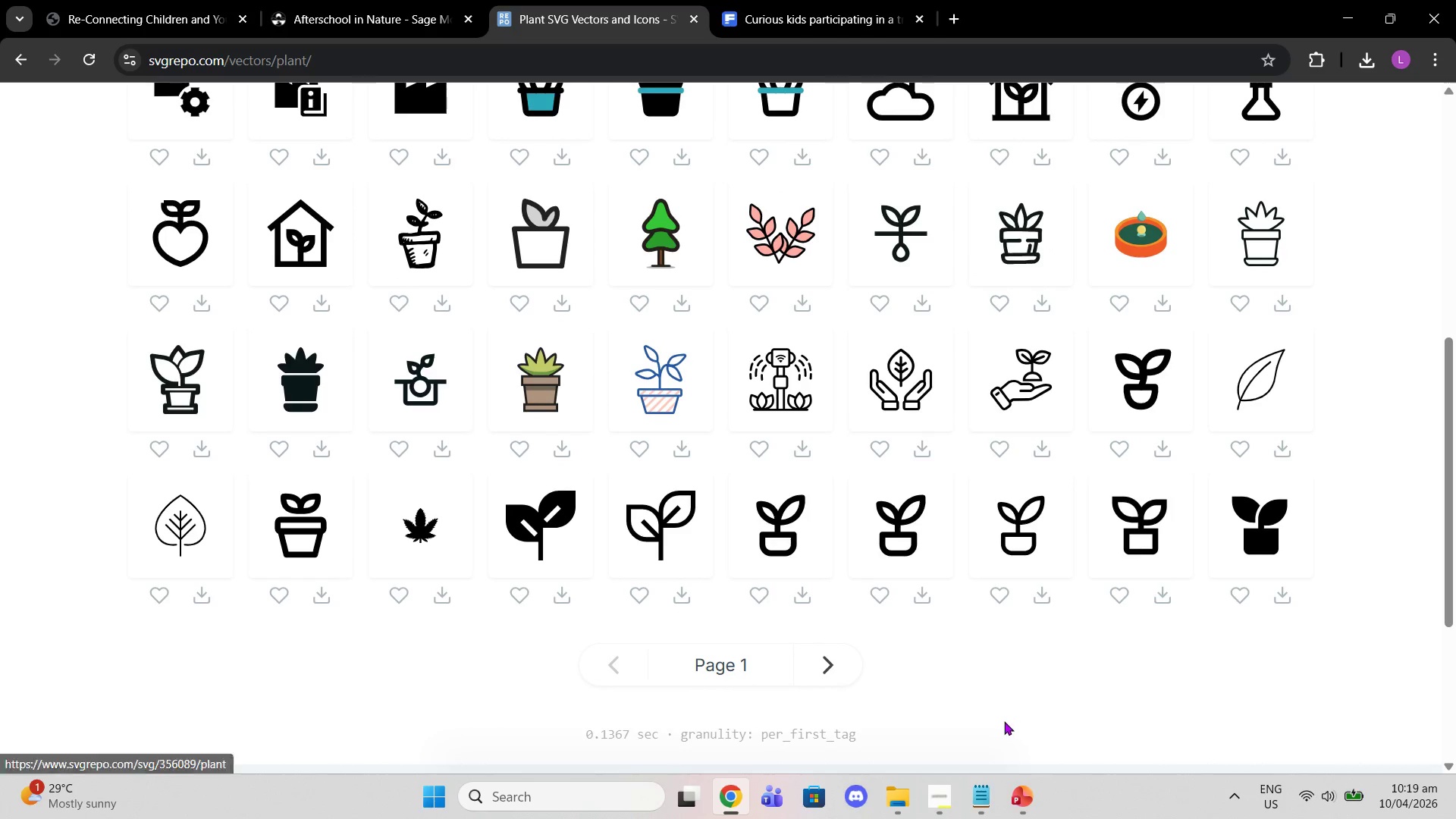 
left_click([827, 648])
 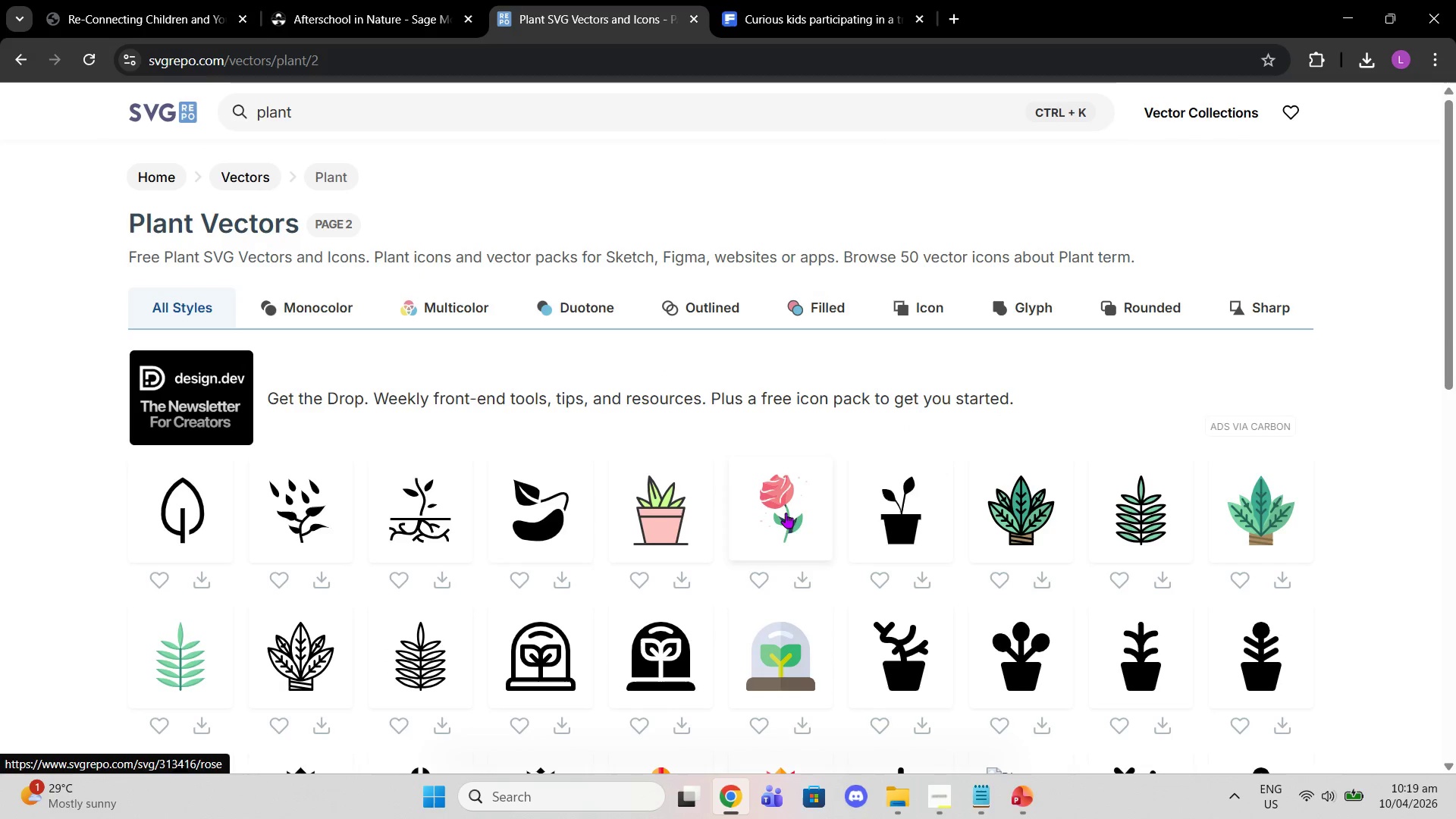 
scroll: coordinate [816, 472], scroll_direction: down, amount: 3.0
 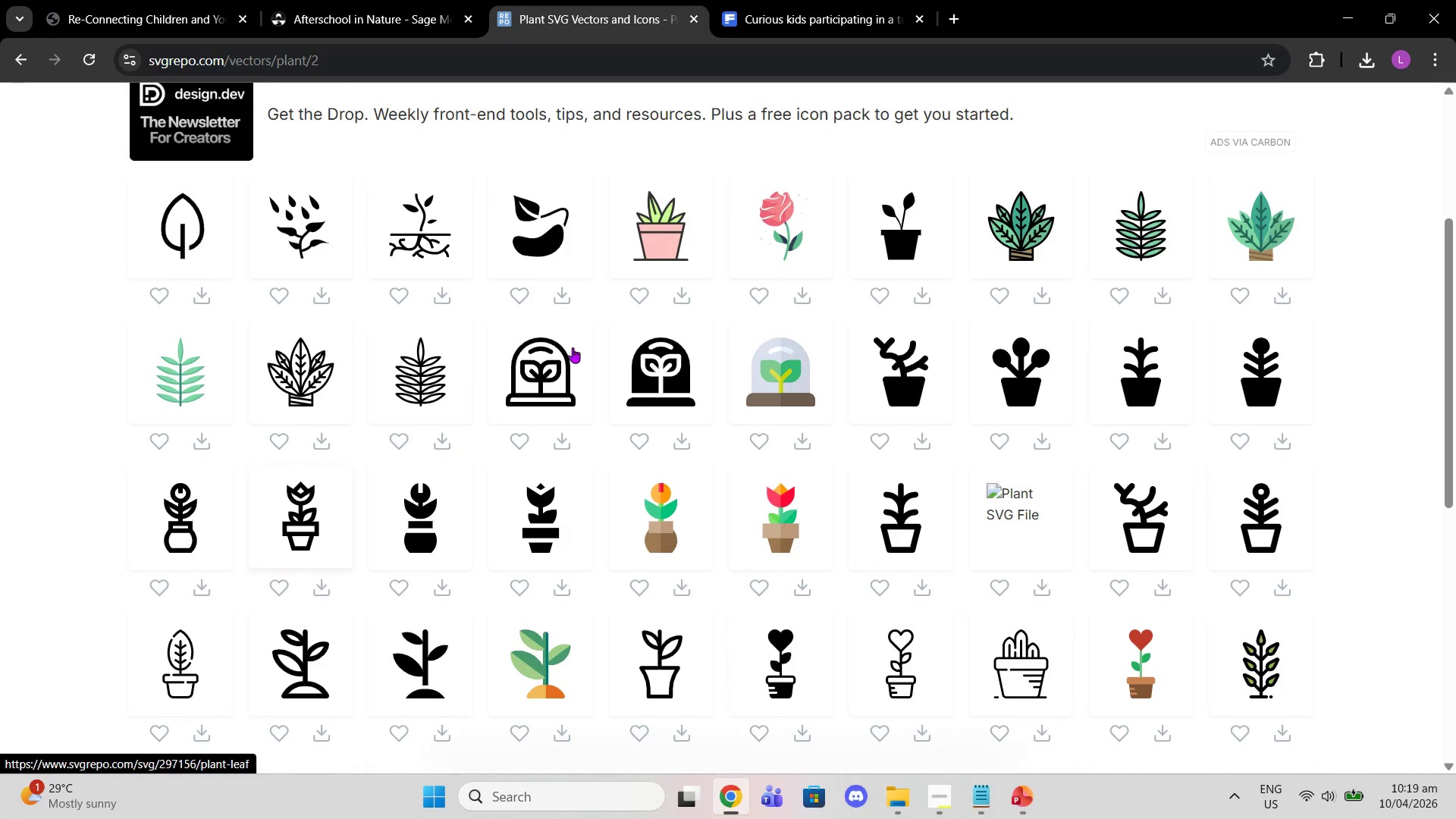 
scroll: coordinate [590, 319], scroll_direction: up, amount: 3.0
 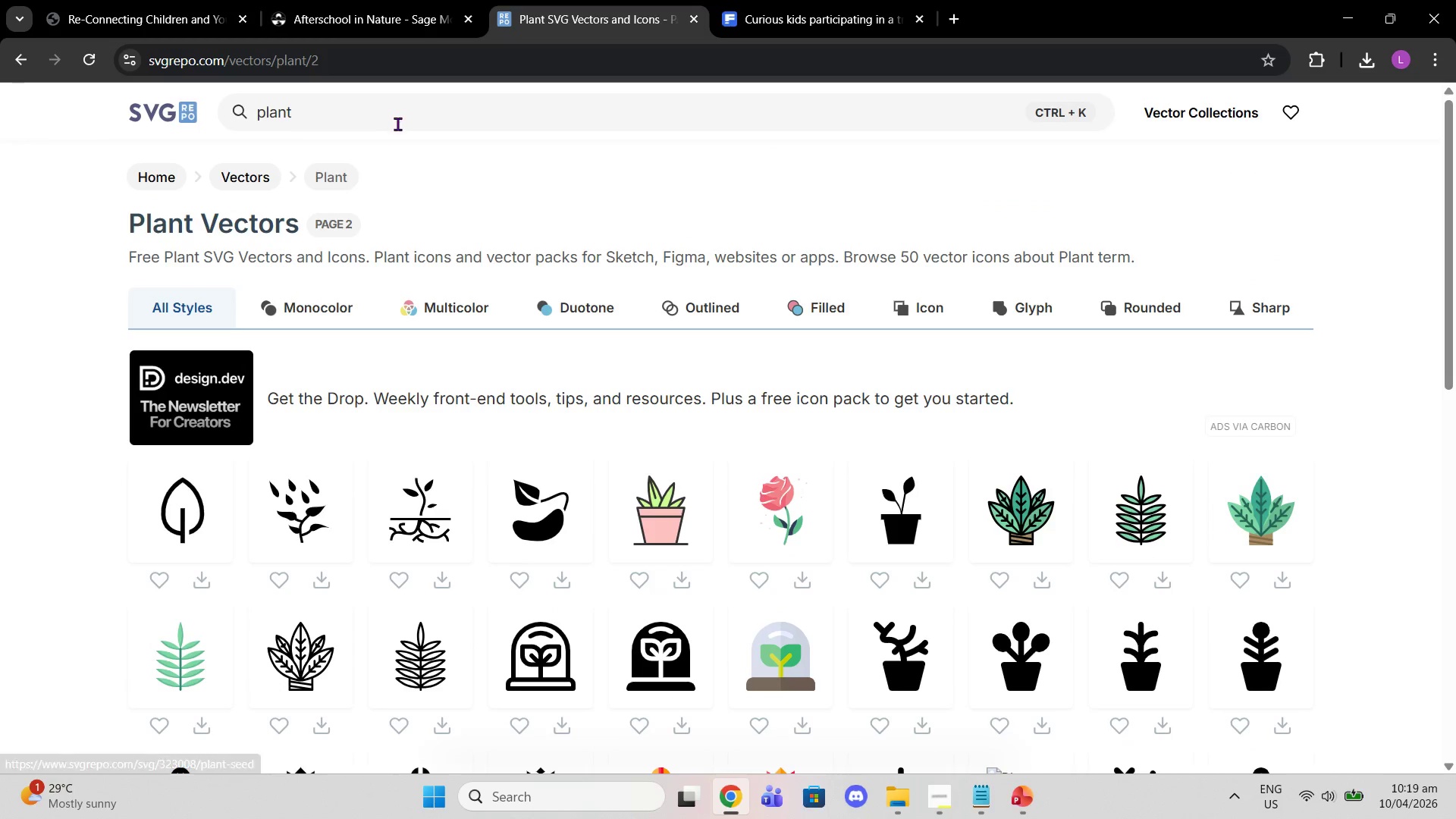 
left_click([397, 124])
 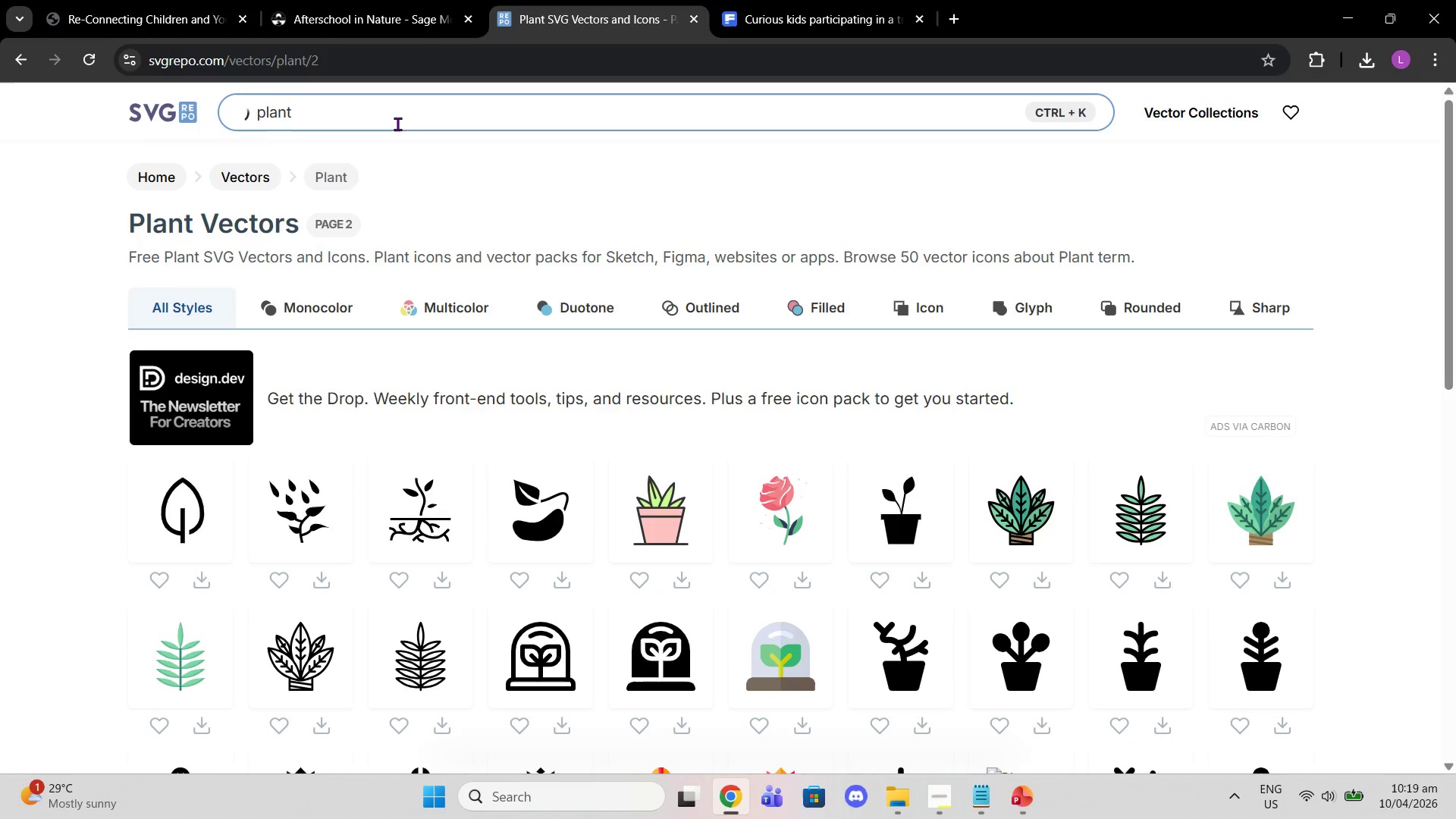 
type( and roots)
 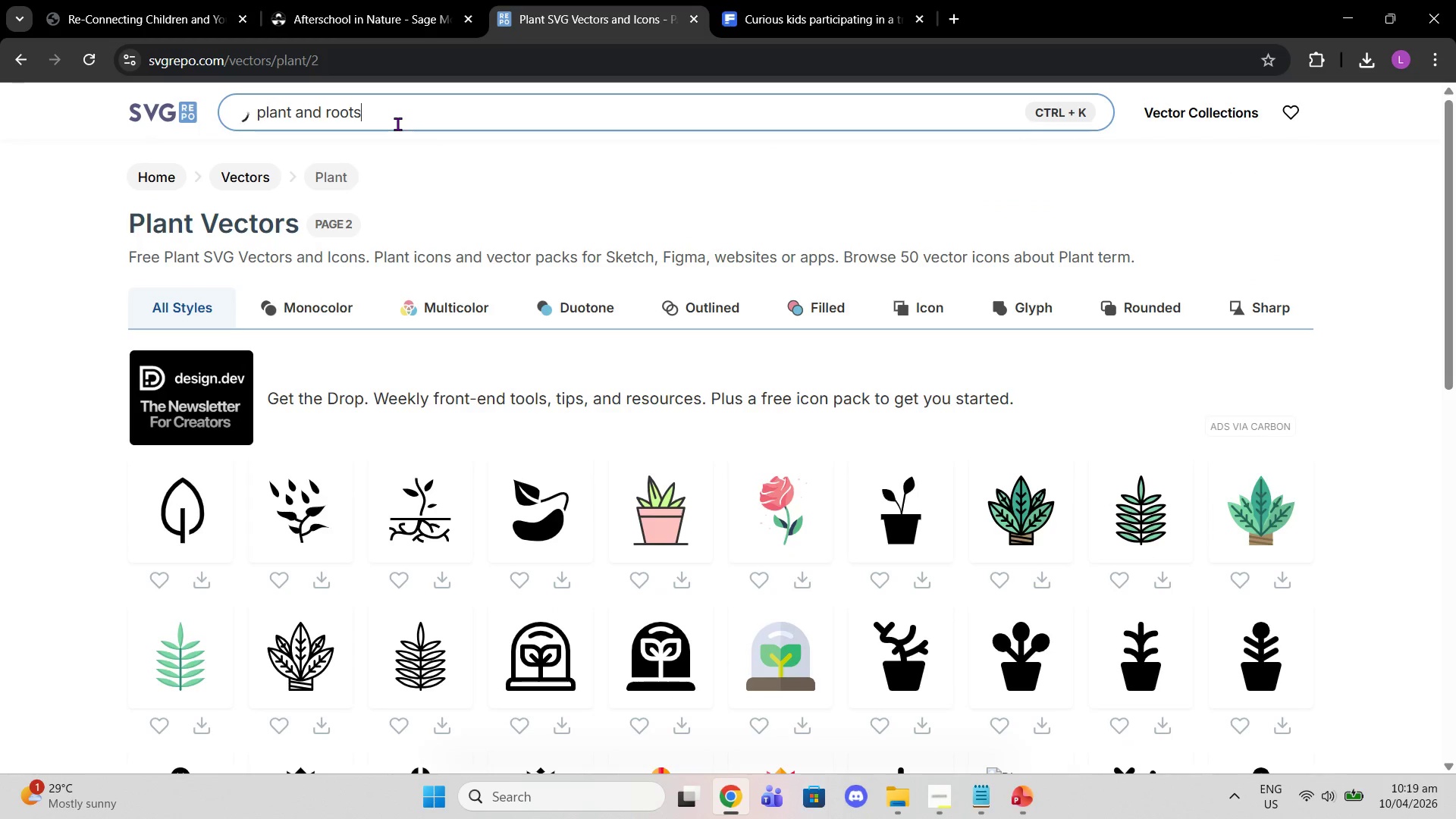 
key(Enter)
 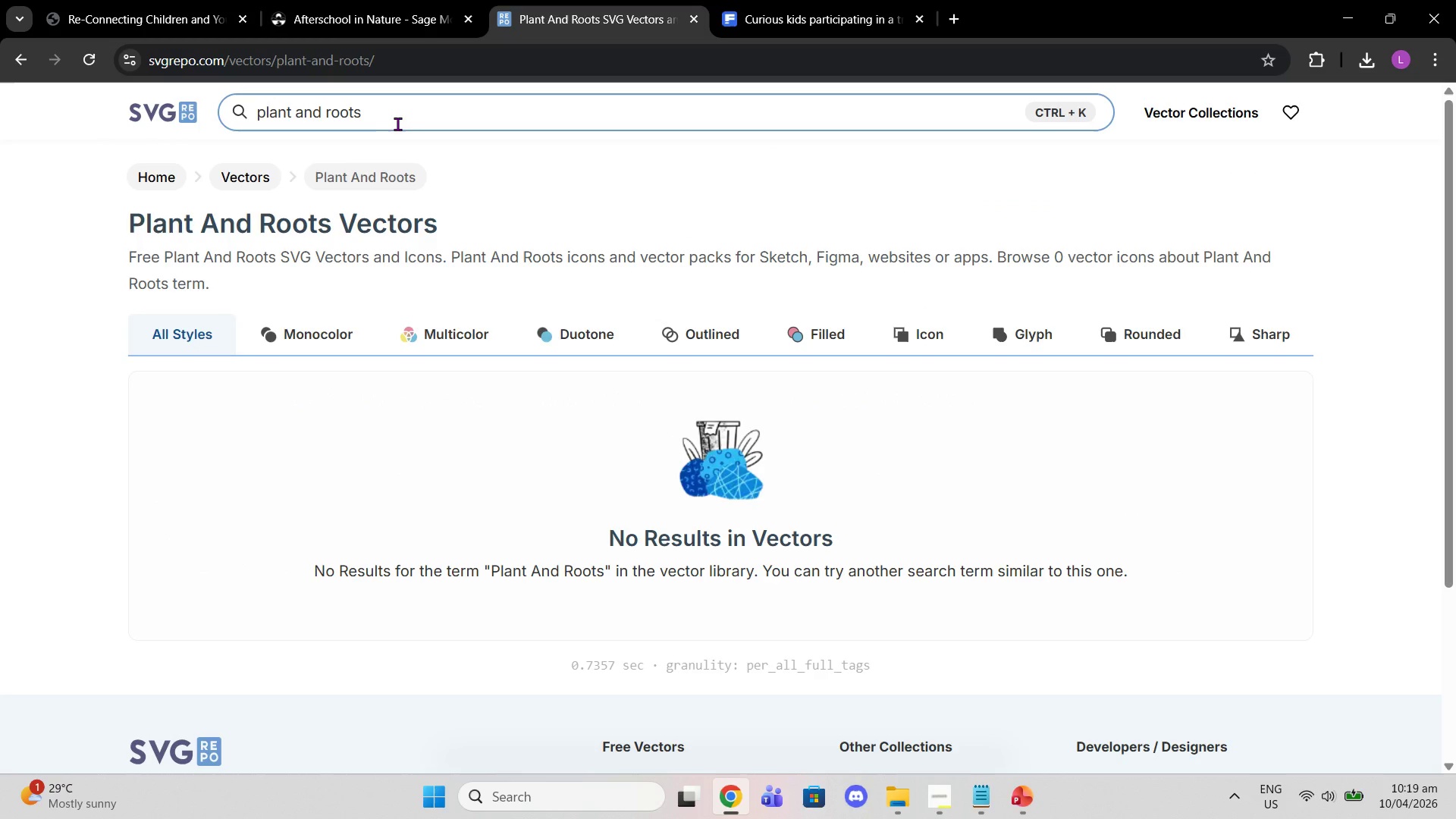 
left_click_drag(start_coordinate=[325, 115], to_coordinate=[0, 205])
 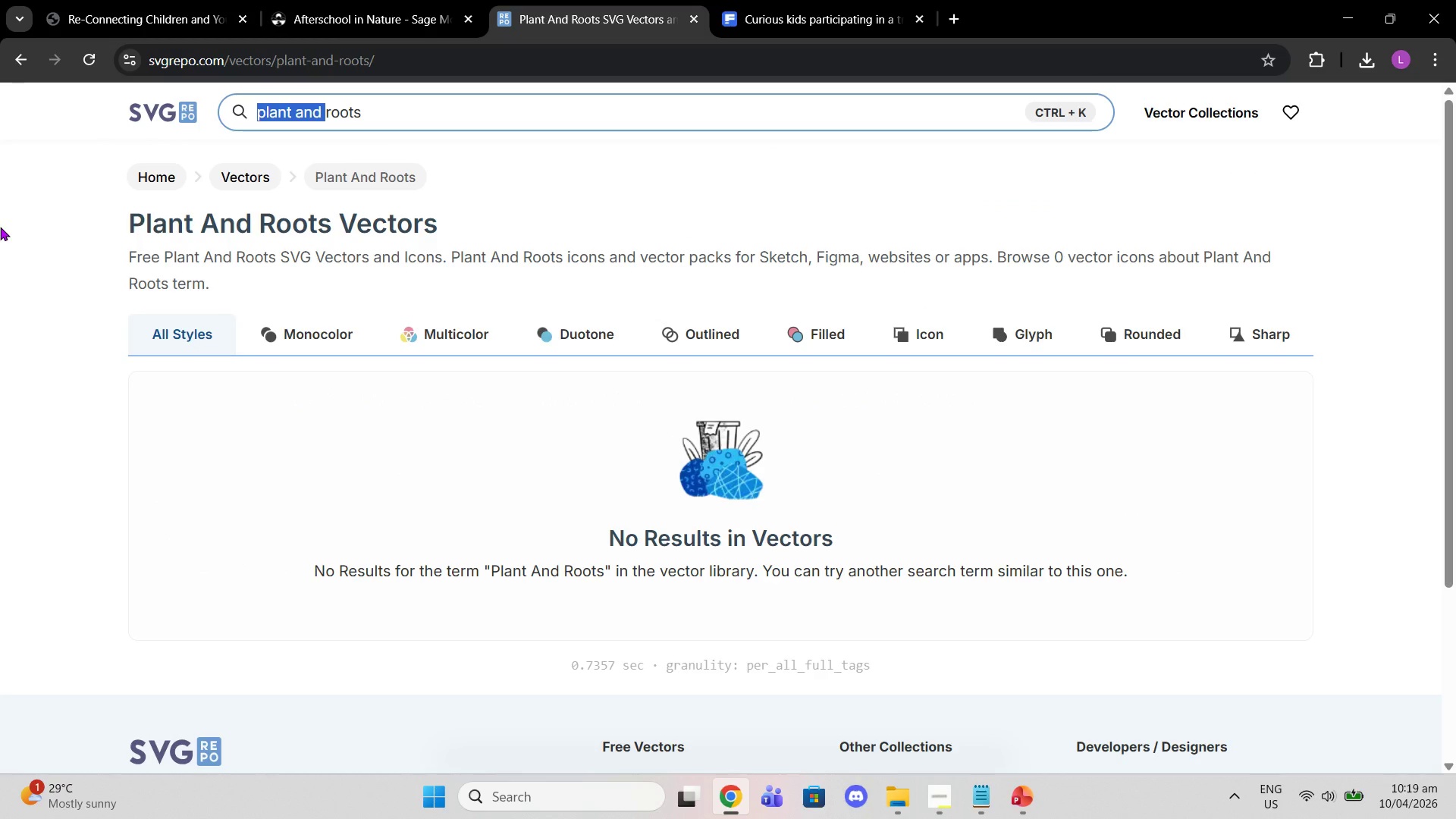 
key(Enter)
 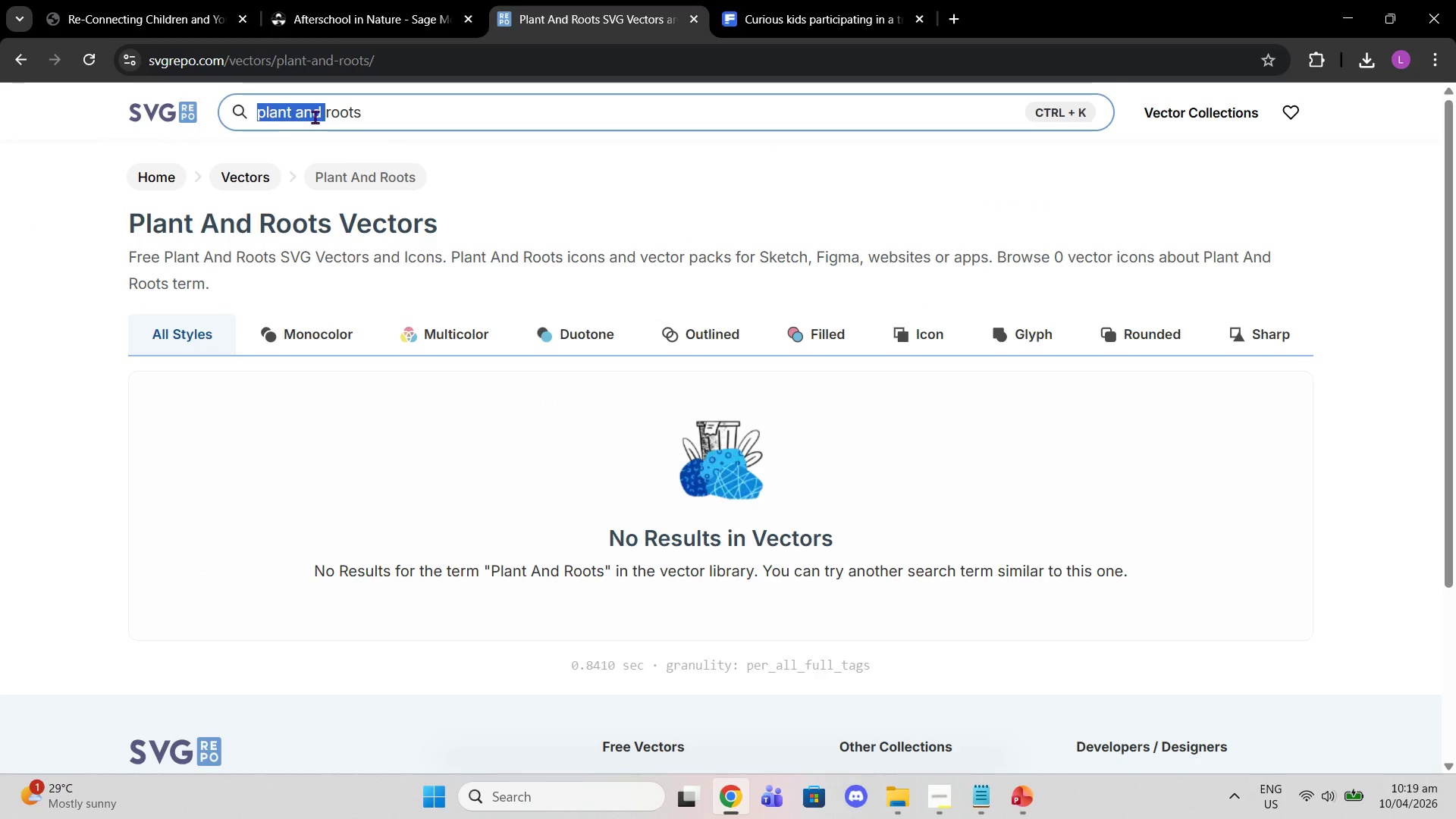 
left_click([303, 111])
 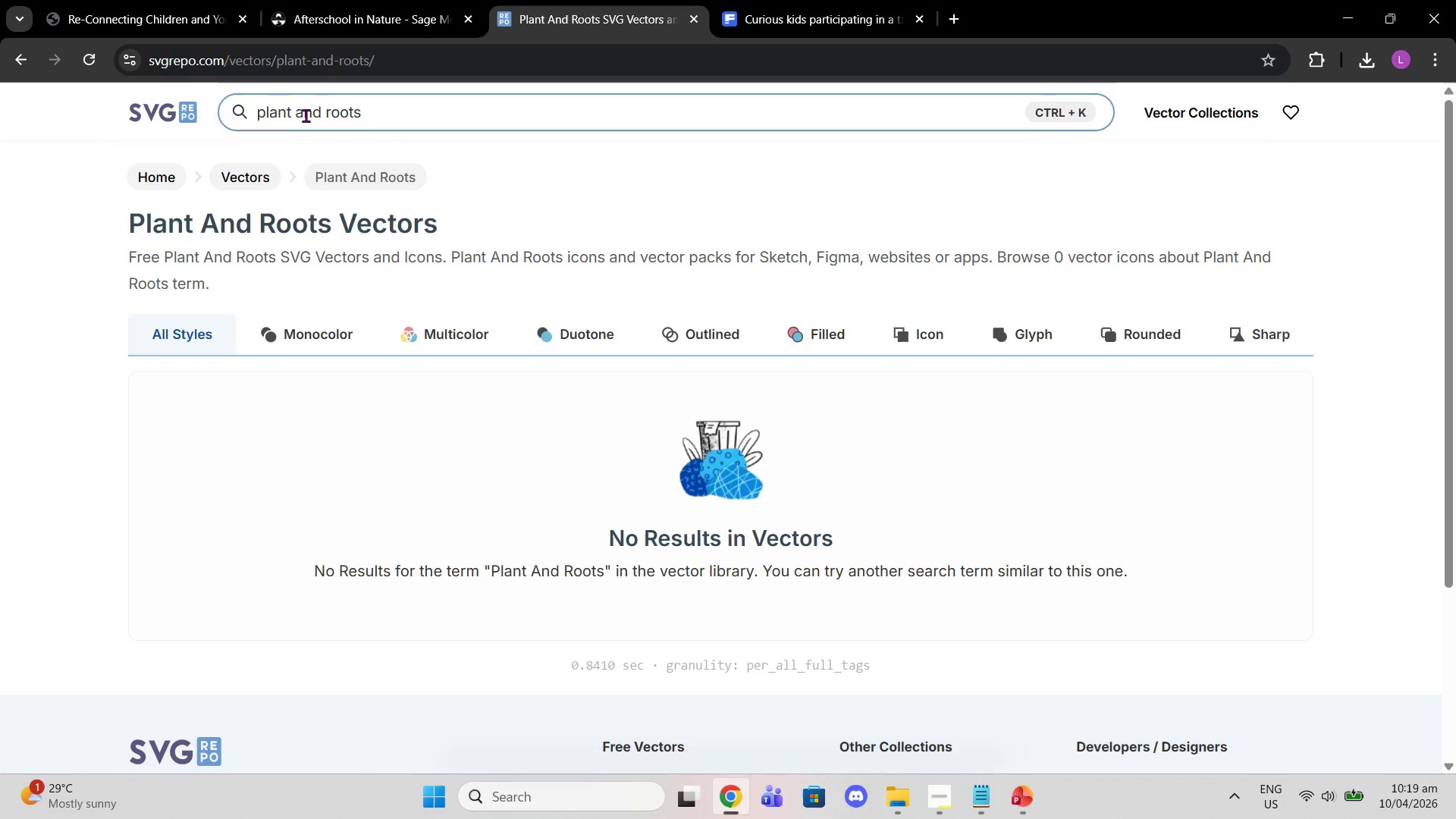 
double_click([306, 115])
 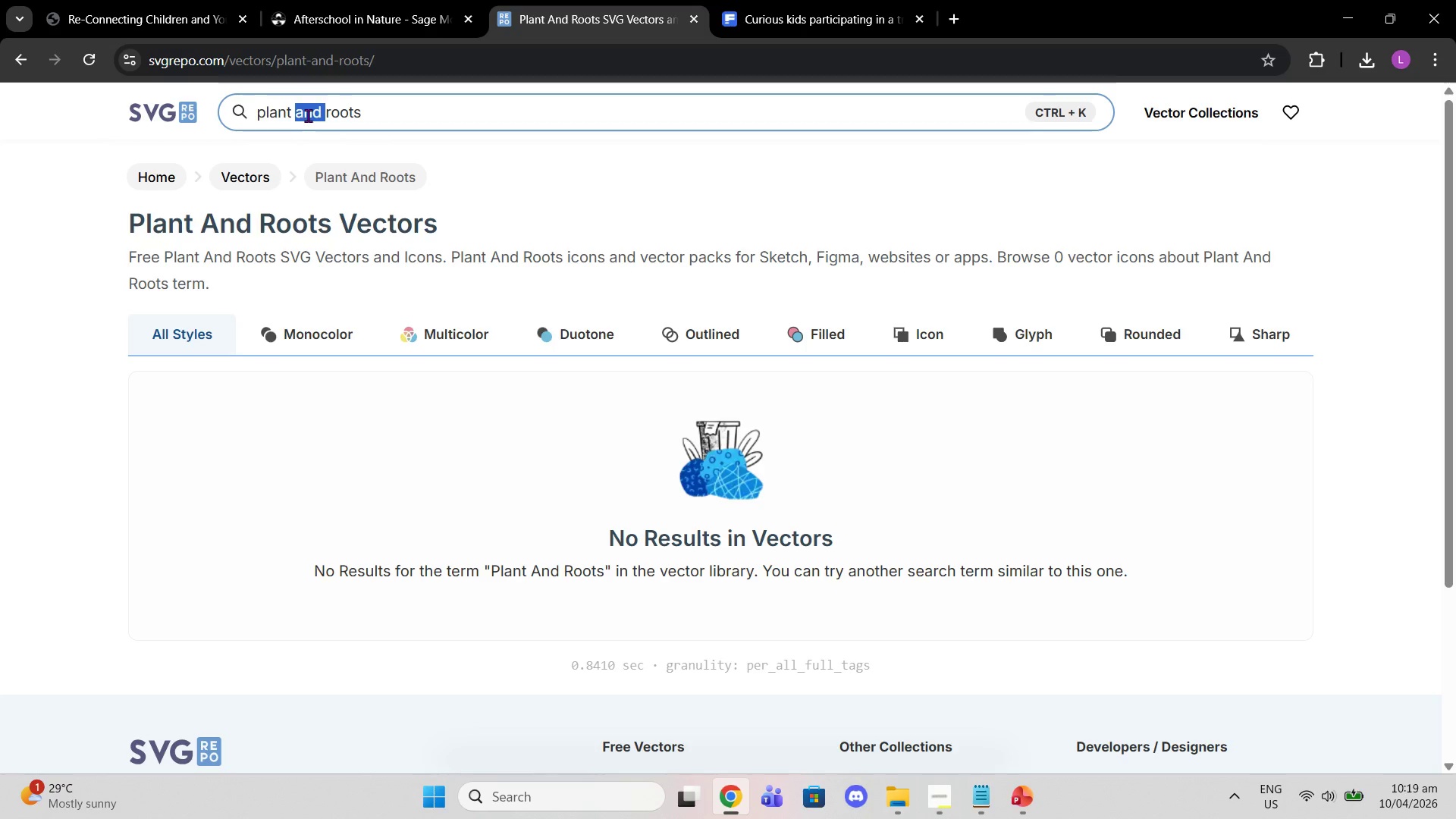 
type(with )
 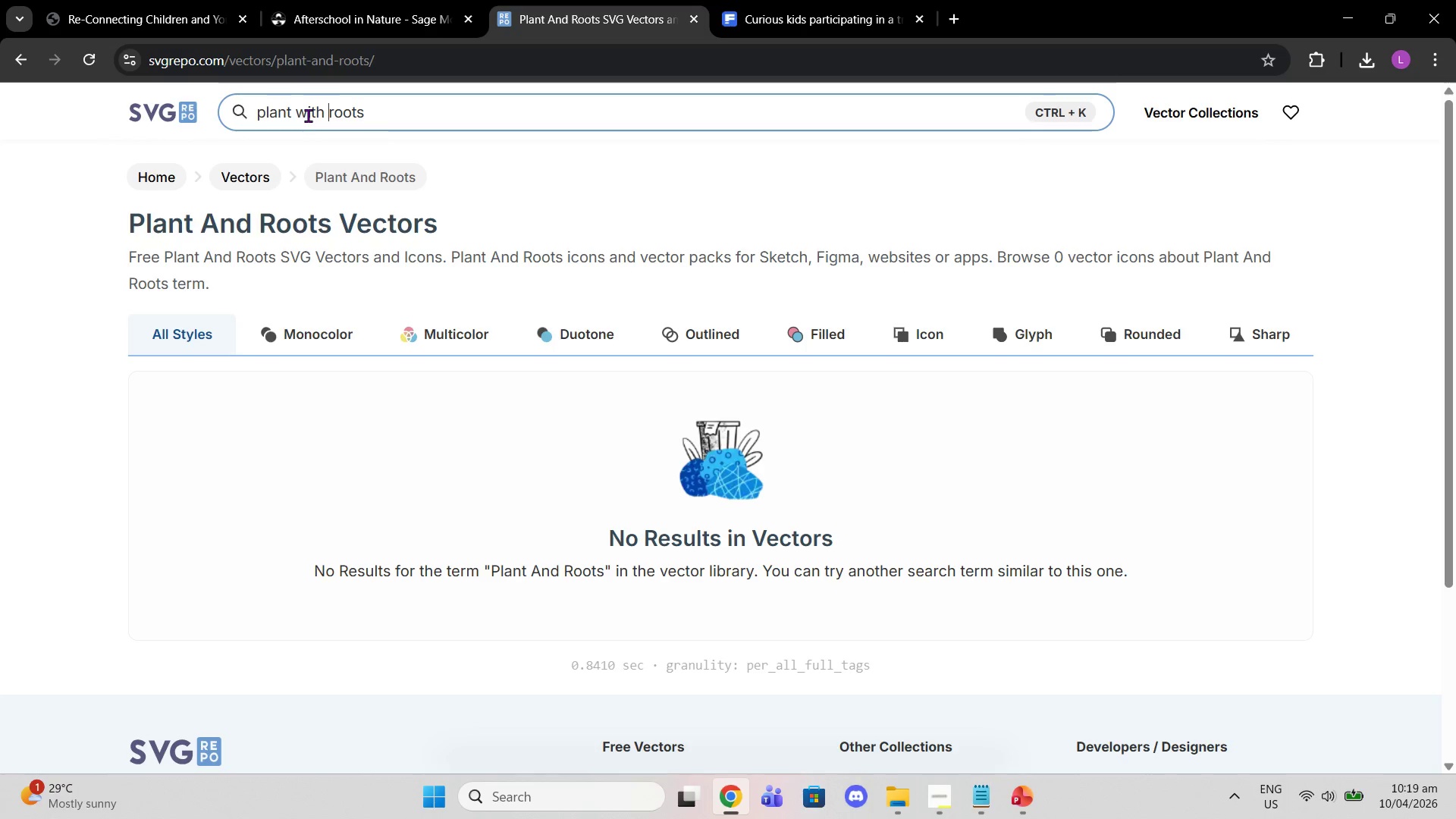 
key(Enter)
 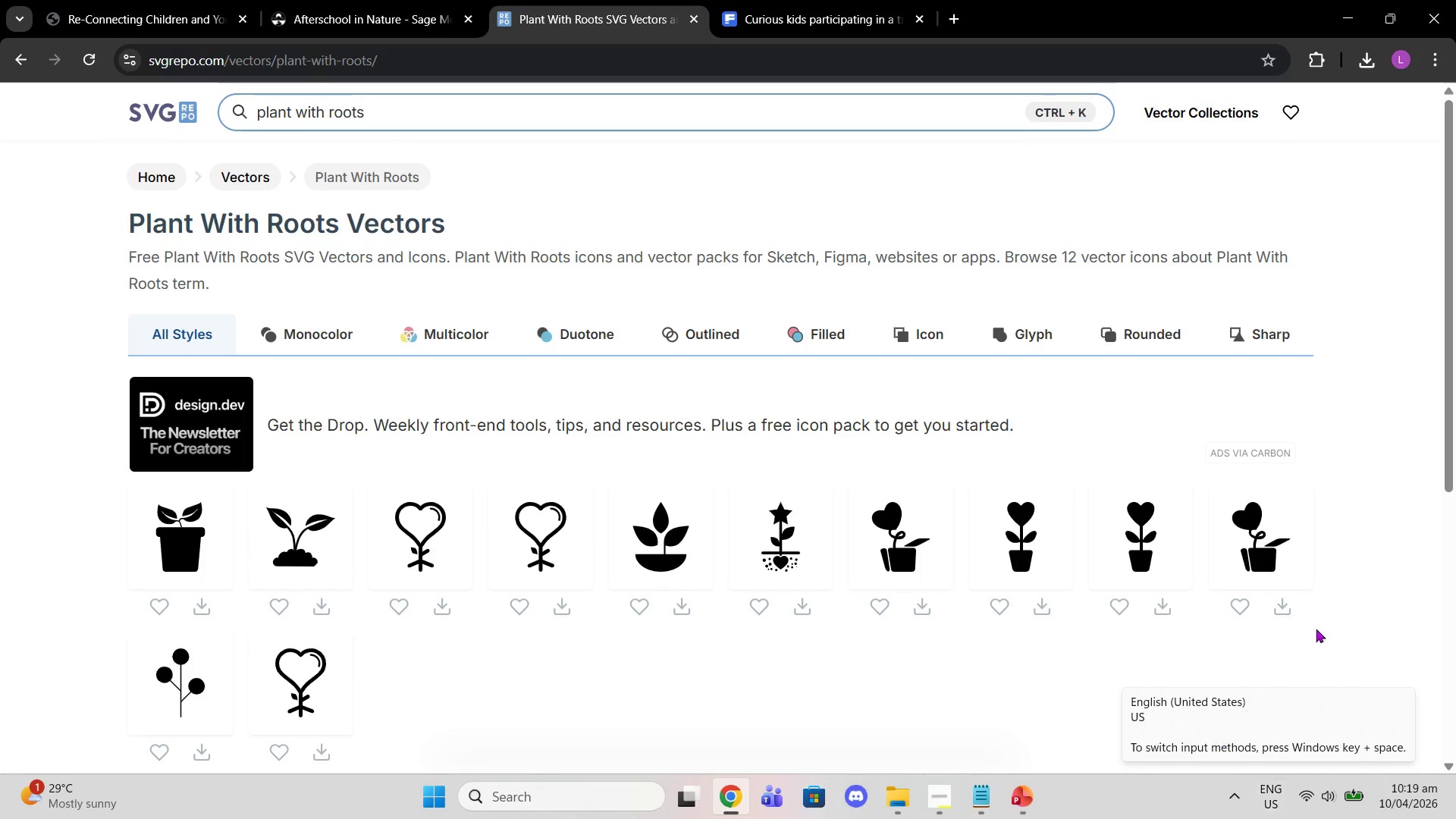 
wait(5.31)
 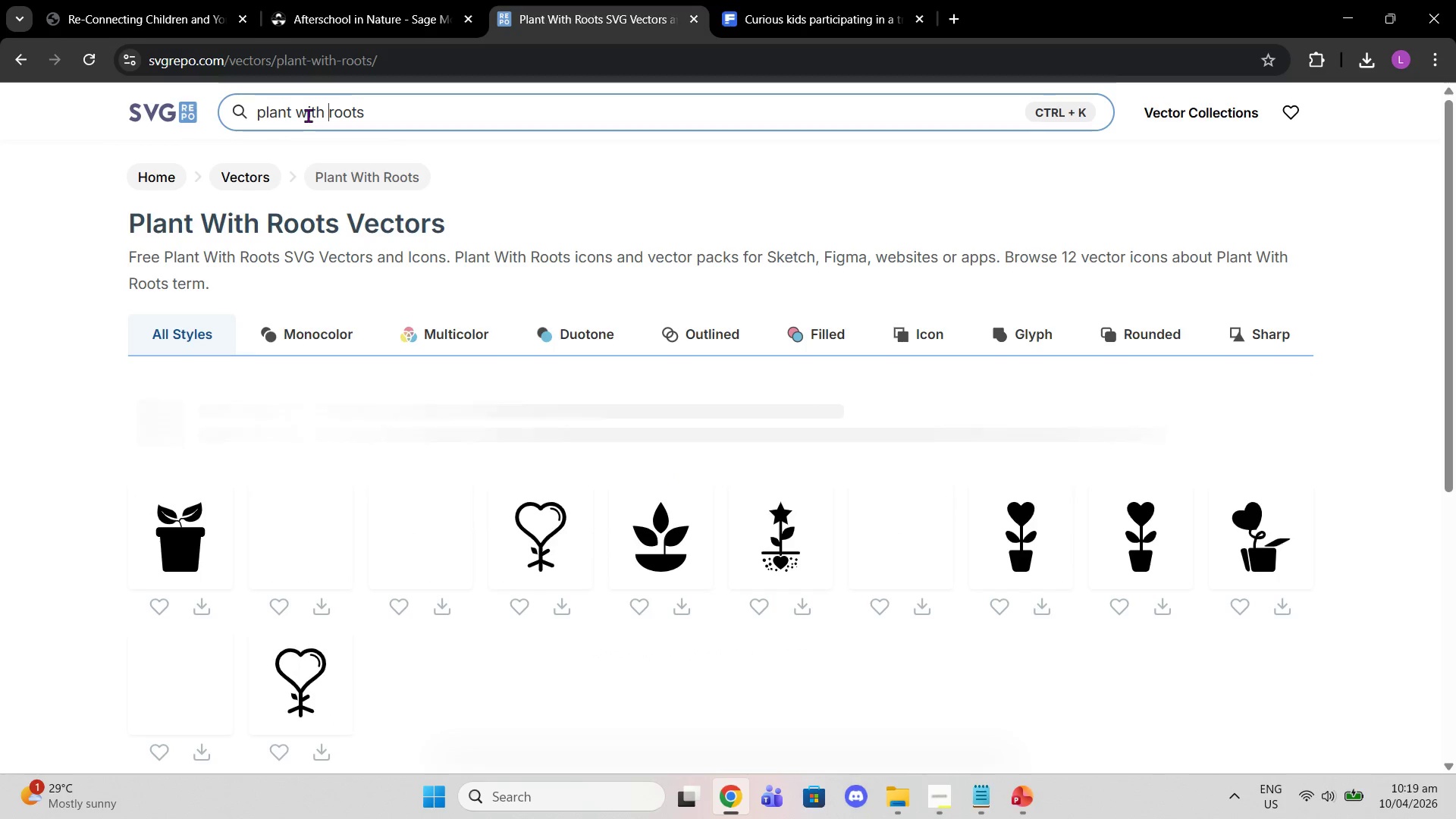 
scroll: coordinate [967, 520], scroll_direction: down, amount: 2.0
 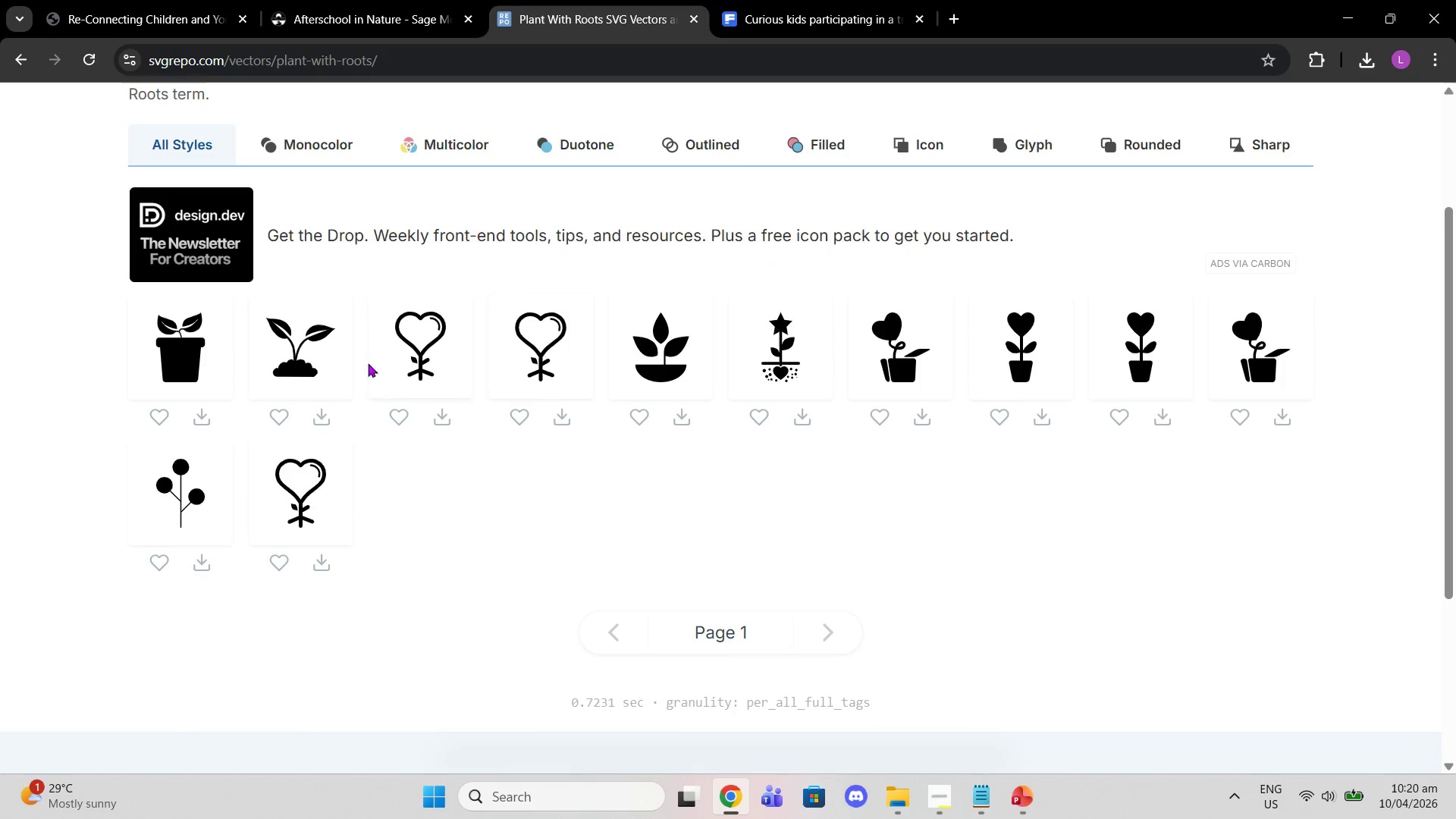 
left_click([312, 366])
 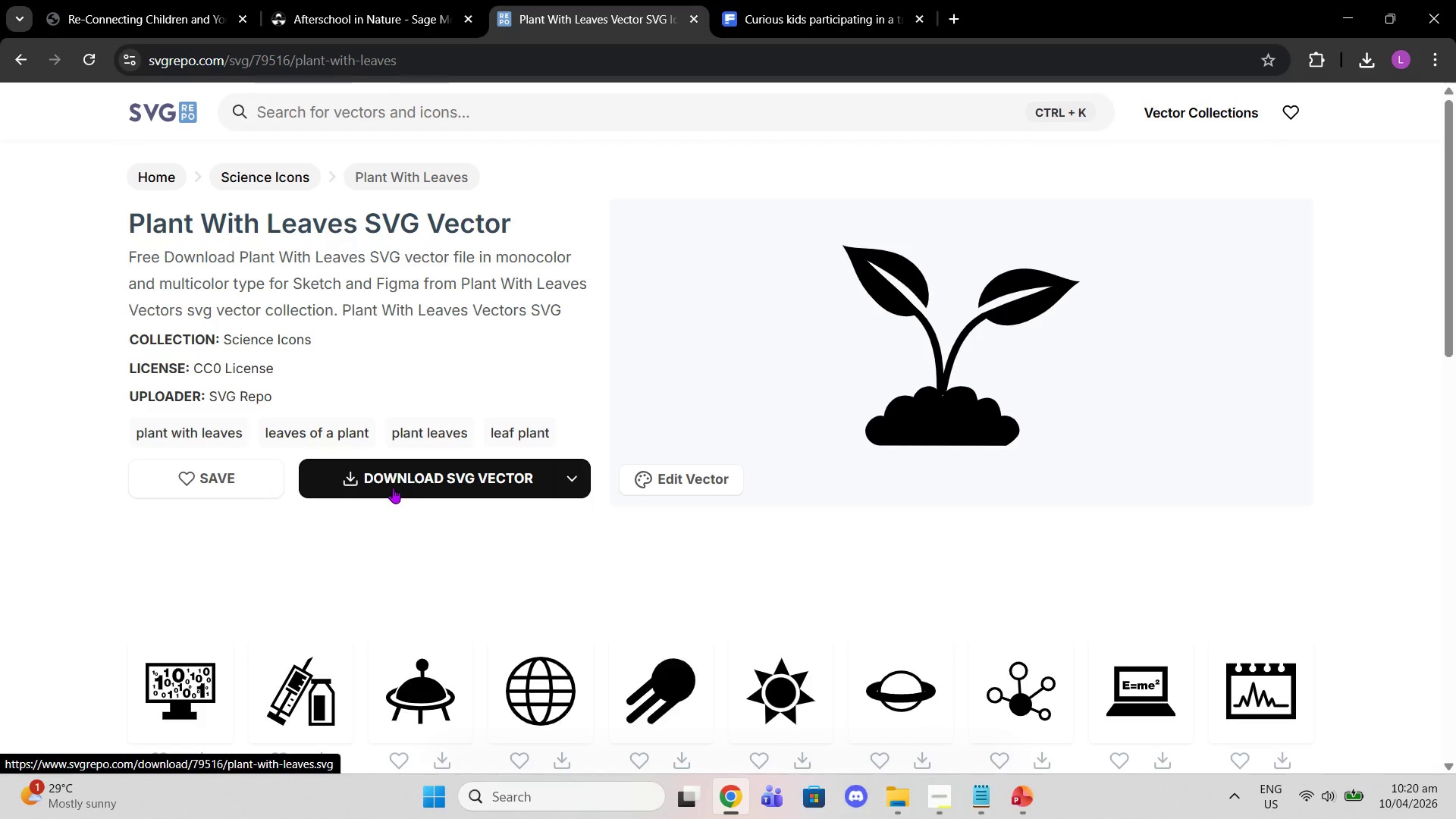 
left_click([390, 486])
 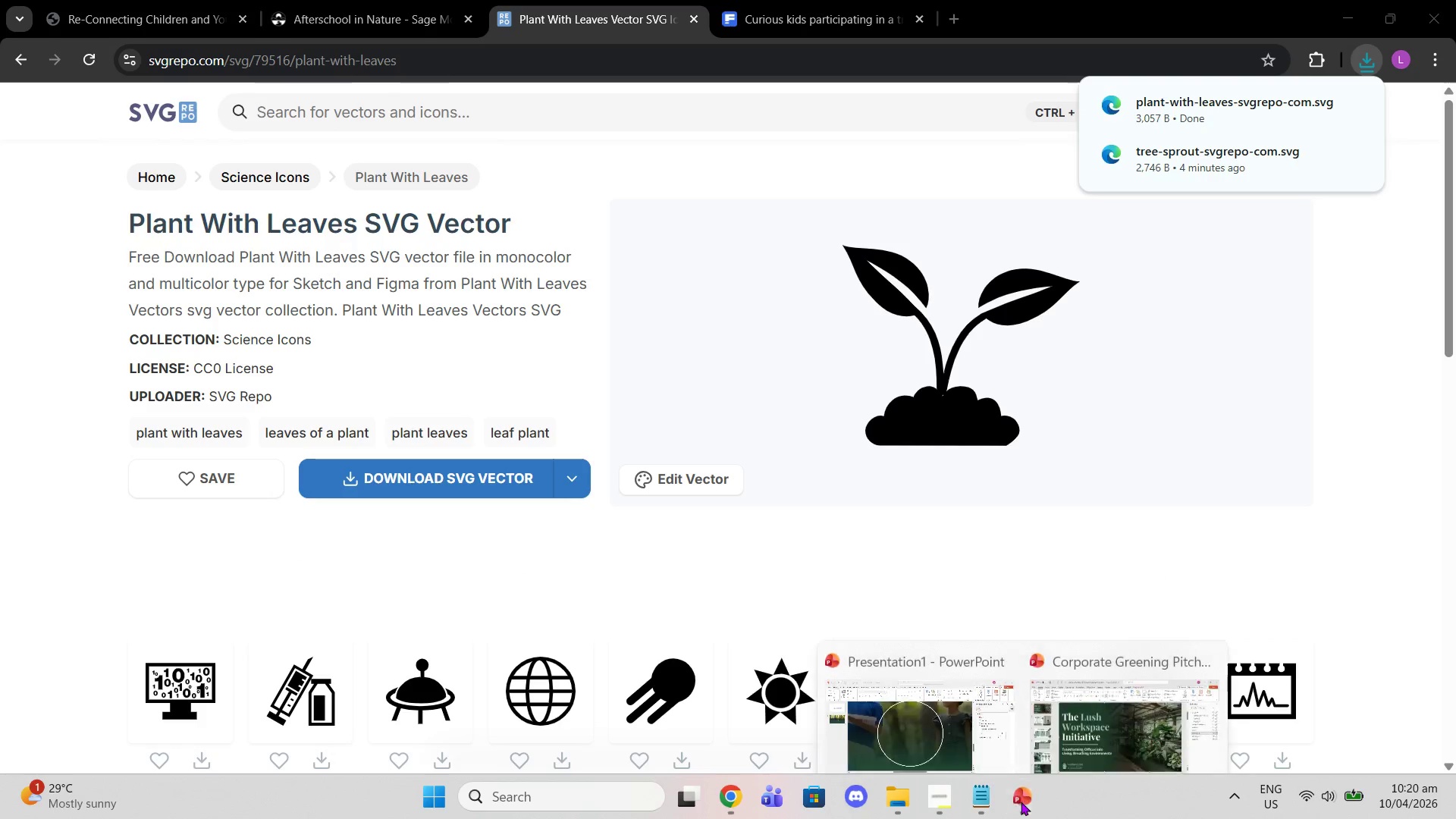 
left_click([949, 677])
 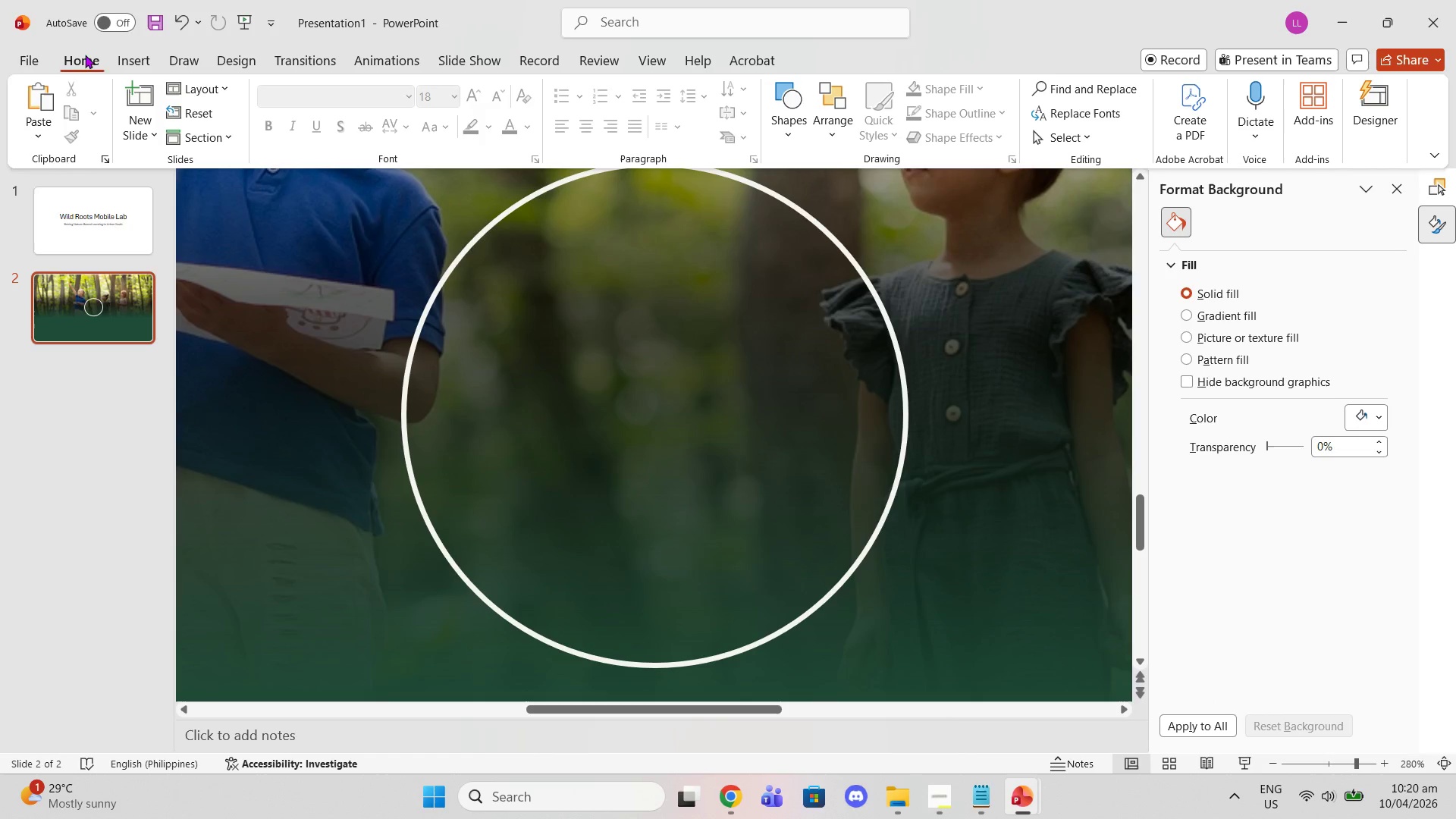 
left_click([131, 51])
 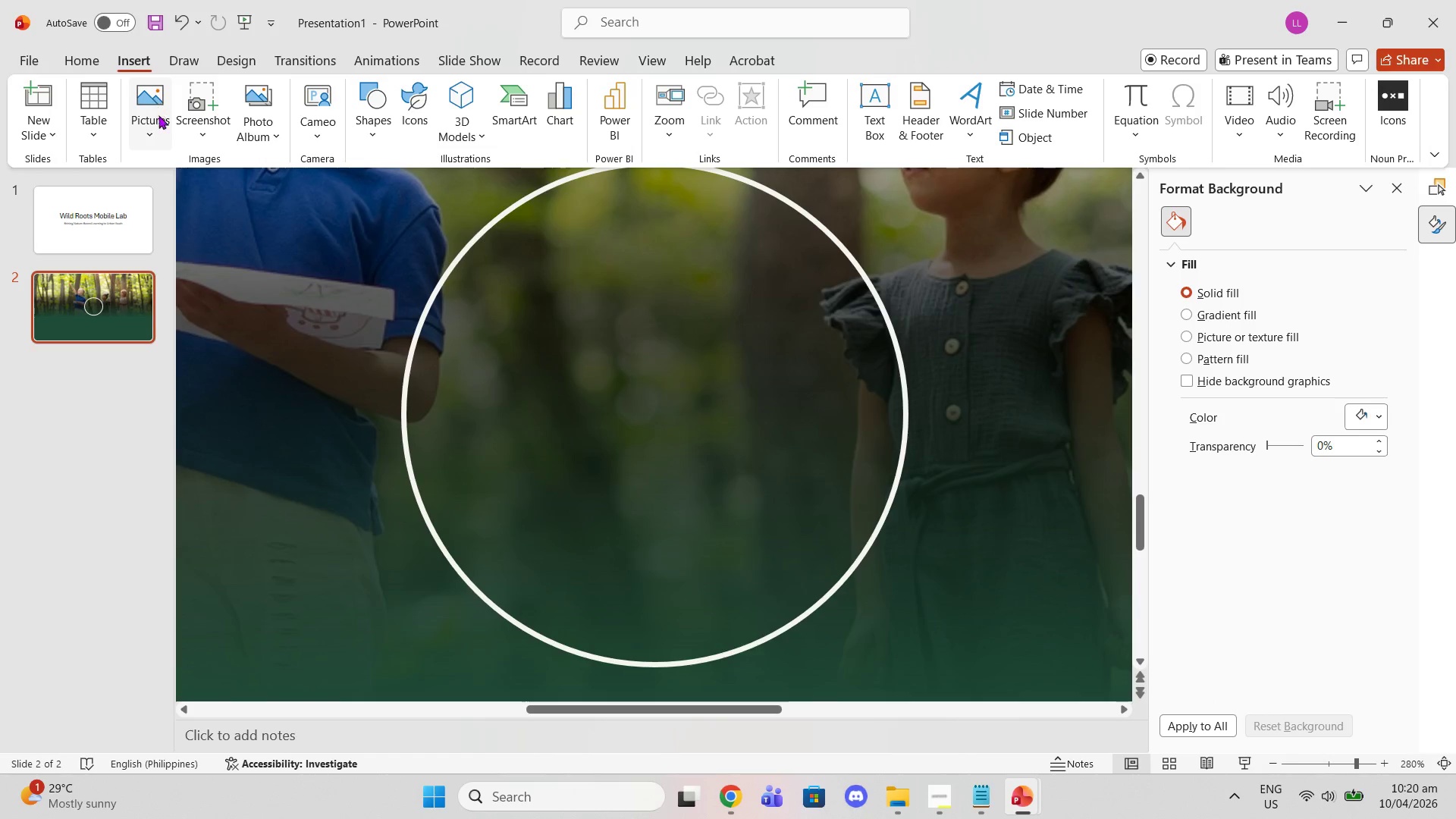 
left_click([145, 150])
 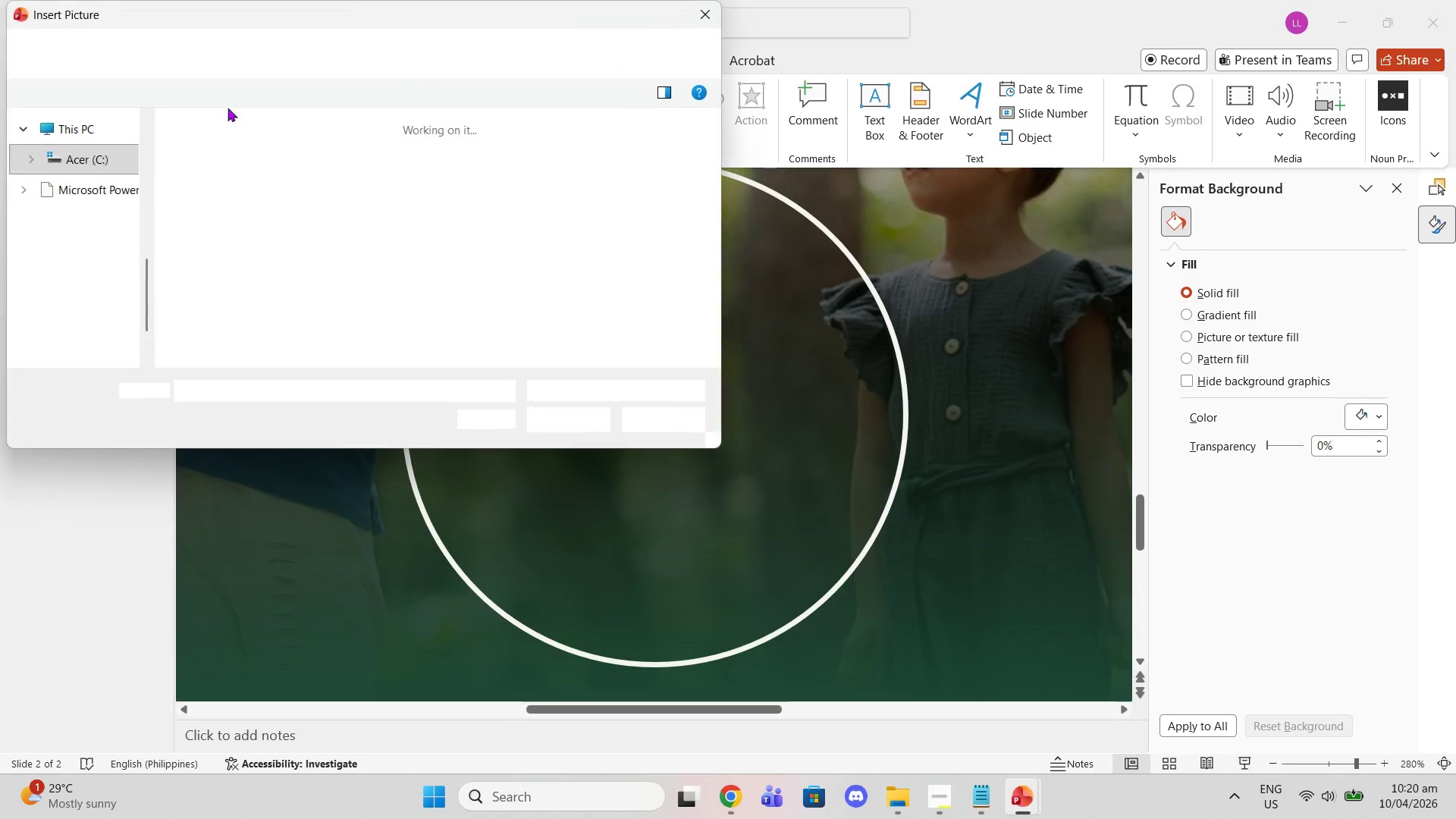 
left_click([256, 163])
 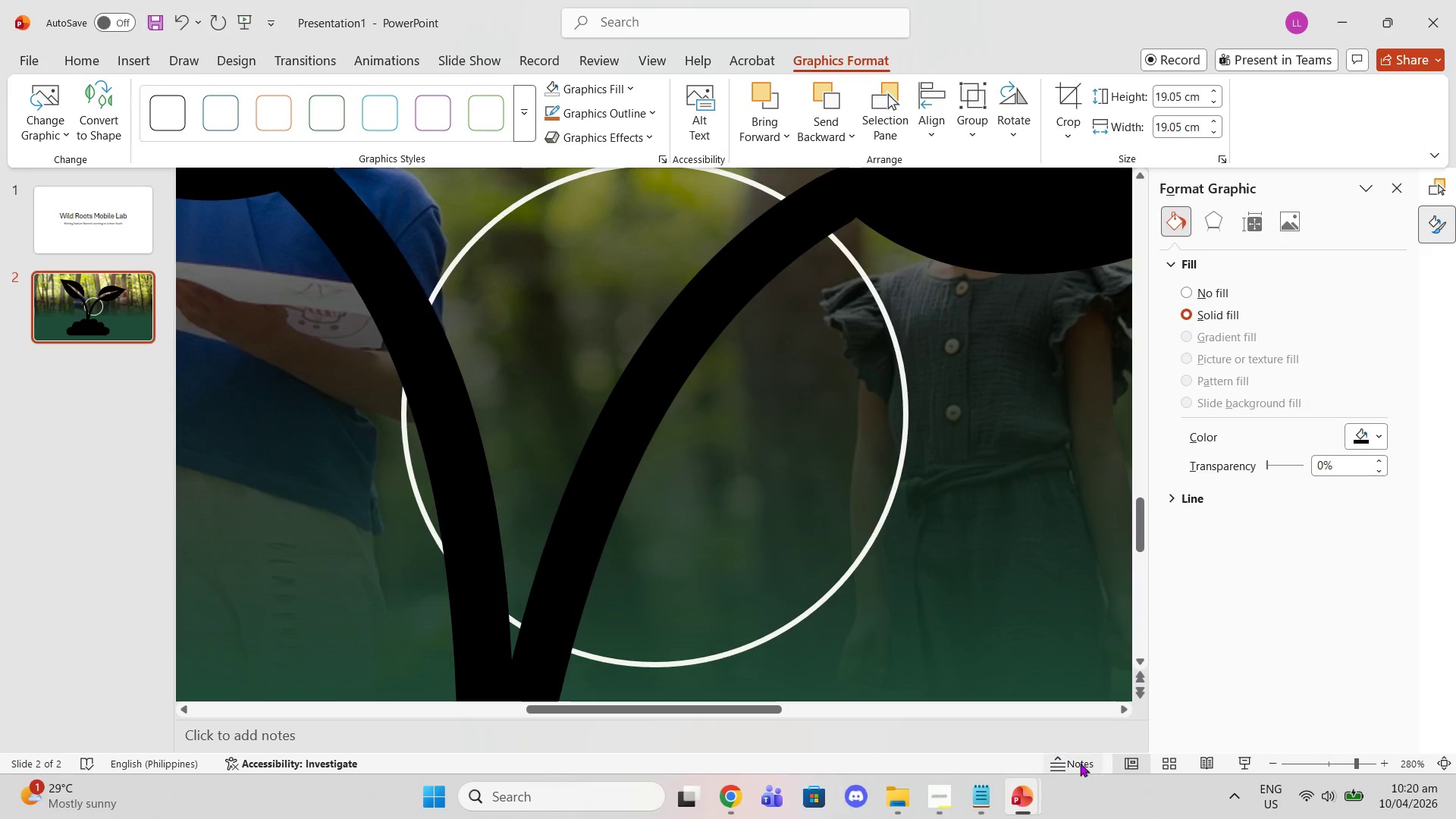 
double_click([1271, 764])
 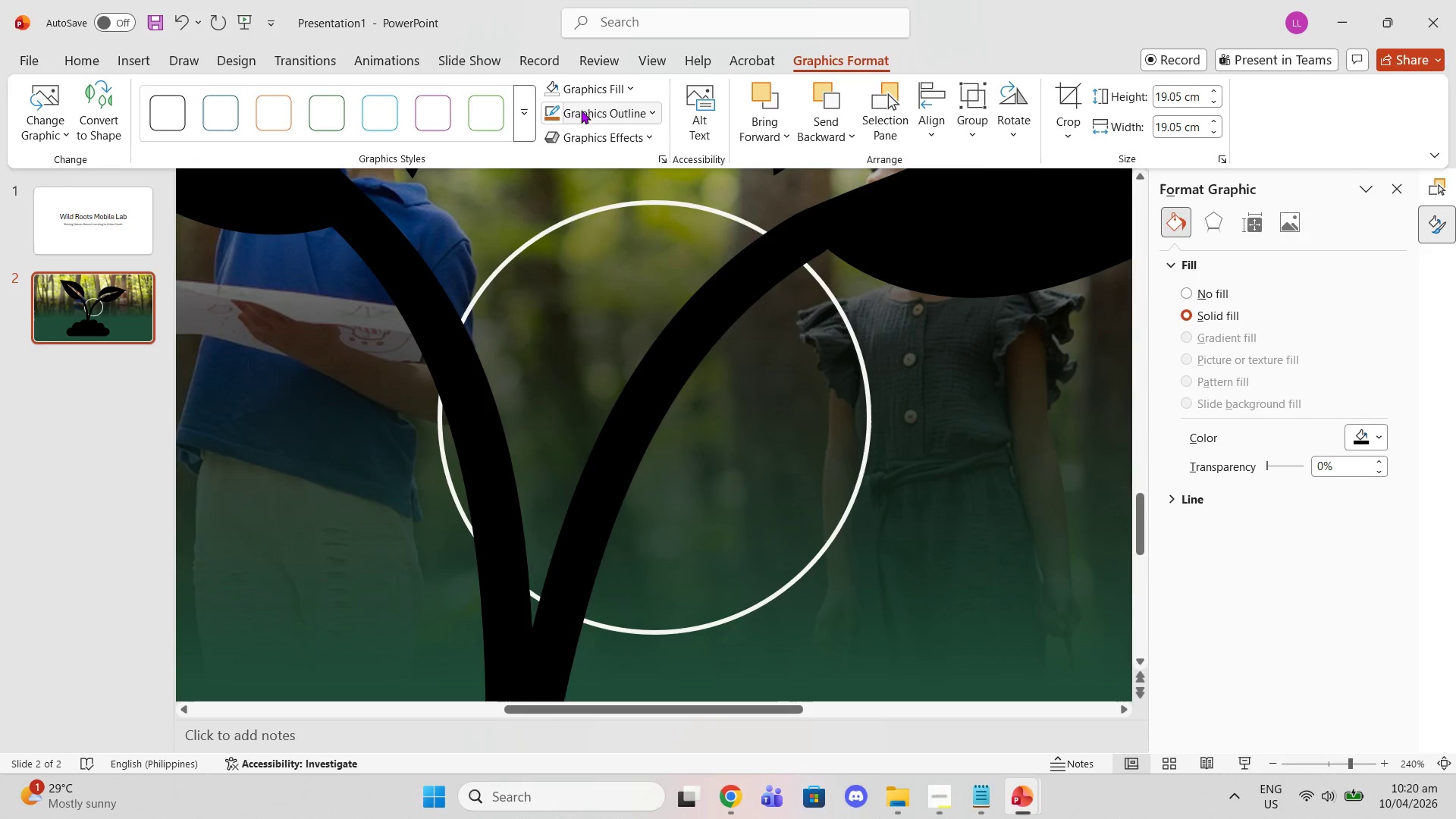 
left_click([557, 107])
 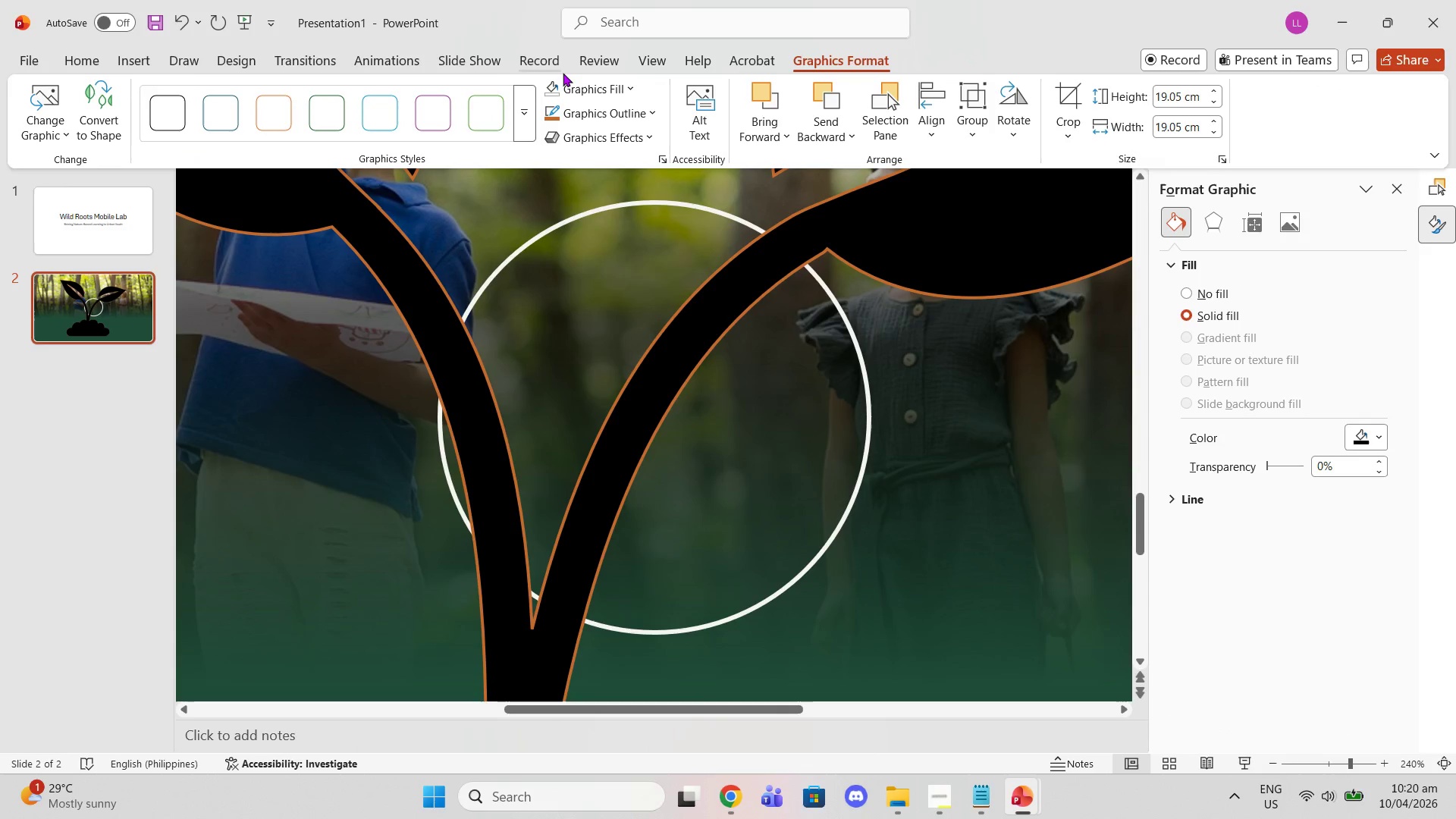 
left_click([563, 83])
 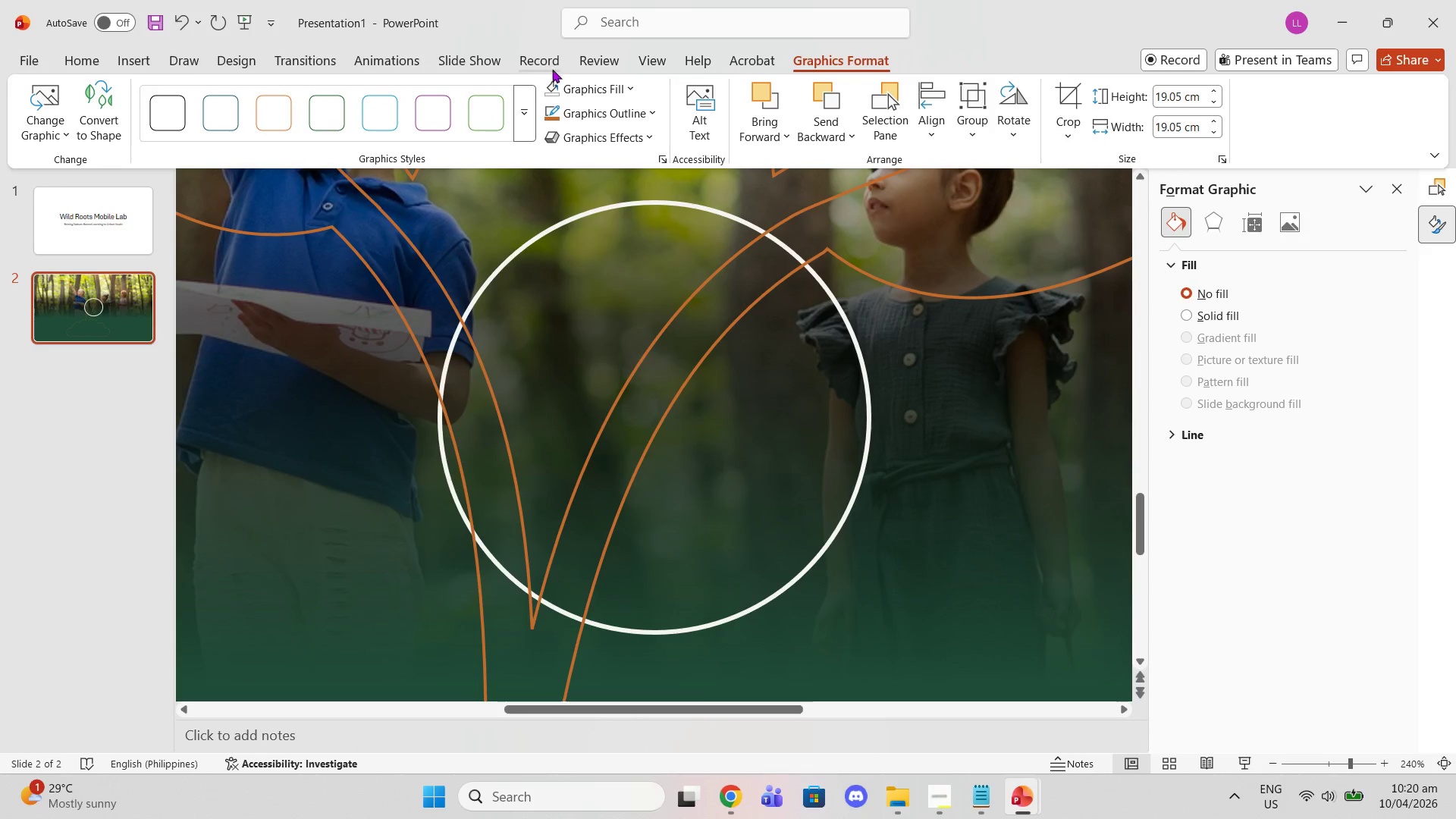 
left_click([576, 93])
 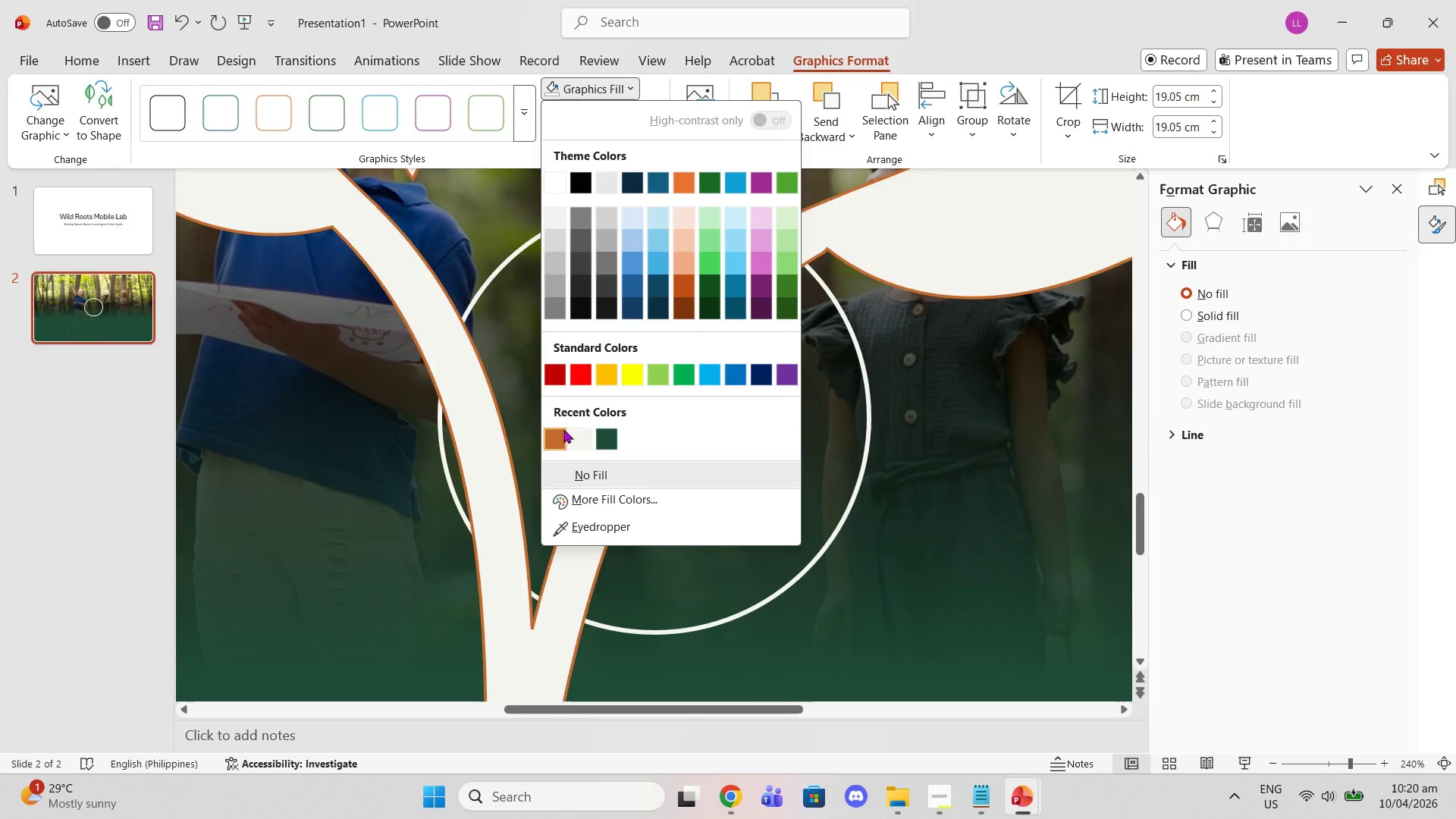 
left_click([556, 429])
 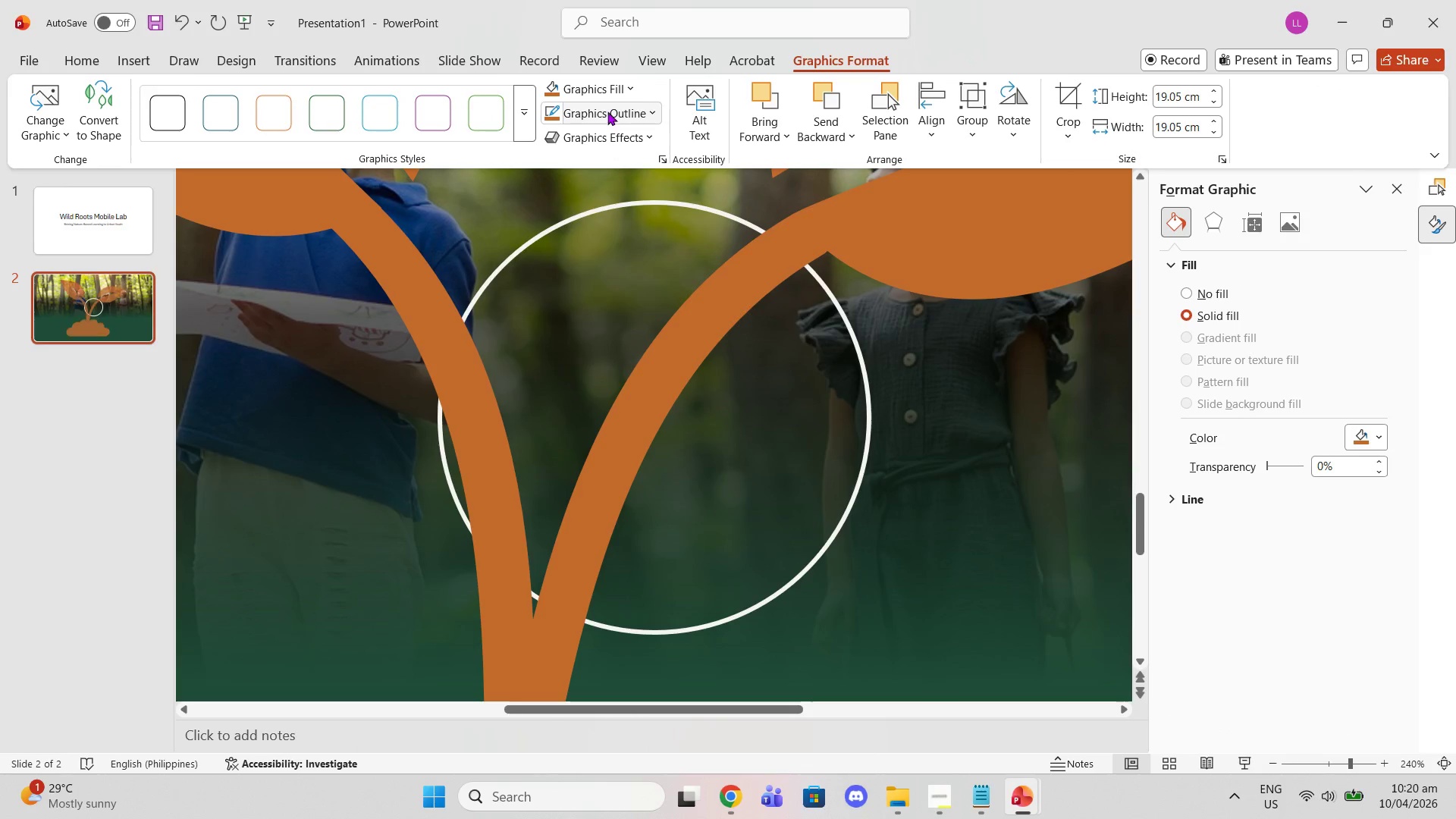 
left_click([607, 111])
 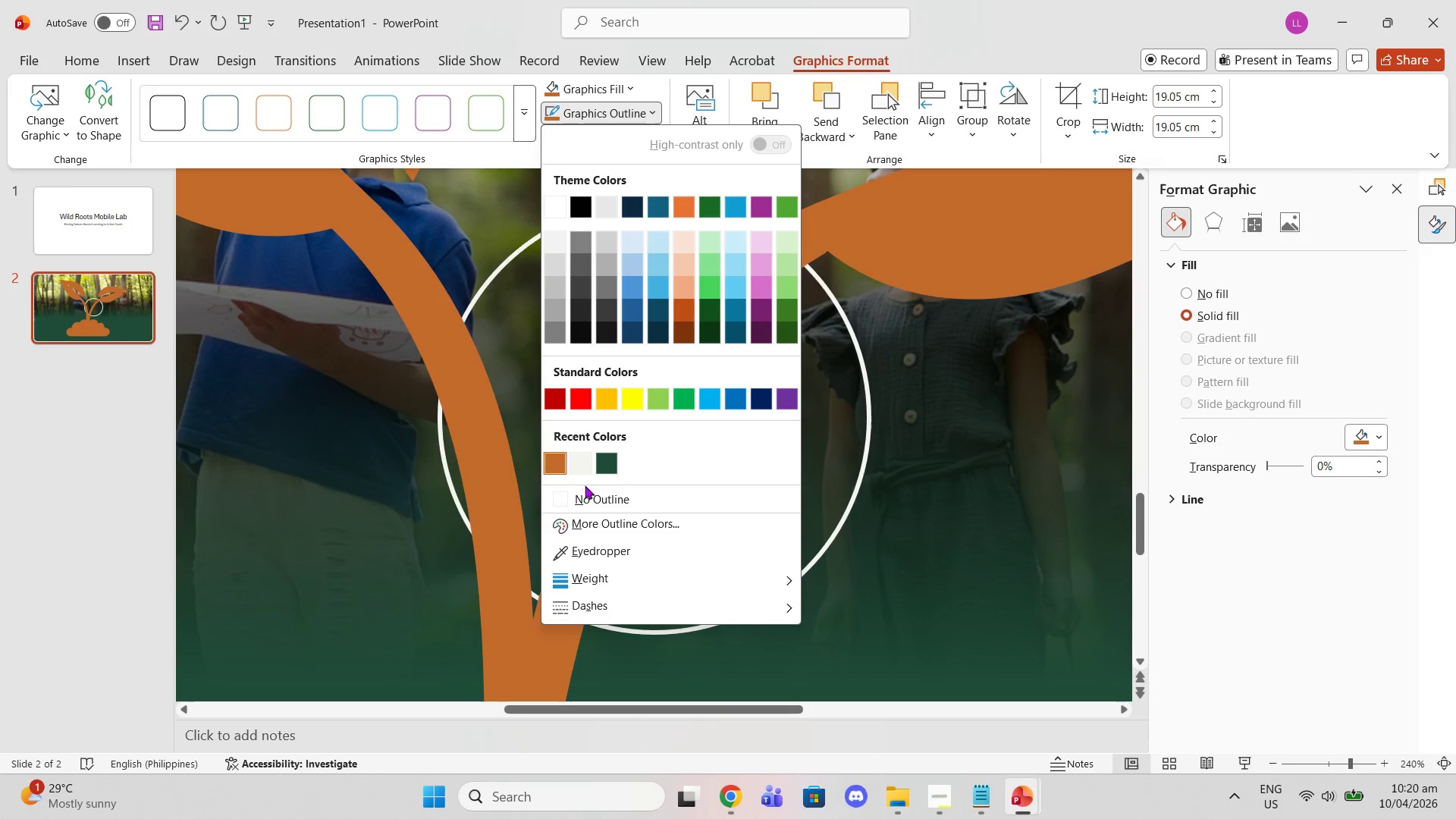 
left_click([596, 500])
 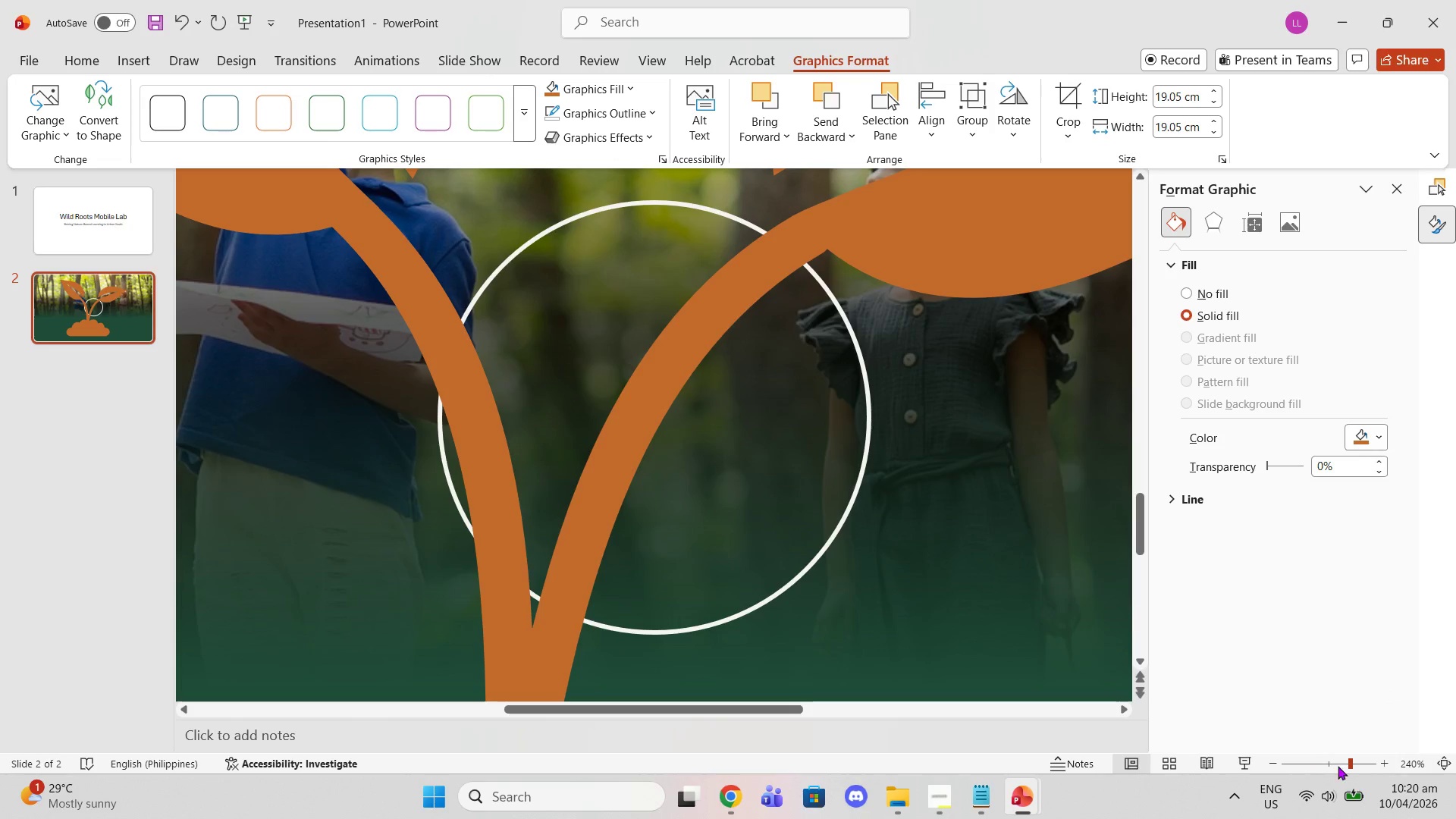 
left_click_drag(start_coordinate=[1345, 766], to_coordinate=[1316, 765])
 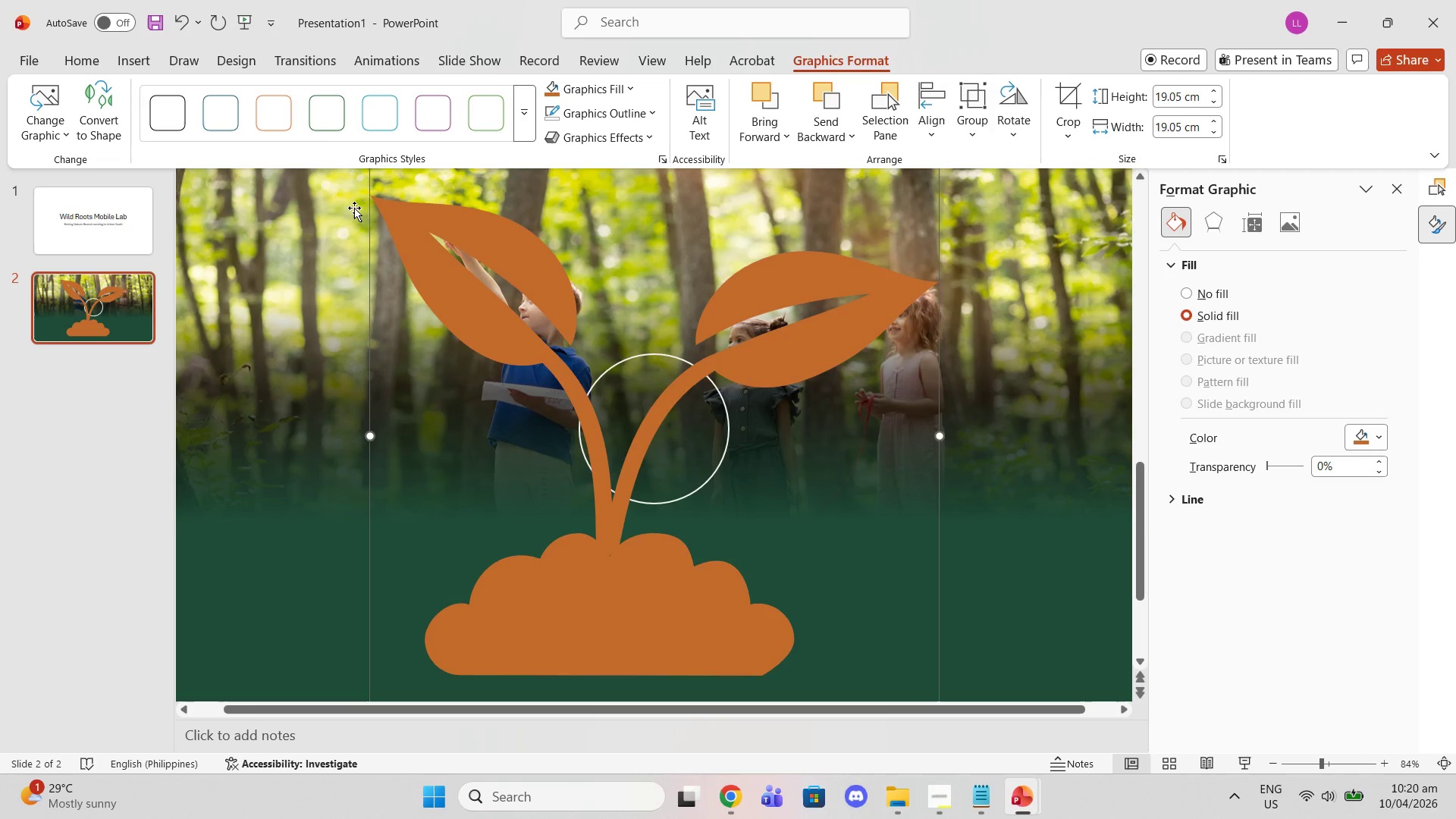 
scroll: coordinate [624, 327], scroll_direction: up, amount: 2.0
 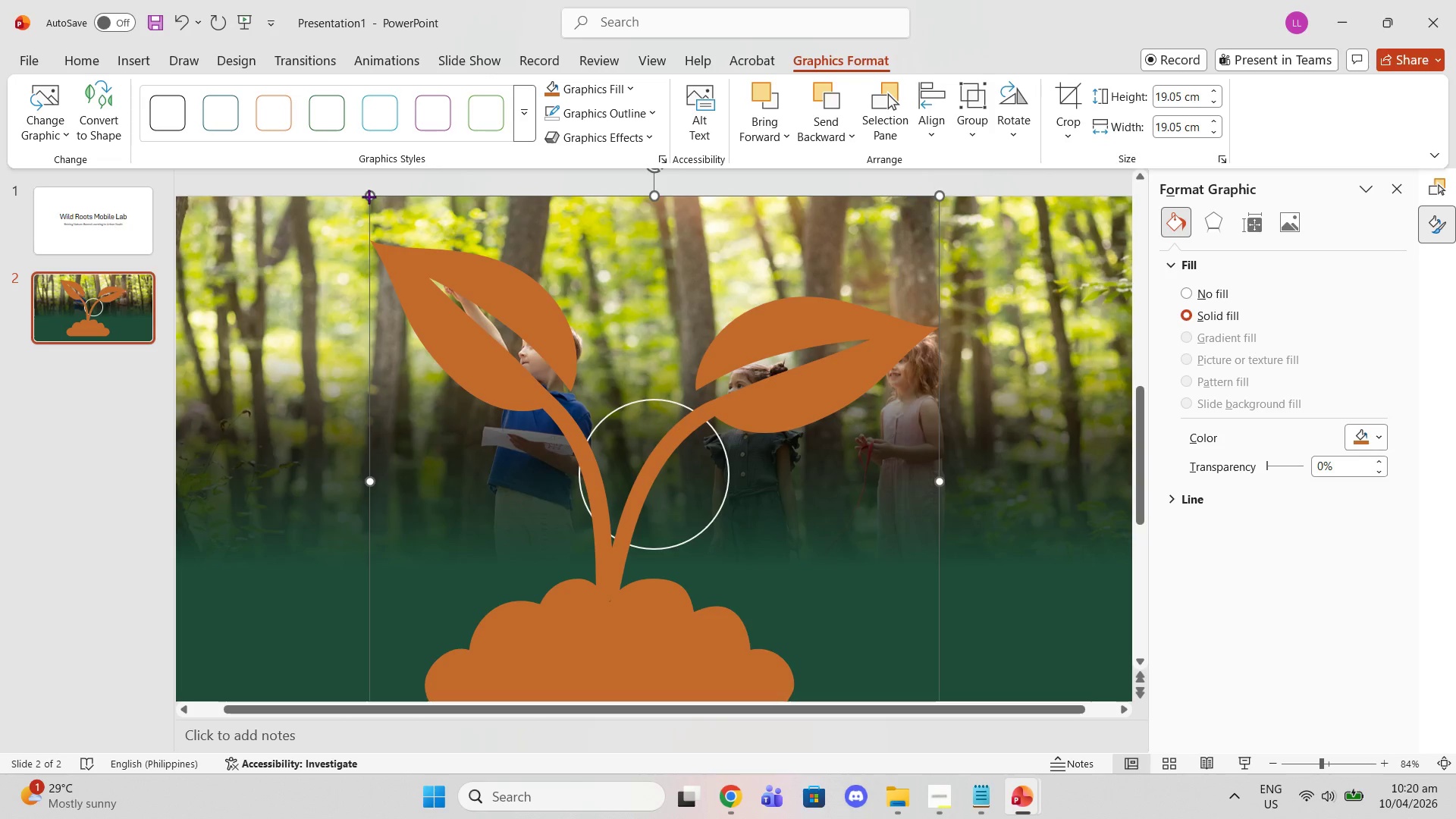 
left_click_drag(start_coordinate=[369, 196], to_coordinate=[824, 667])
 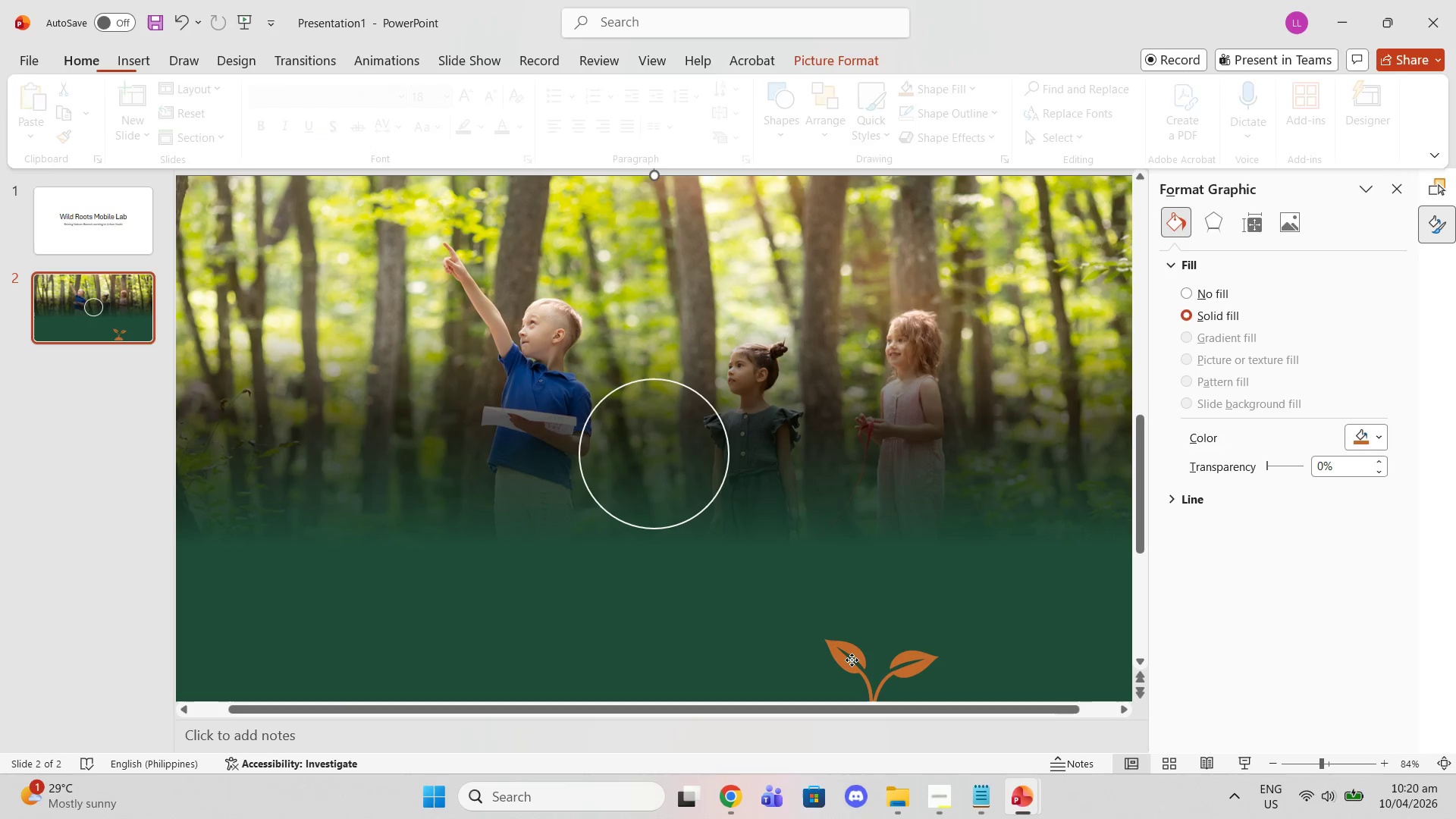 
left_click([852, 660])
 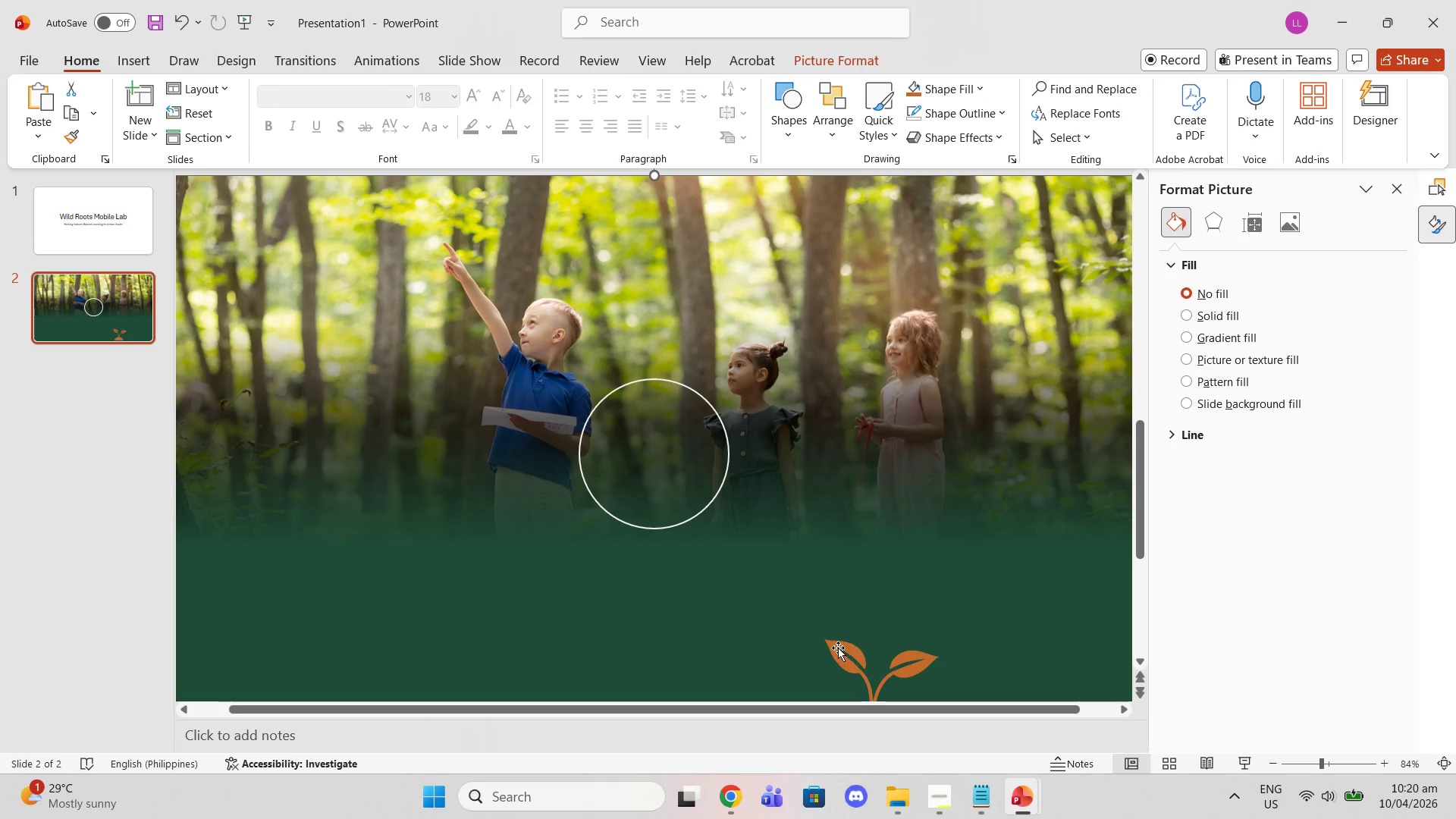 
left_click([838, 648])
 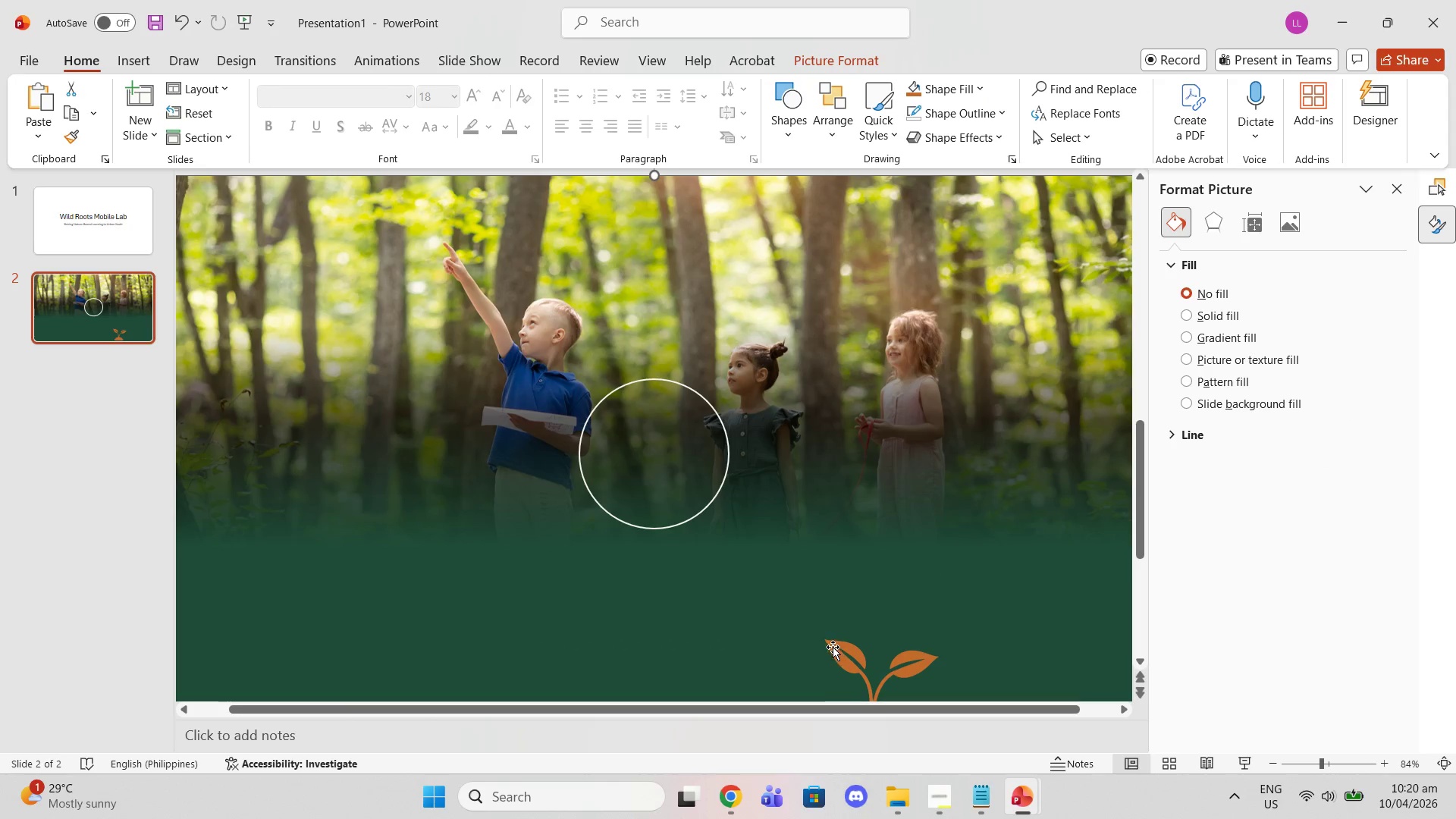 
double_click([833, 647])
 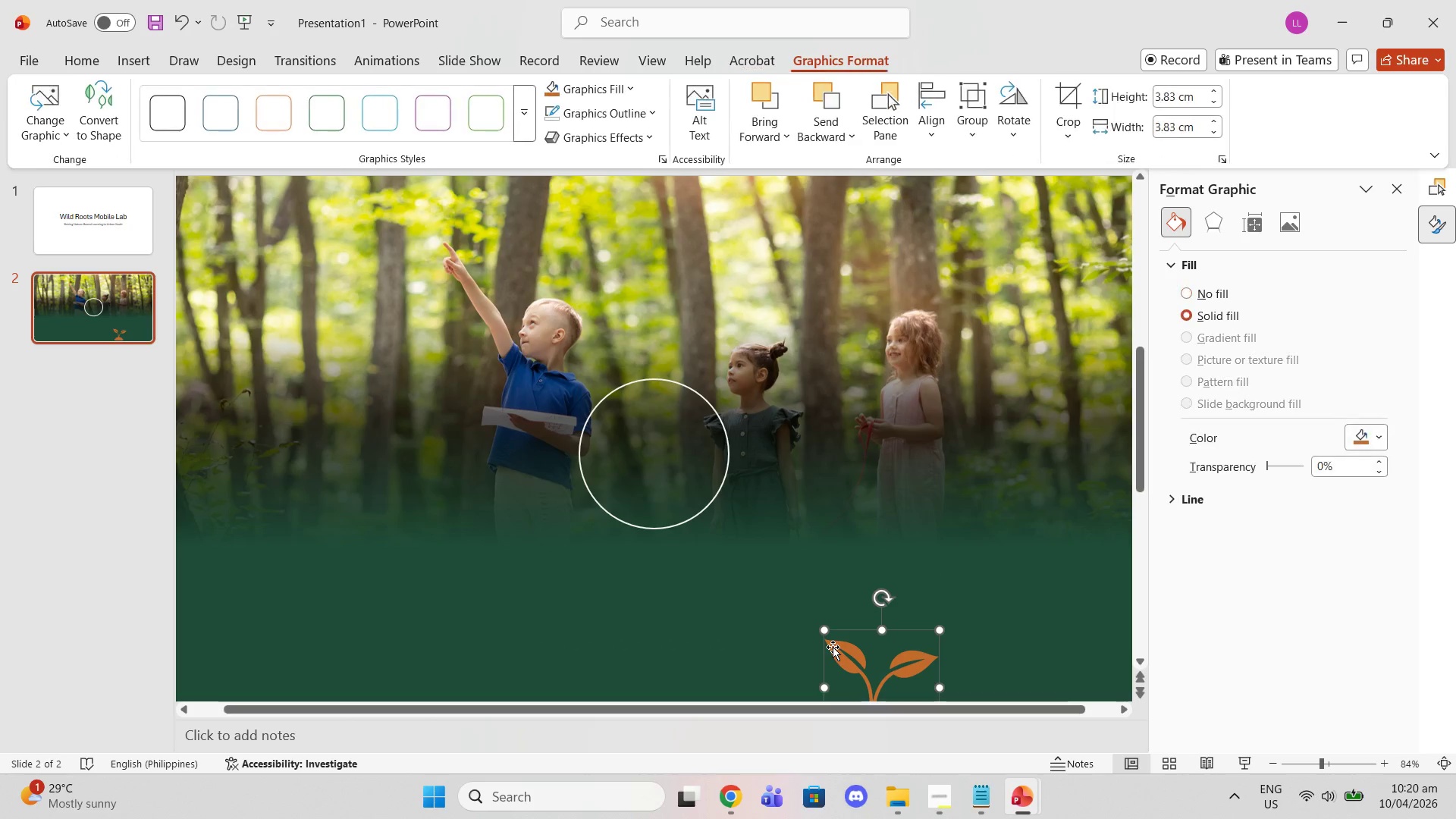 
left_click_drag(start_coordinate=[833, 647], to_coordinate=[610, 415])
 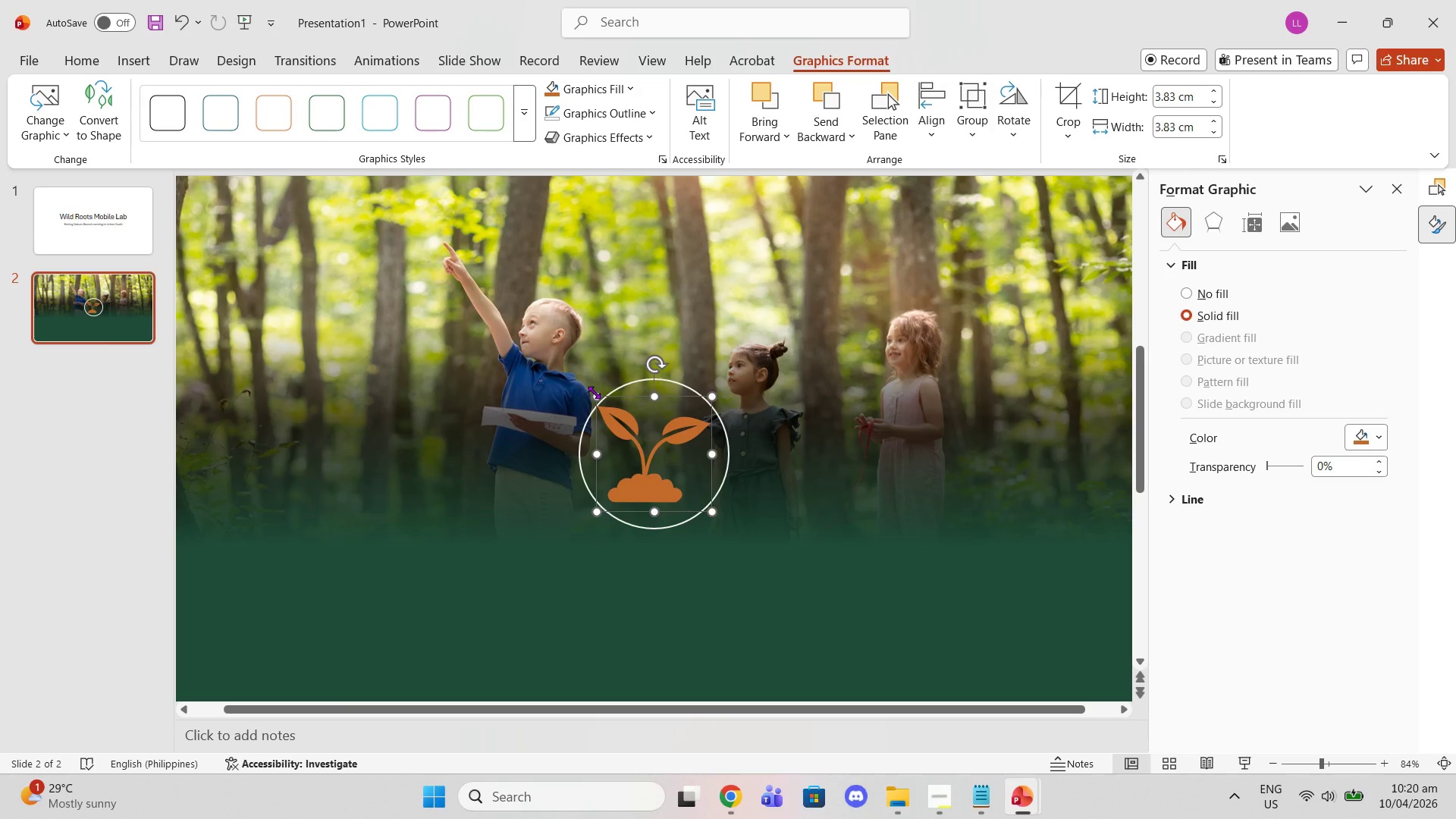 
left_click_drag(start_coordinate=[594, 392], to_coordinate=[608, 409])
 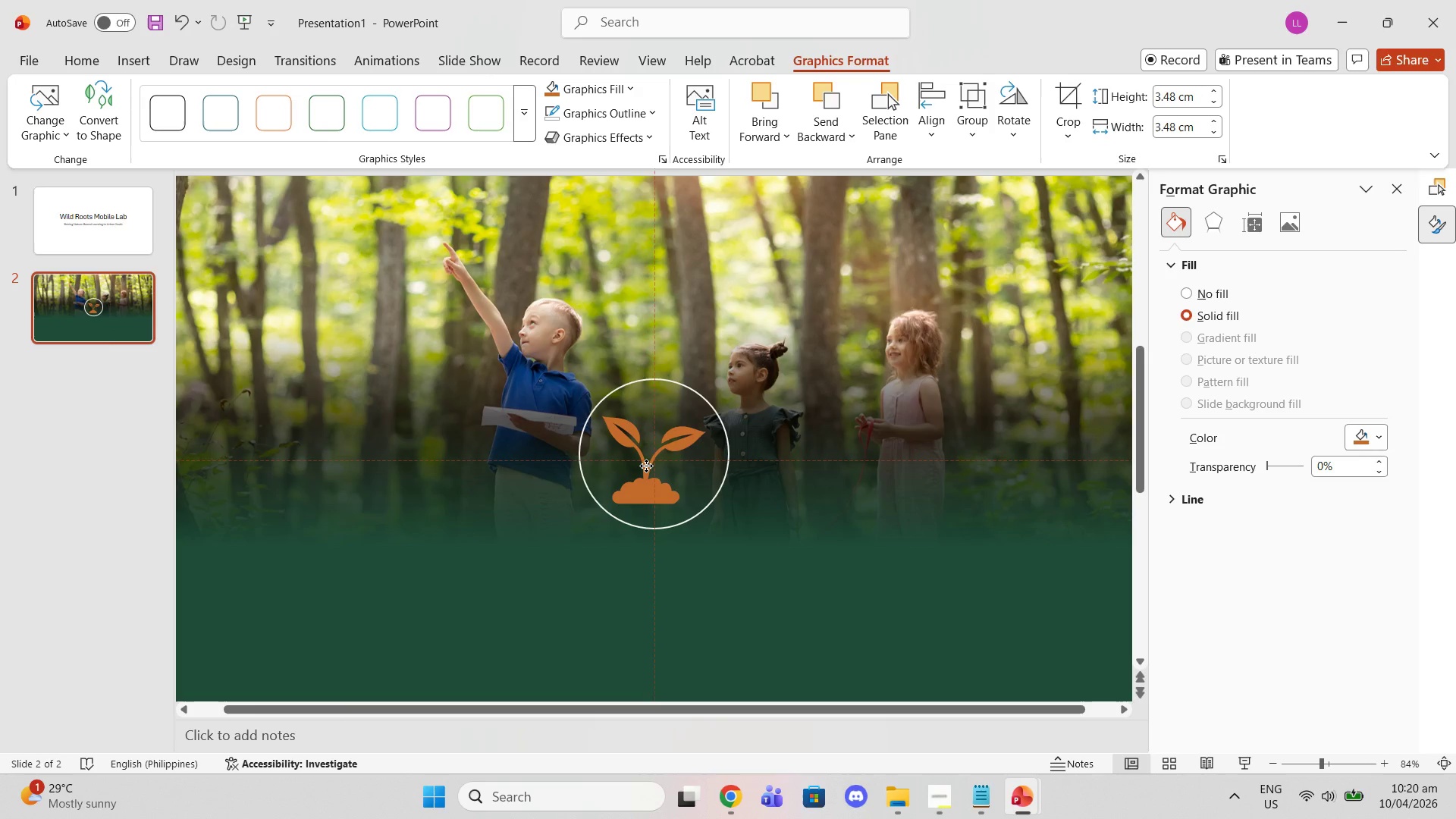 
left_click([779, 372])
 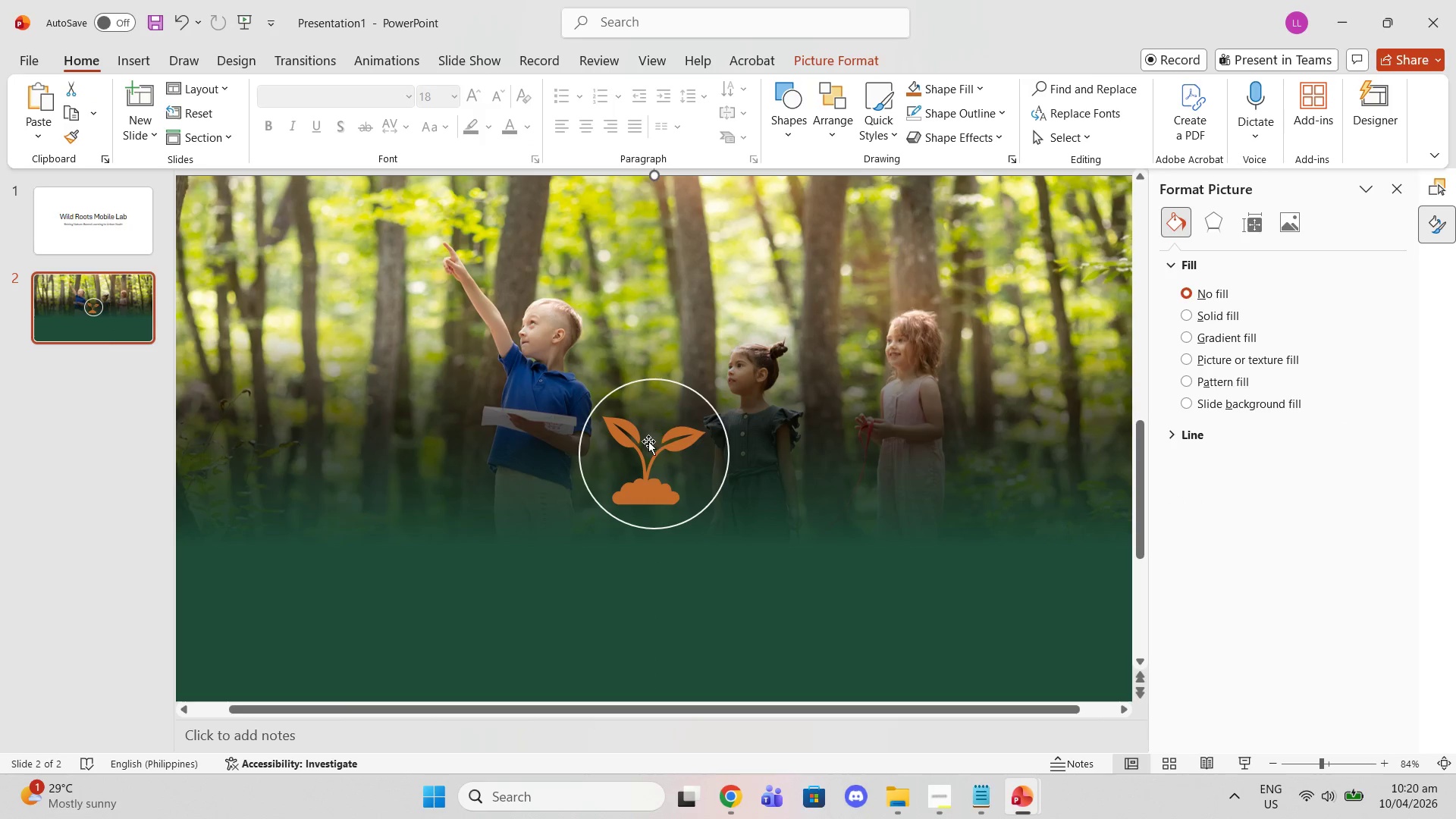 
left_click([649, 457])
 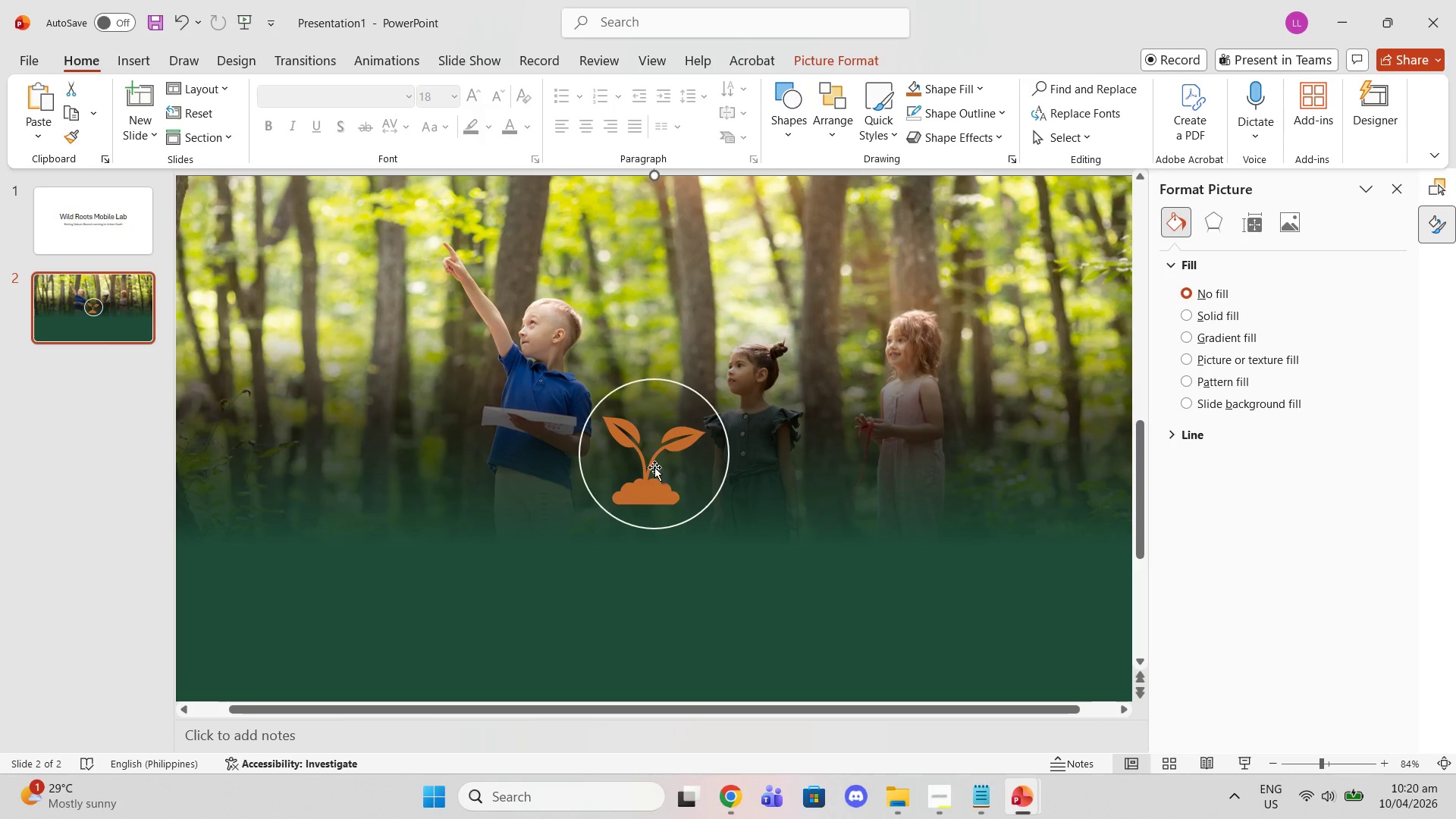 
left_click([651, 459])
 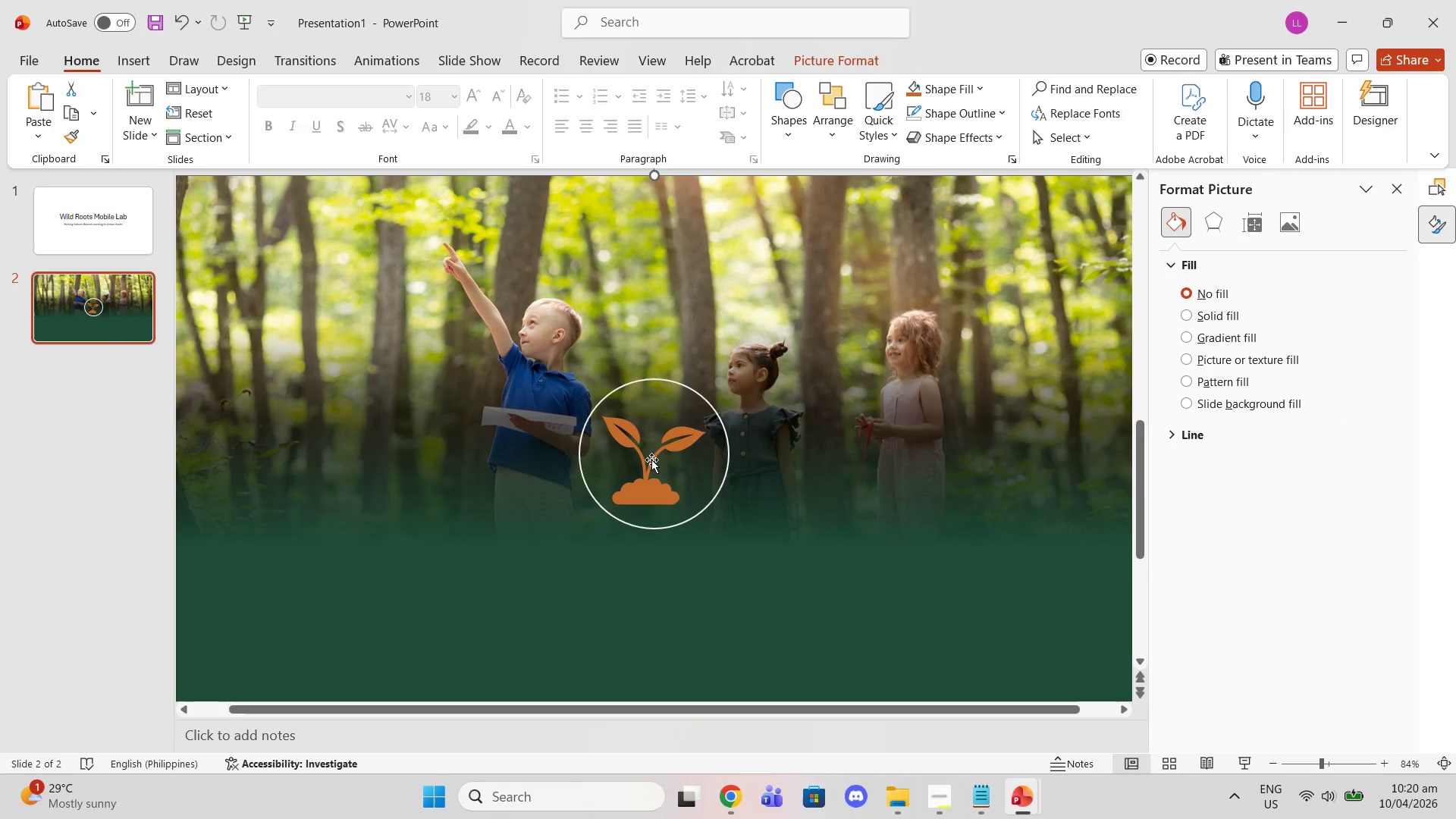 
left_click([651, 460])
 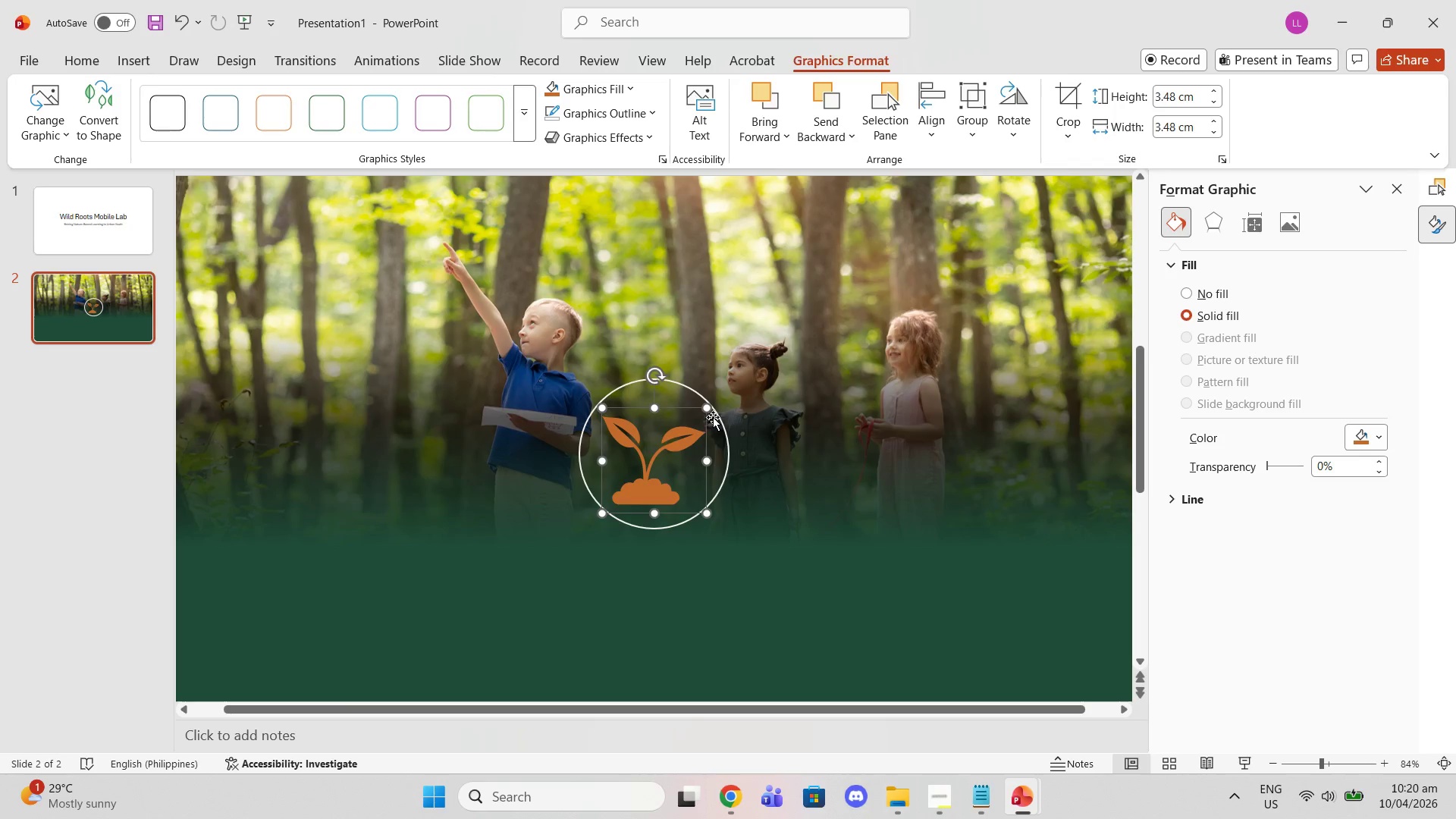 
key(Delete)
 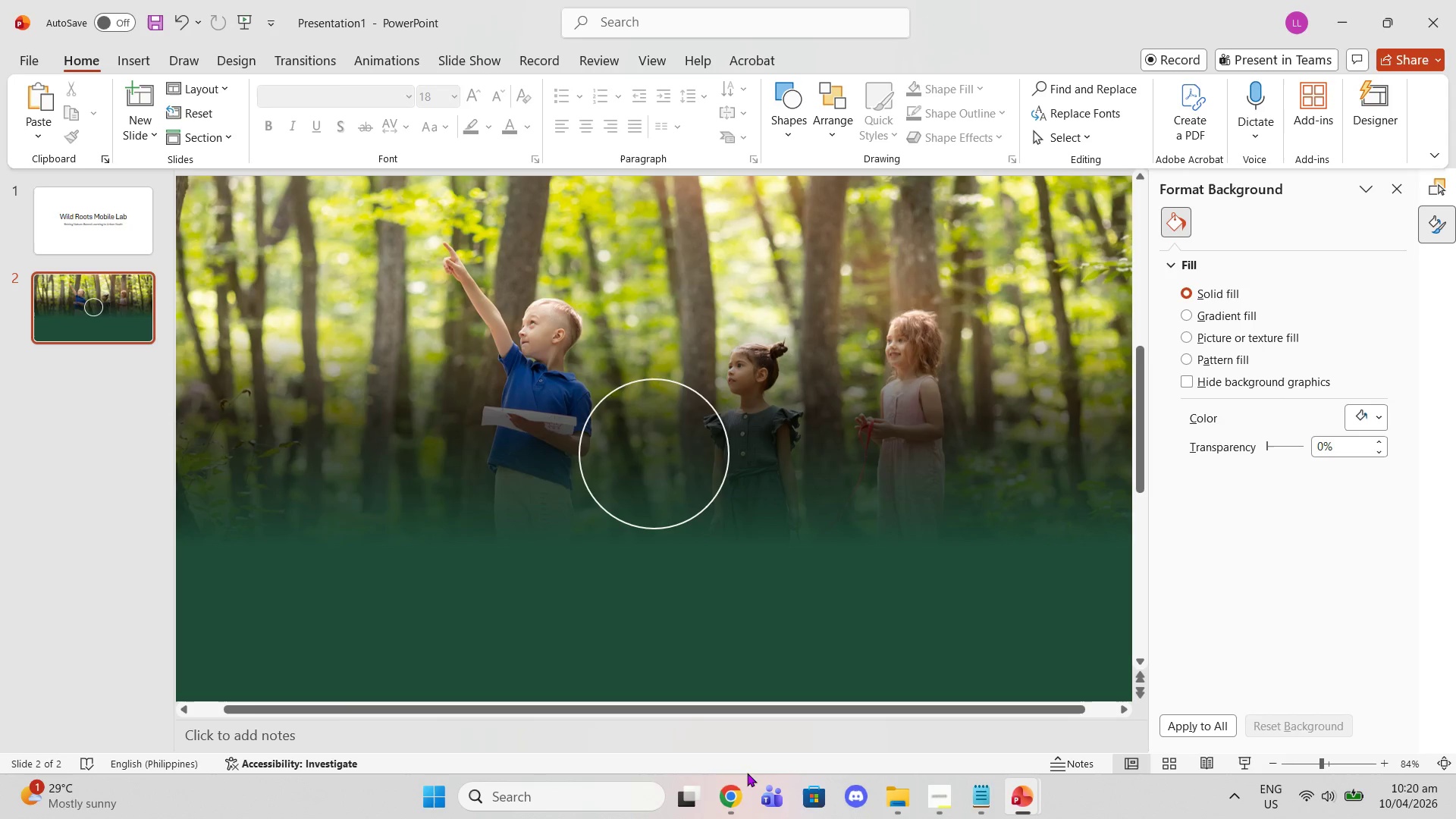 
left_click([728, 782])
 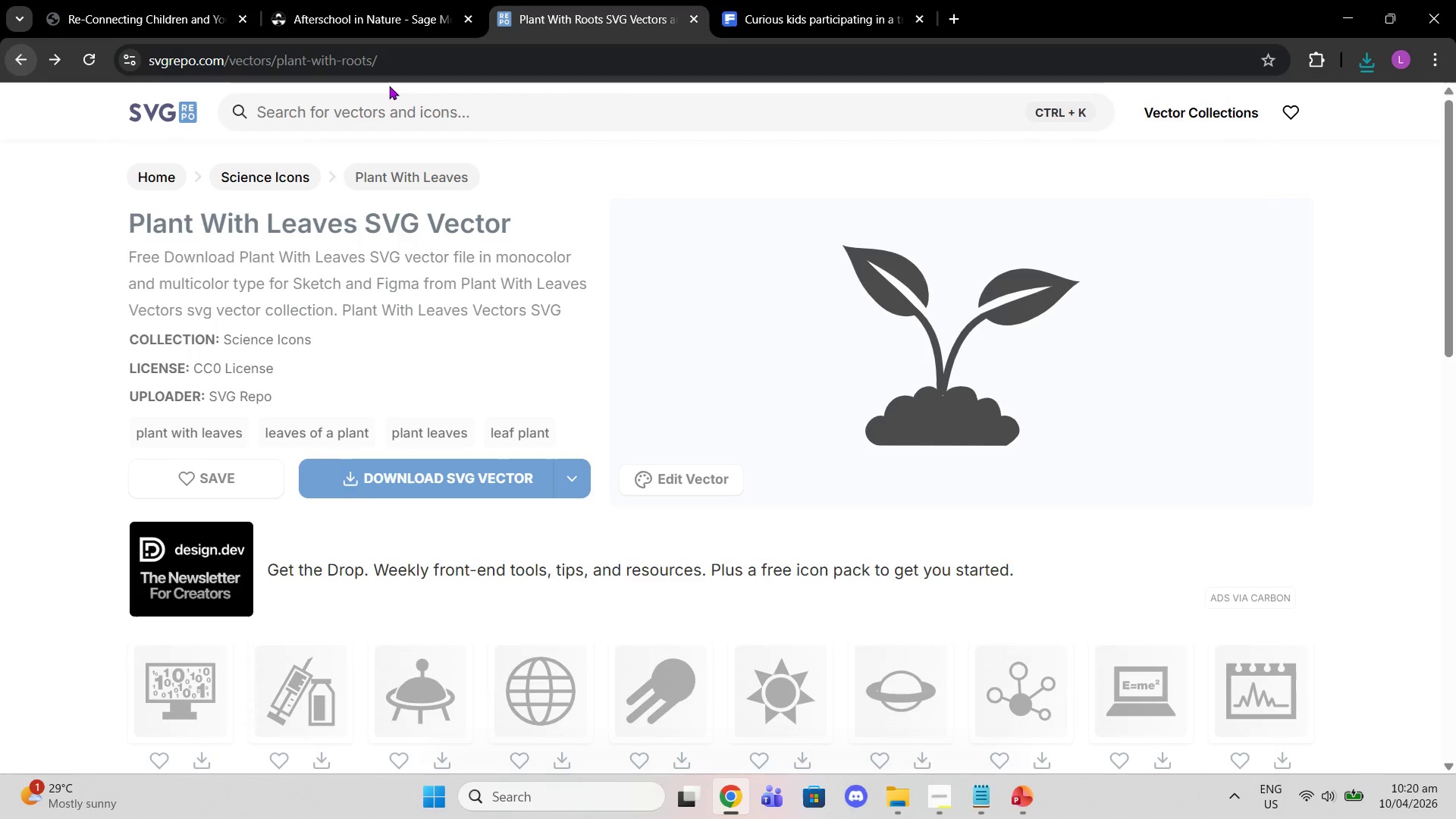 
left_click([413, 105])
 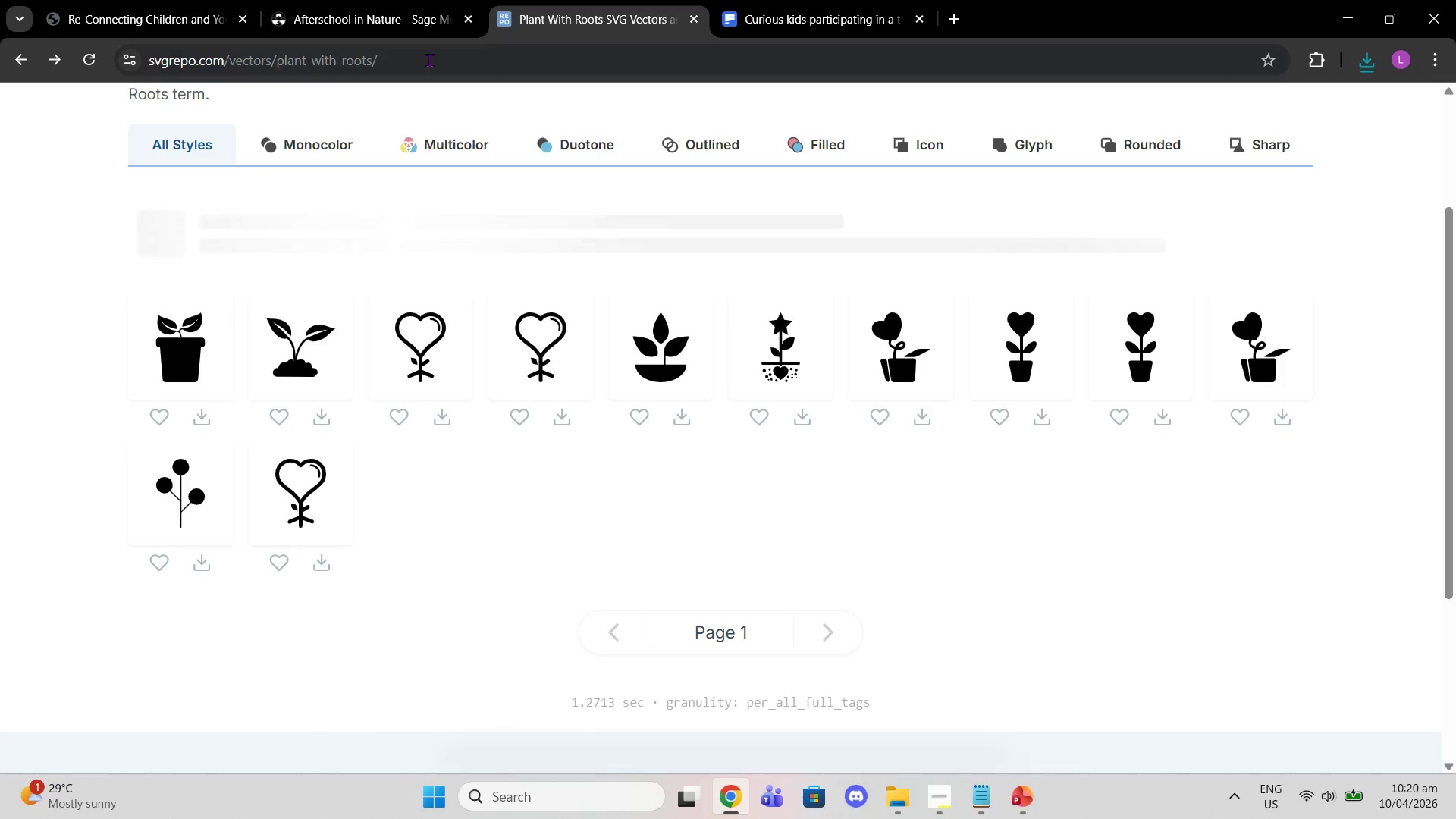 
type(plant)
 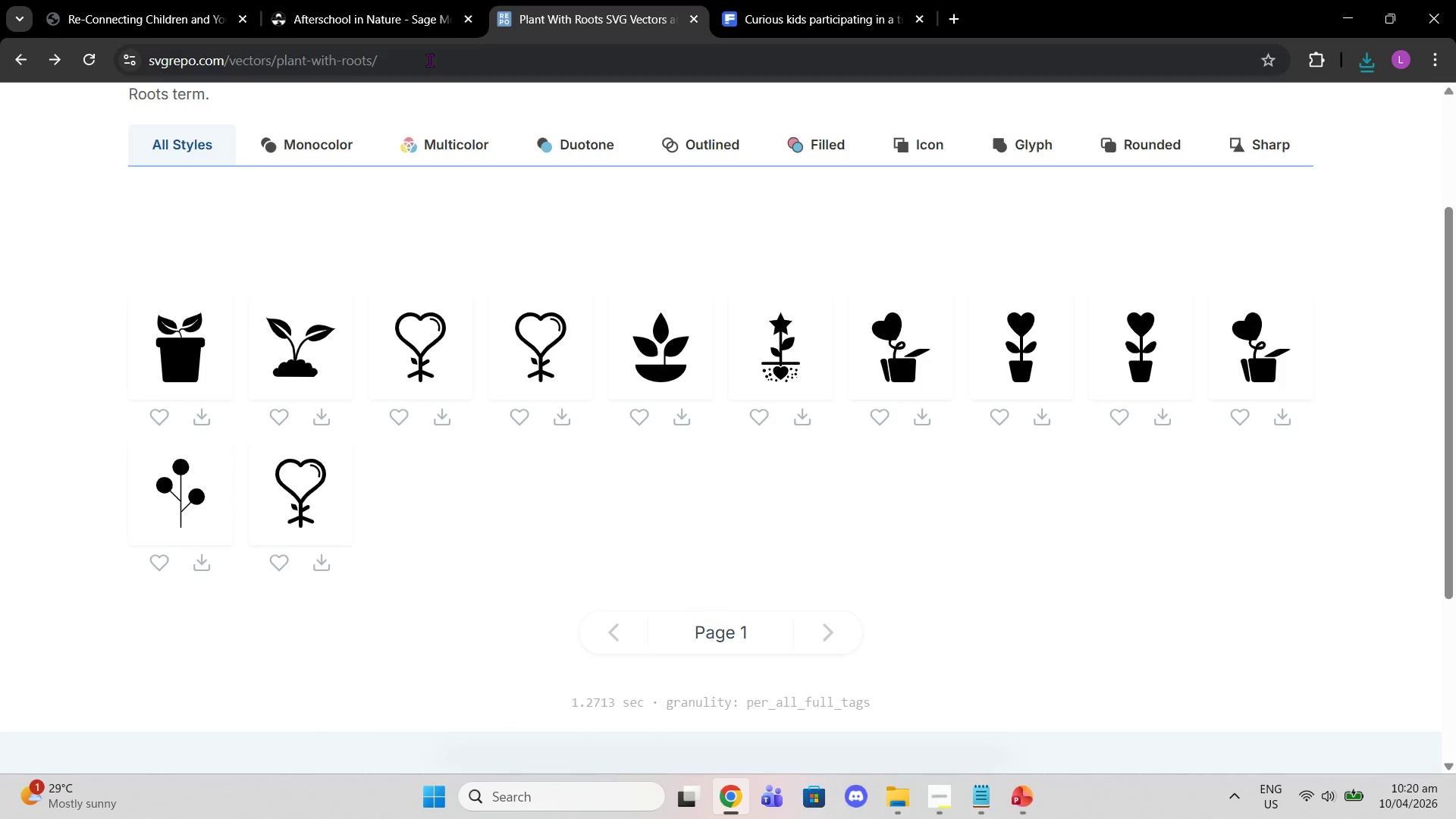 
scroll: coordinate [463, 115], scroll_direction: up, amount: 3.0
 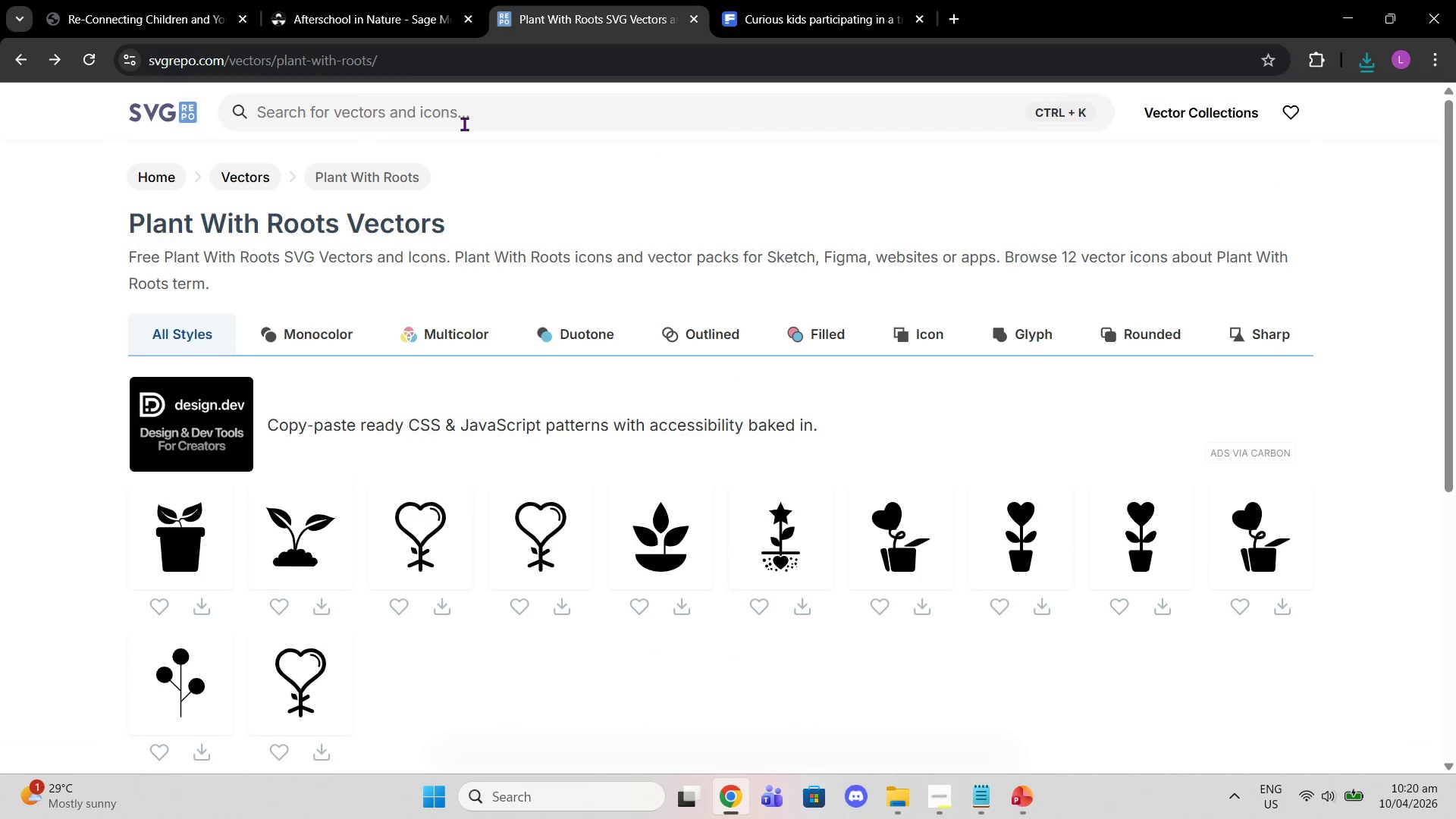 
left_click([464, 124])
 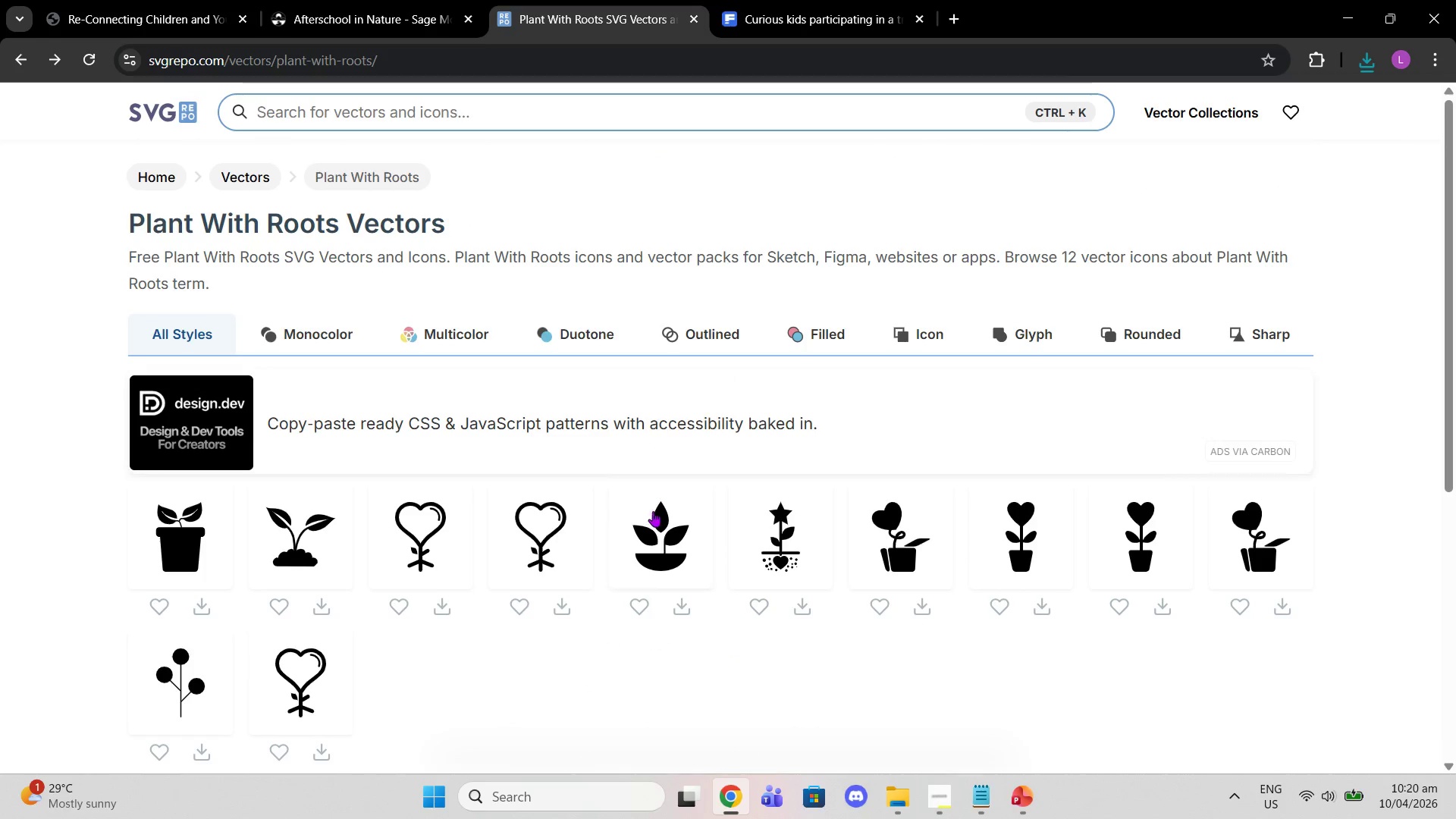 
left_click([652, 515])
 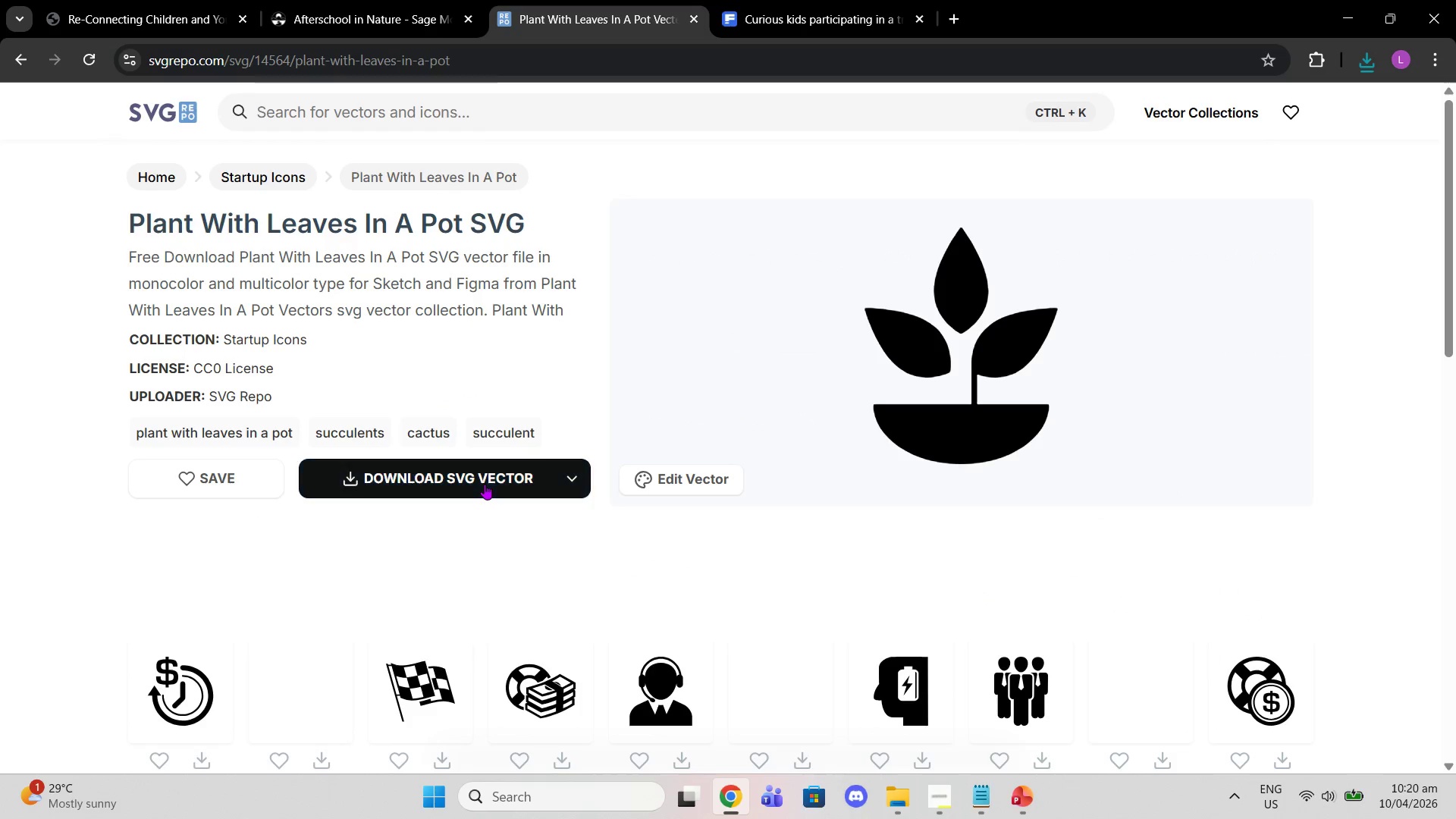 
left_click([483, 479])
 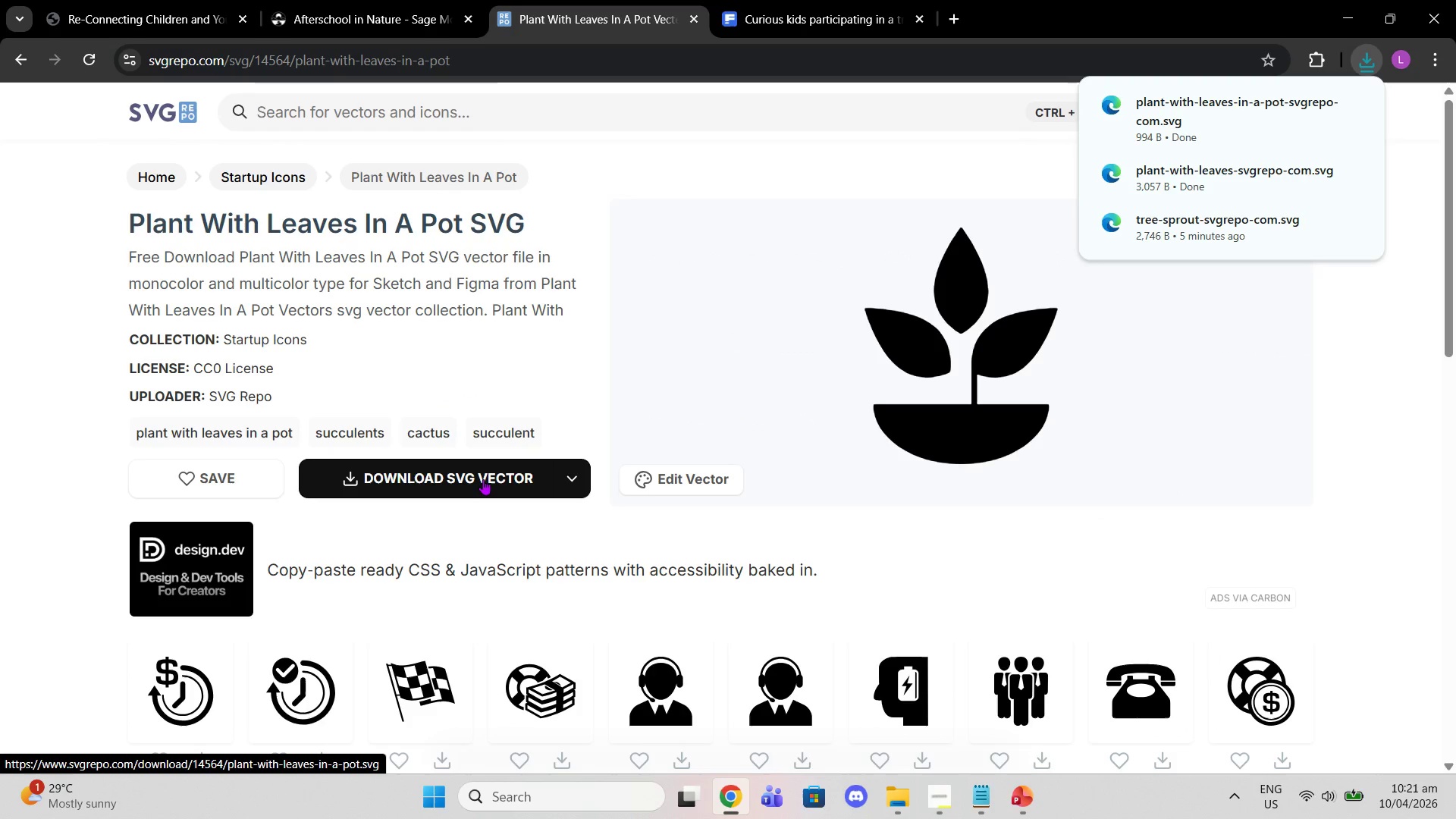 
wait(5.77)
 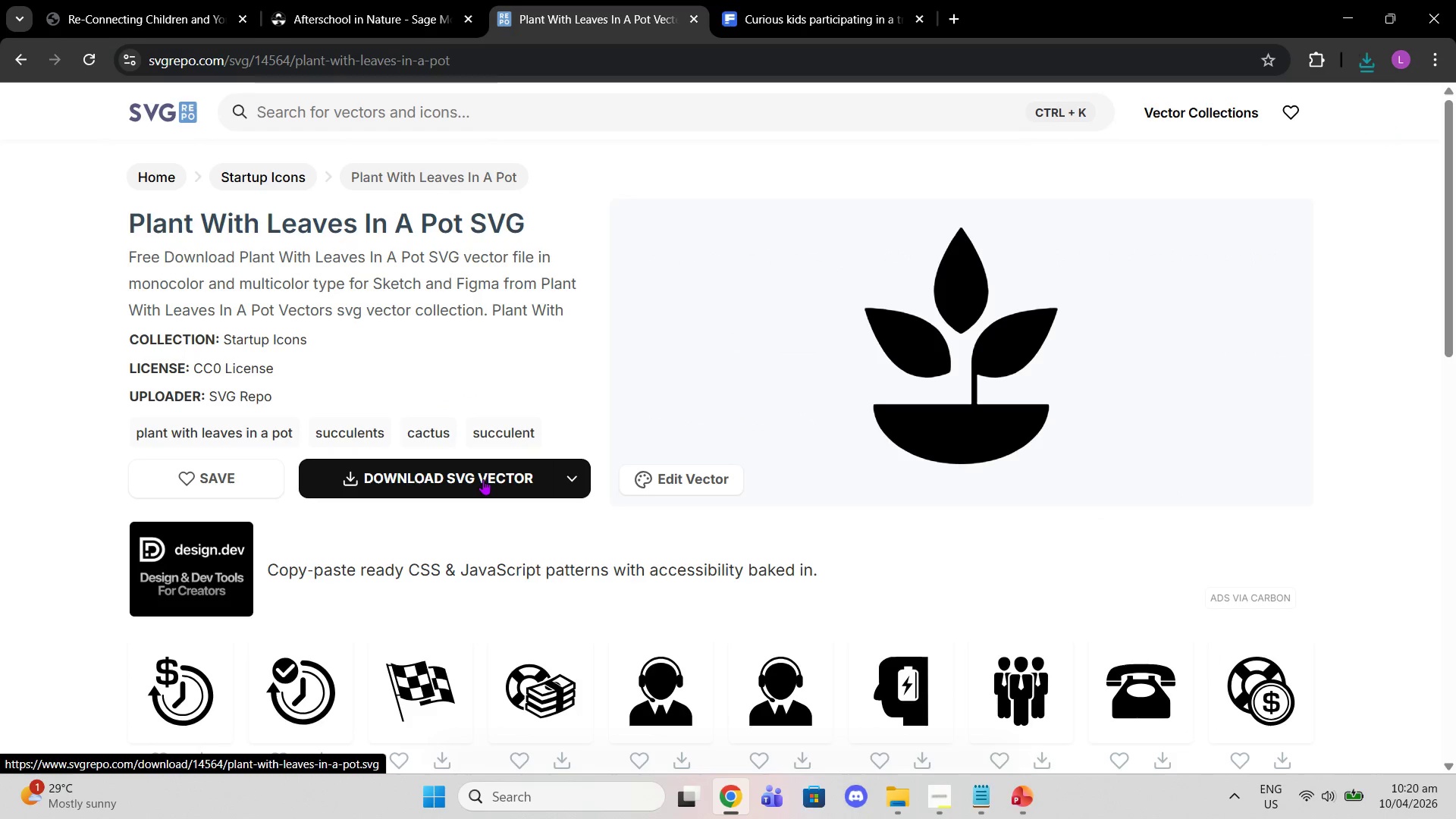 
left_click([1040, 794])
 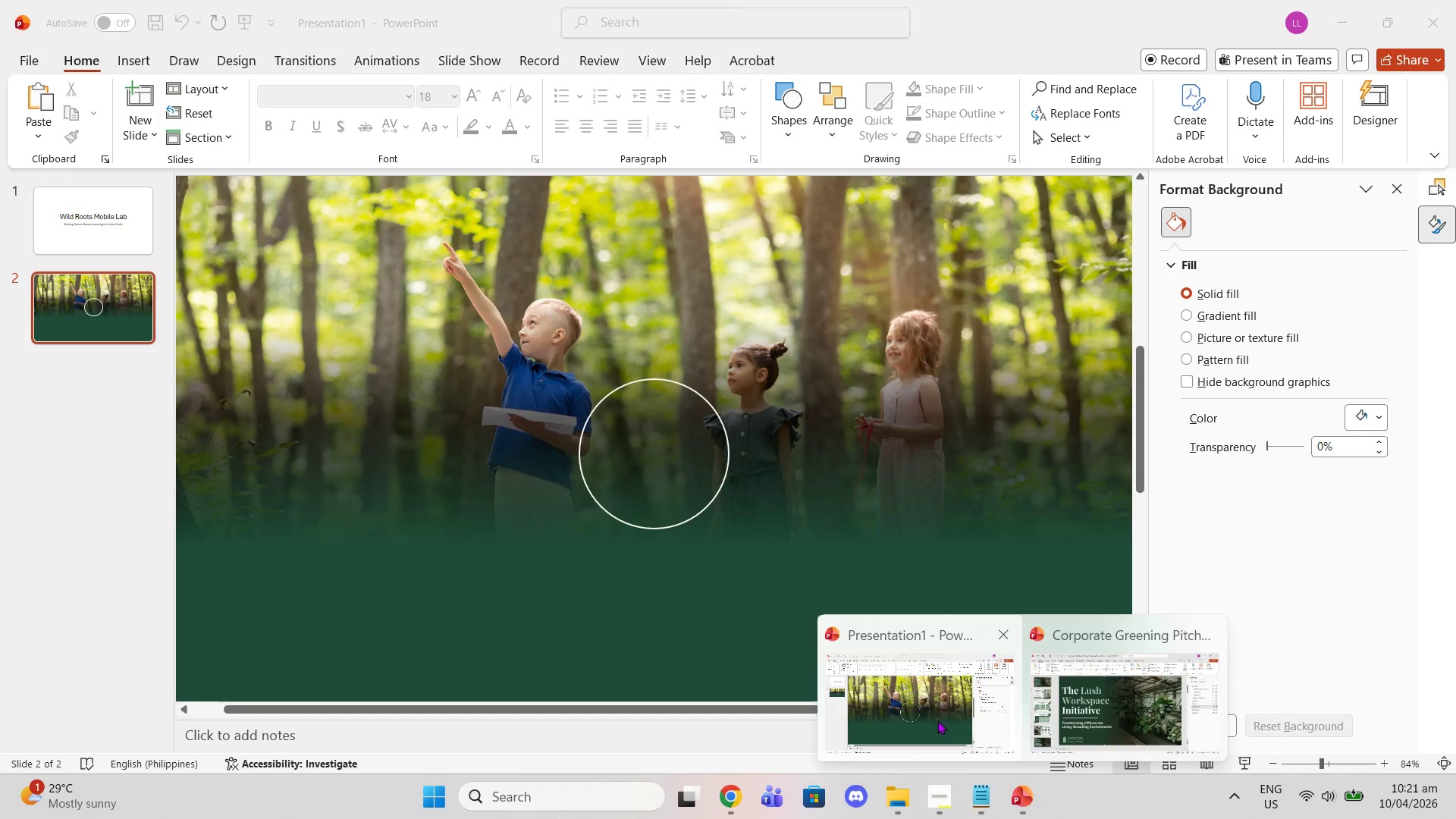 
left_click([937, 720])
 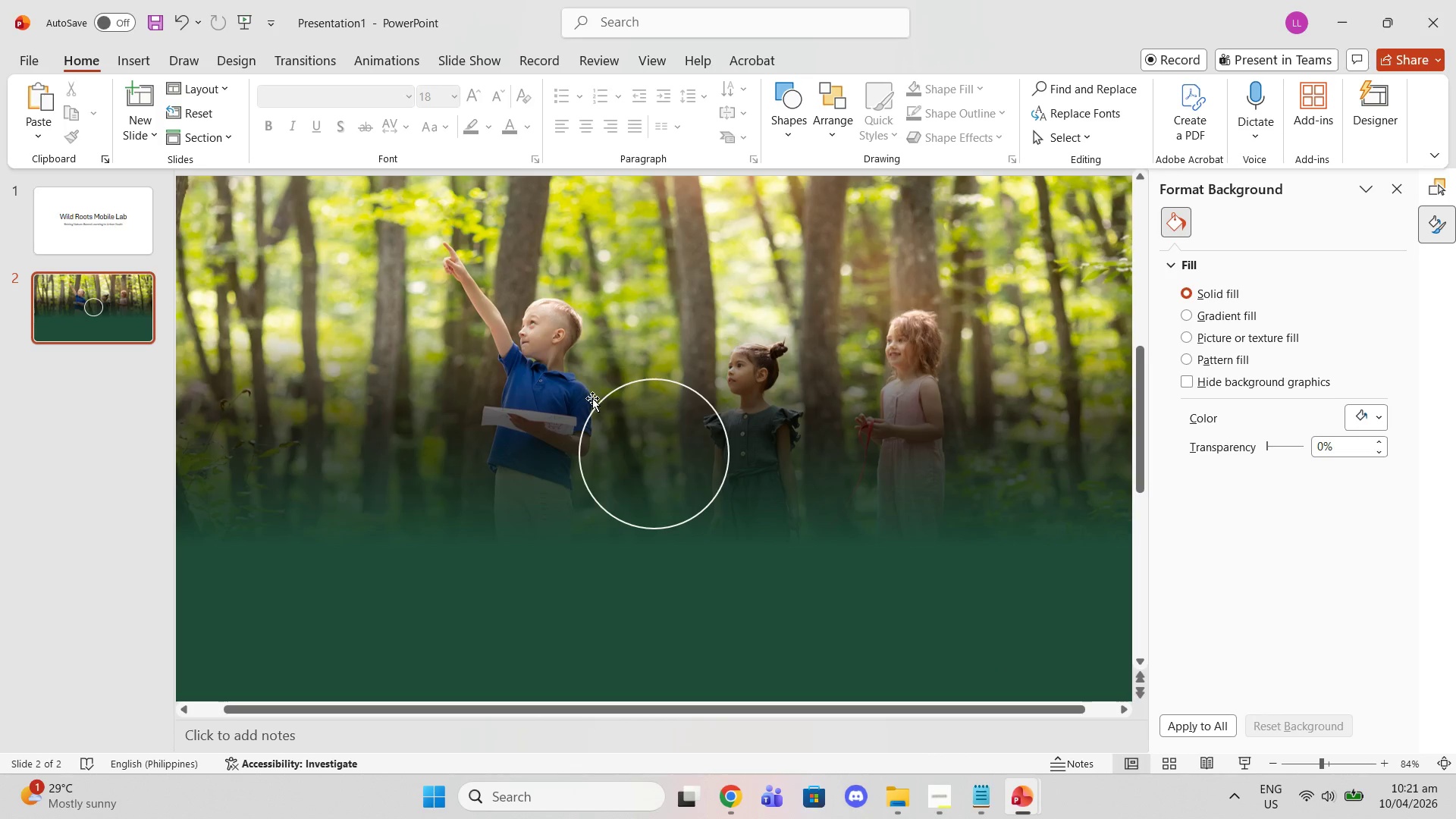 
left_click([595, 401])
 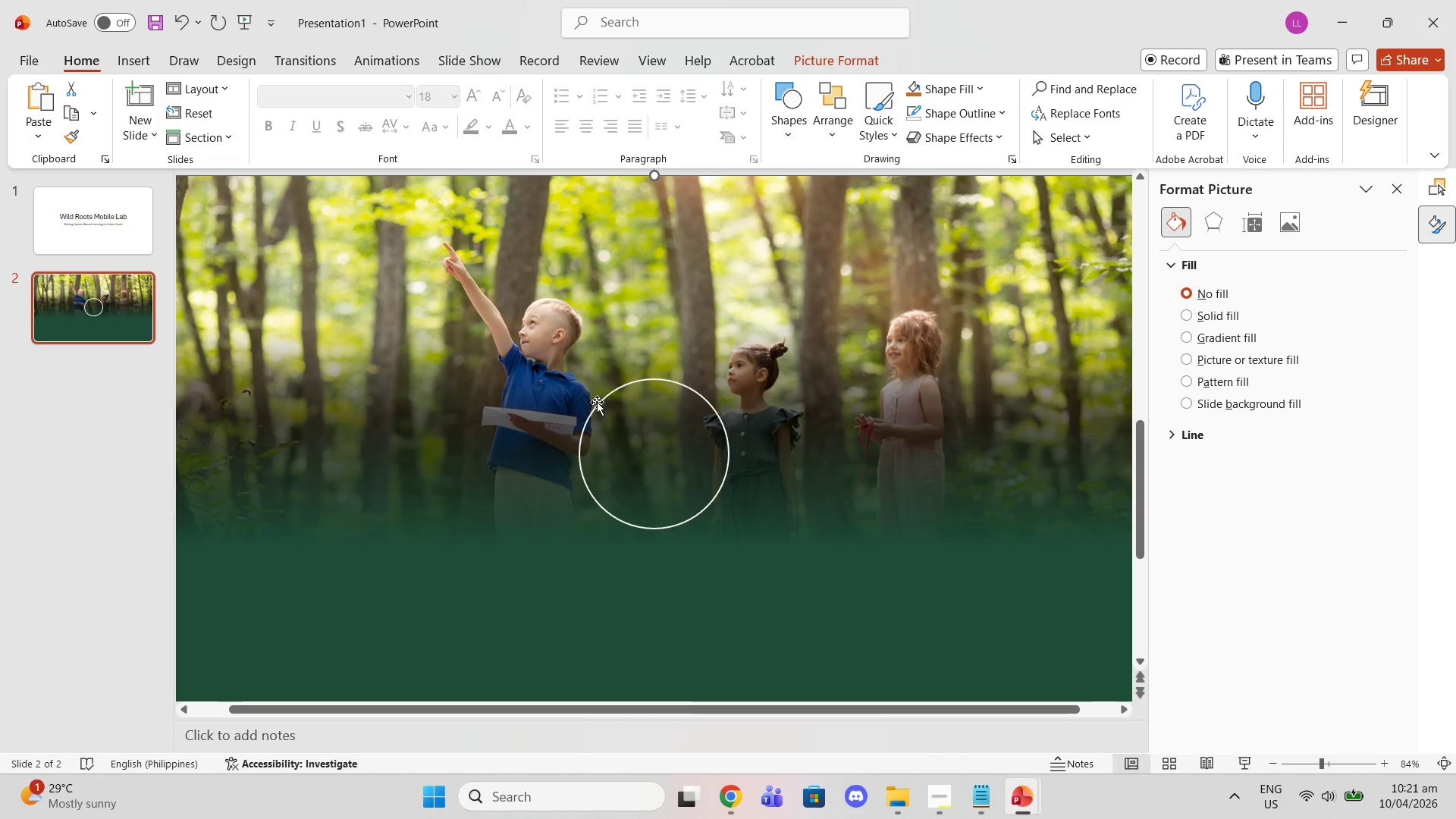 
left_click([598, 403])
 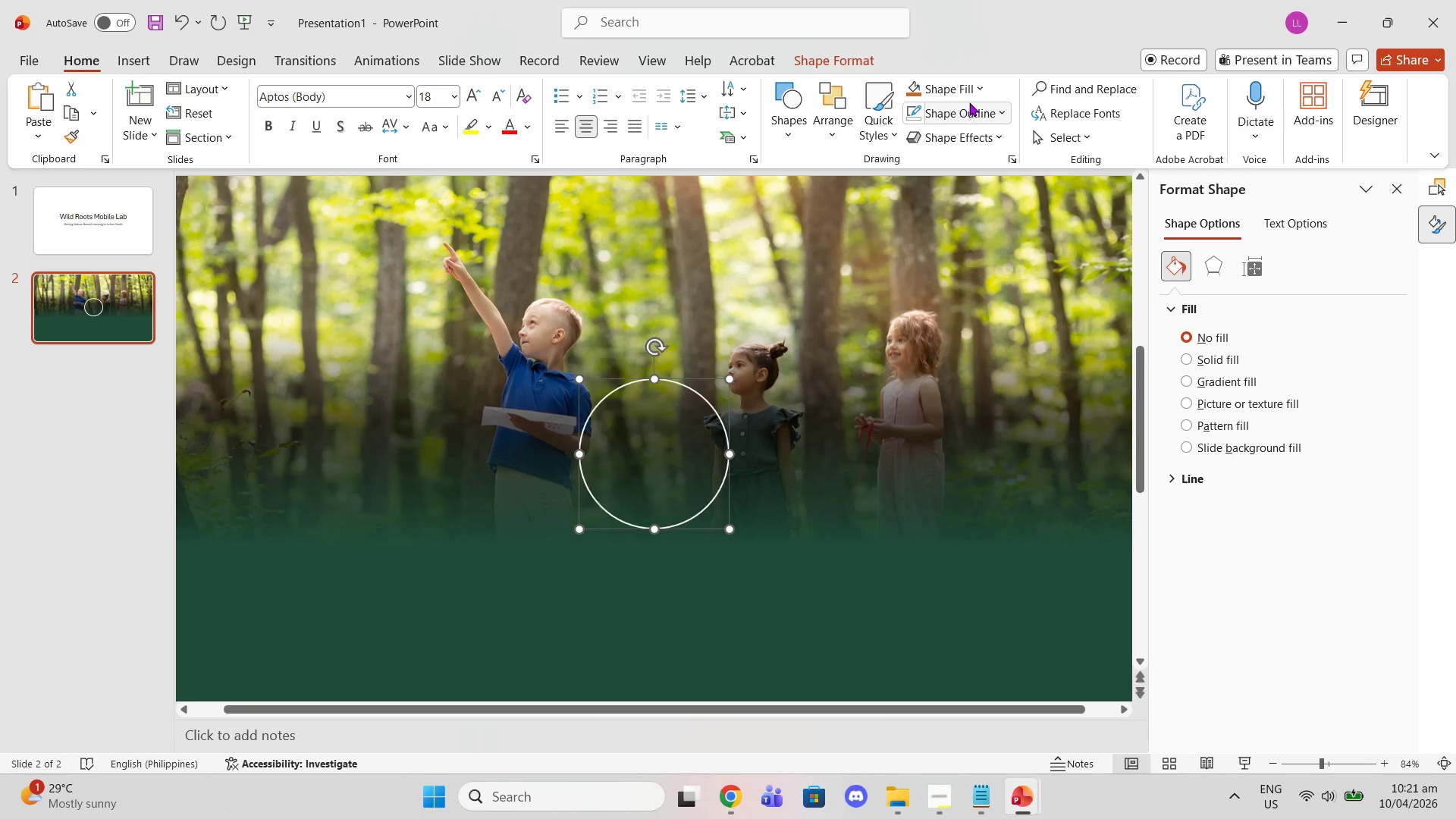 
left_click([977, 112])
 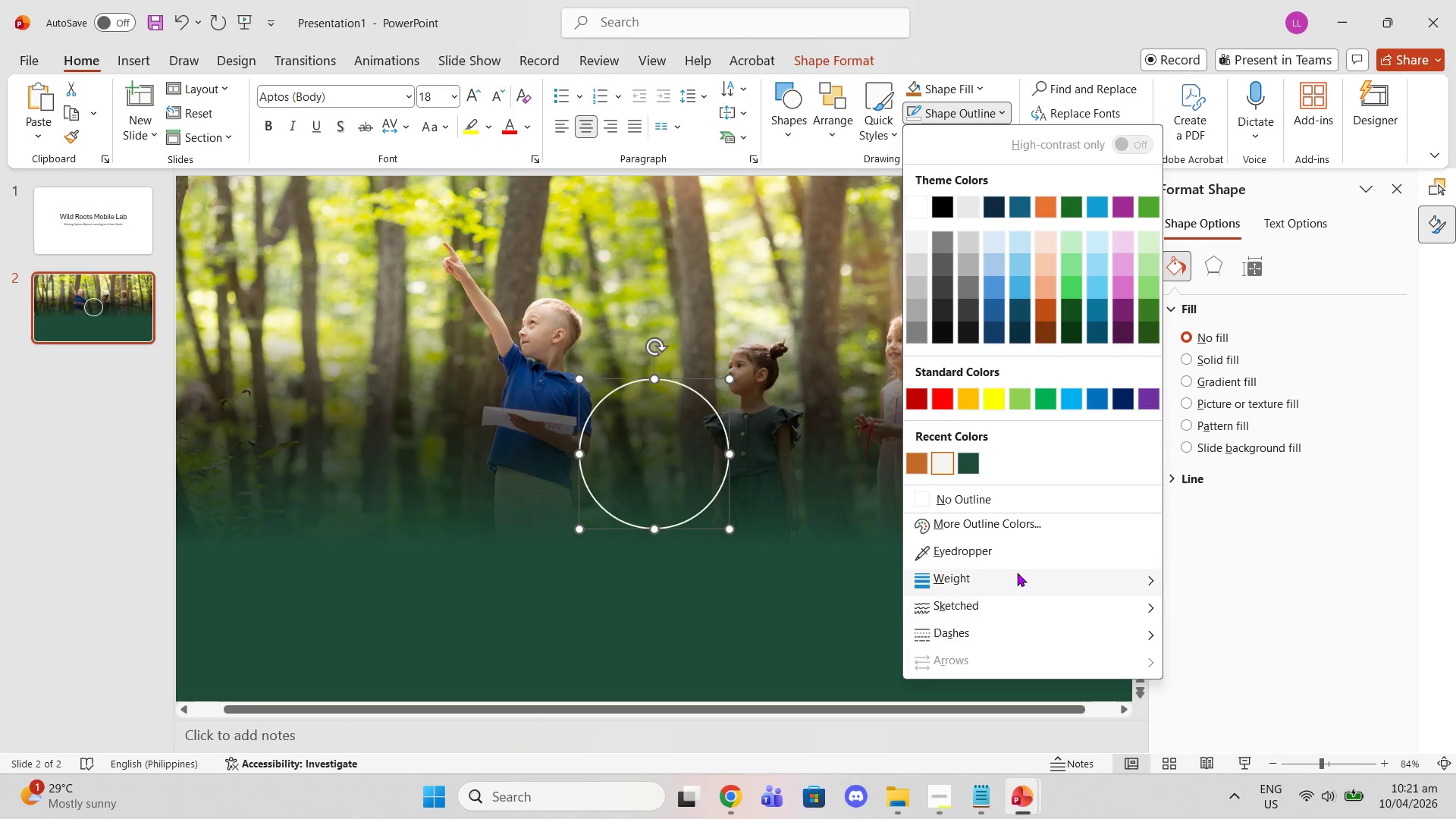 
left_click([1018, 576])
 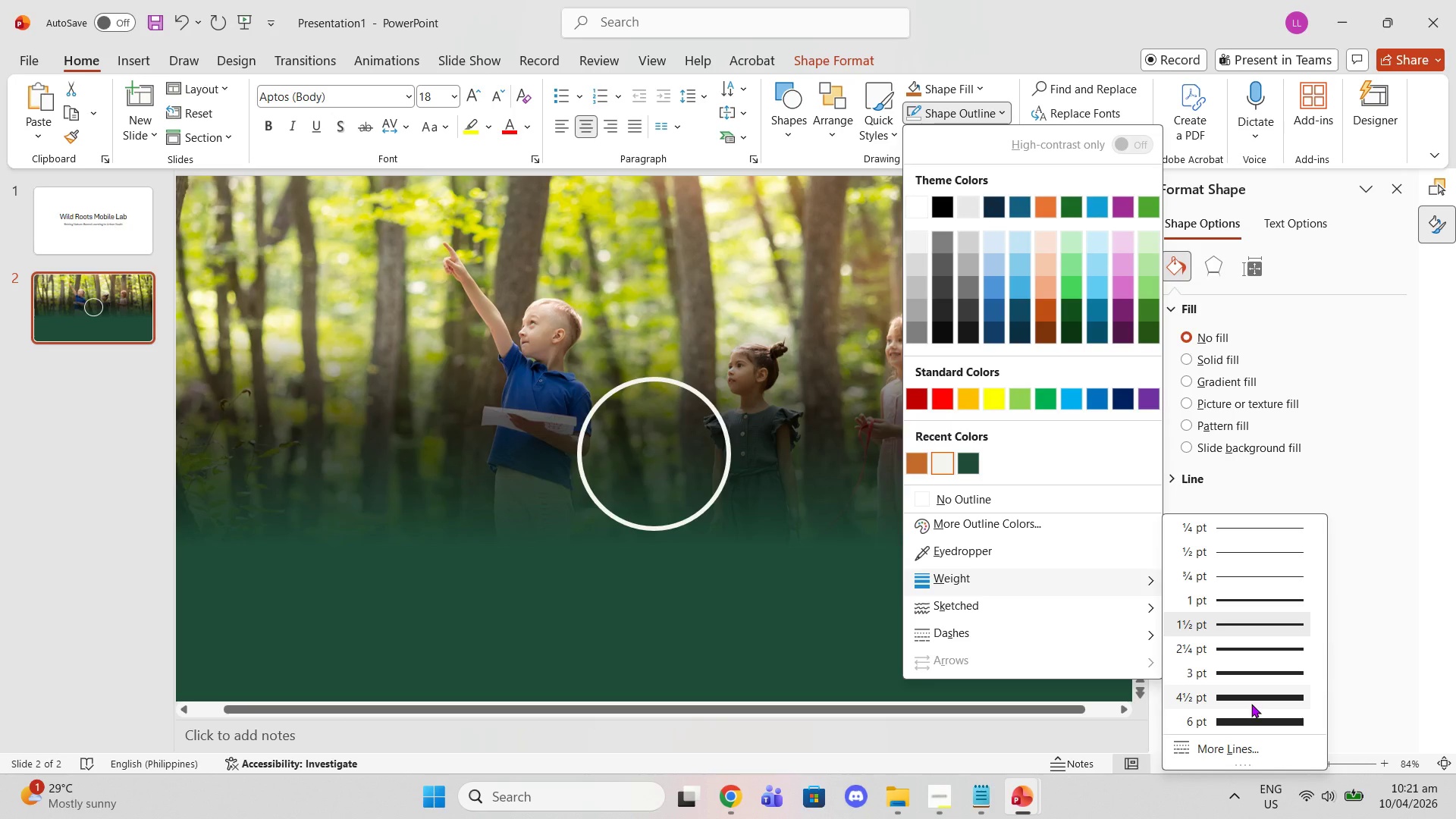 
left_click([1238, 679])
 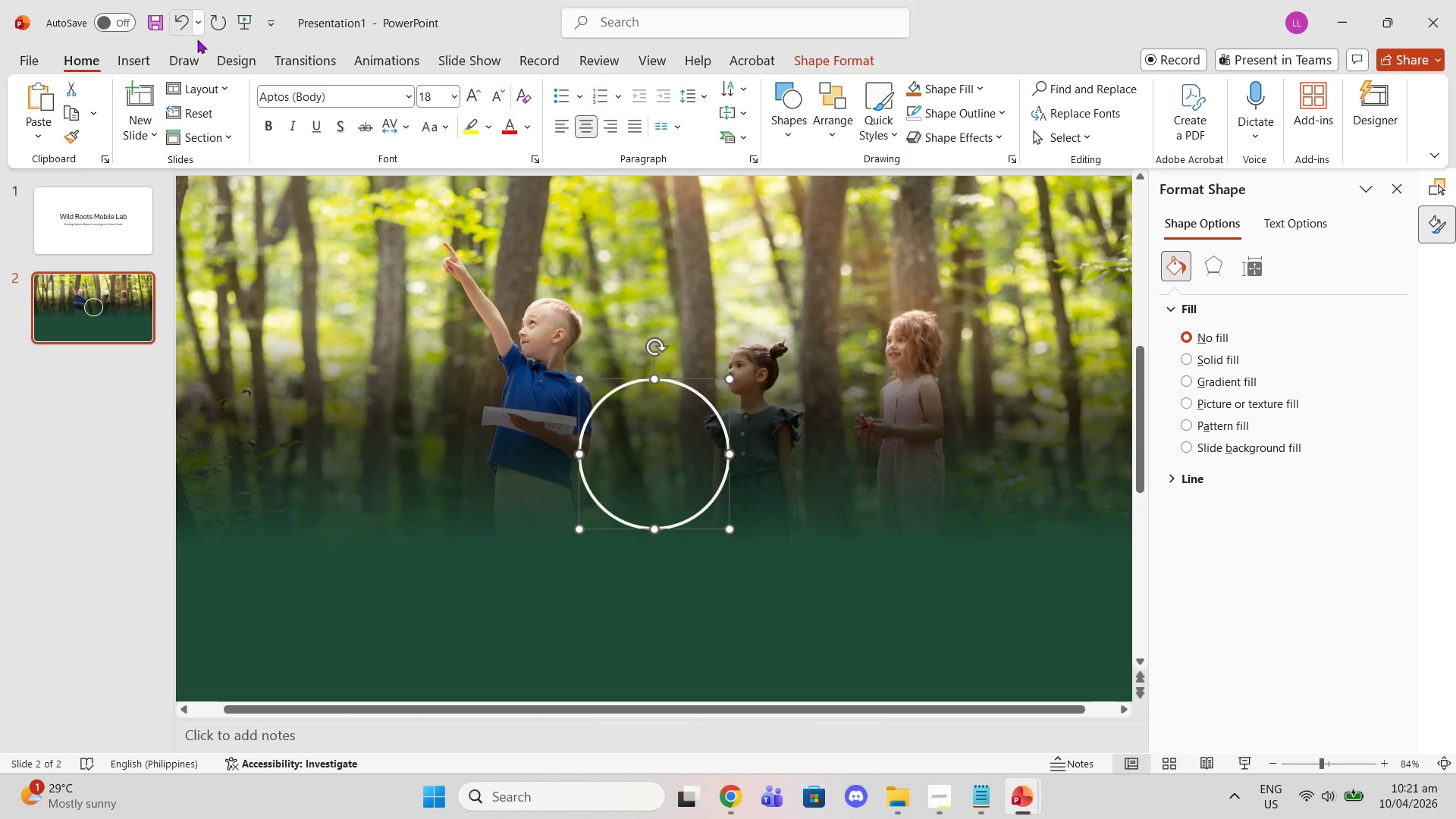 
left_click([127, 59])
 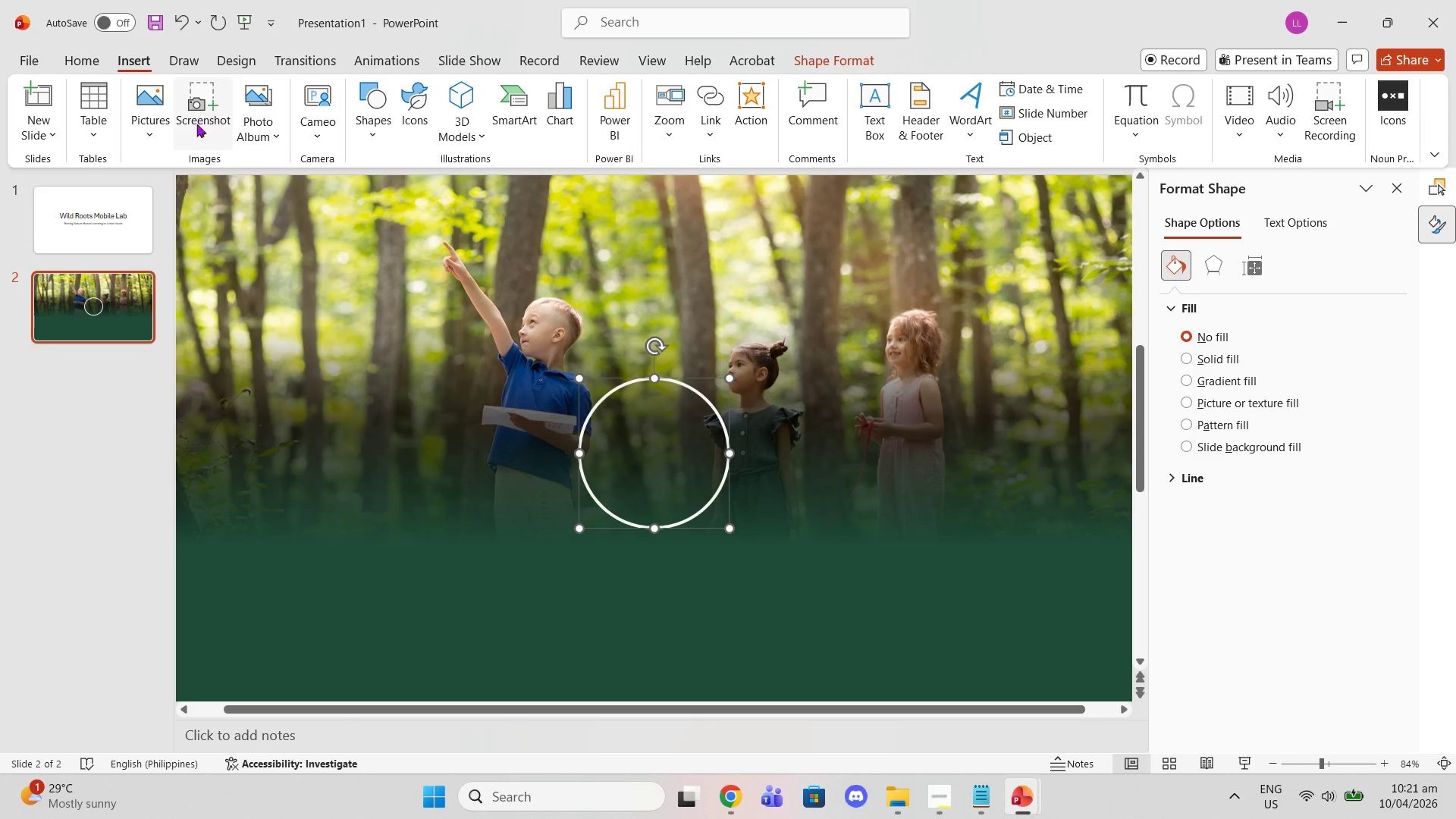 
left_click([157, 125])
 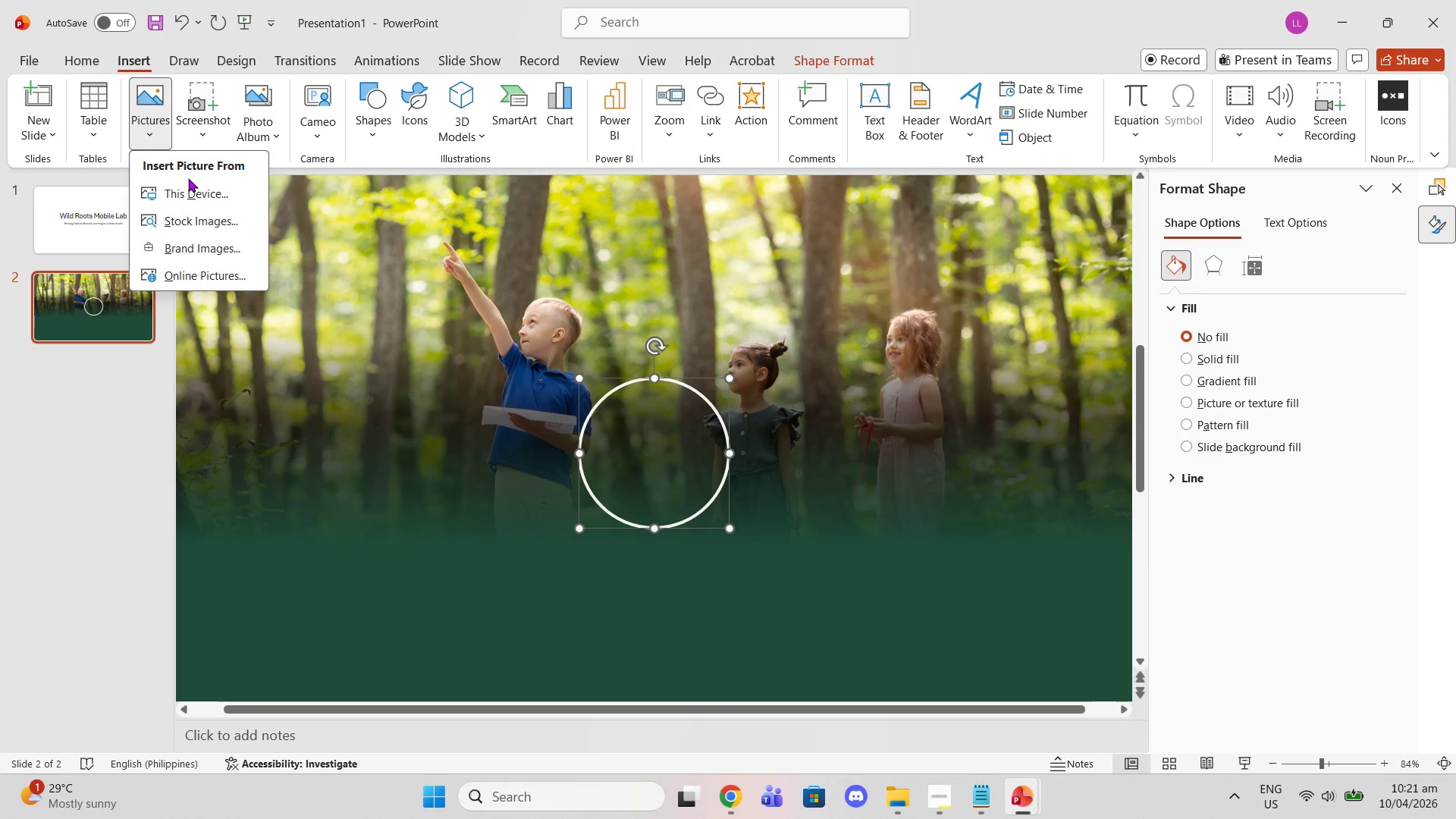 
double_click([197, 196])
 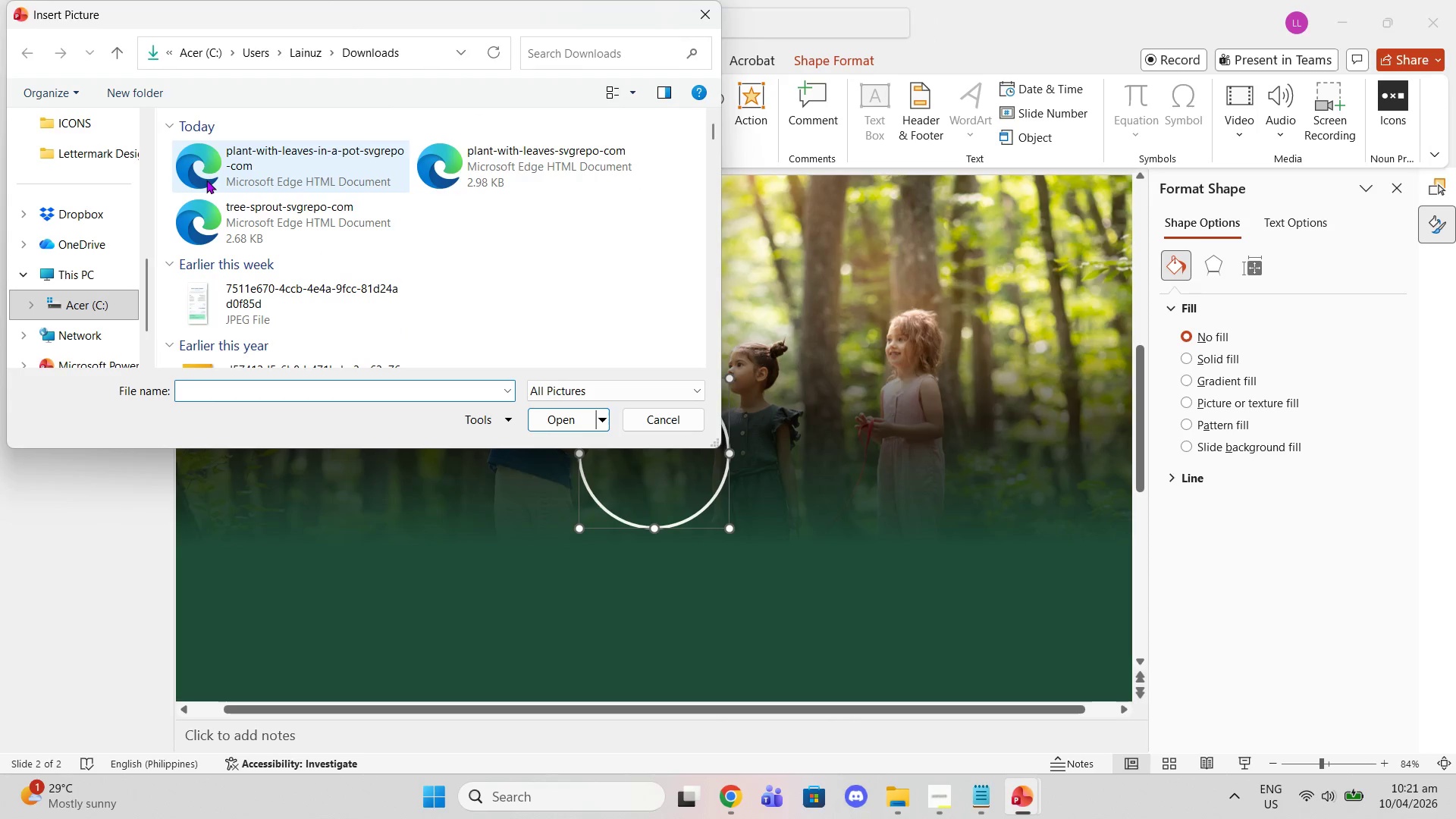 
left_click_drag(start_coordinate=[203, 180], to_coordinate=[204, 190])
 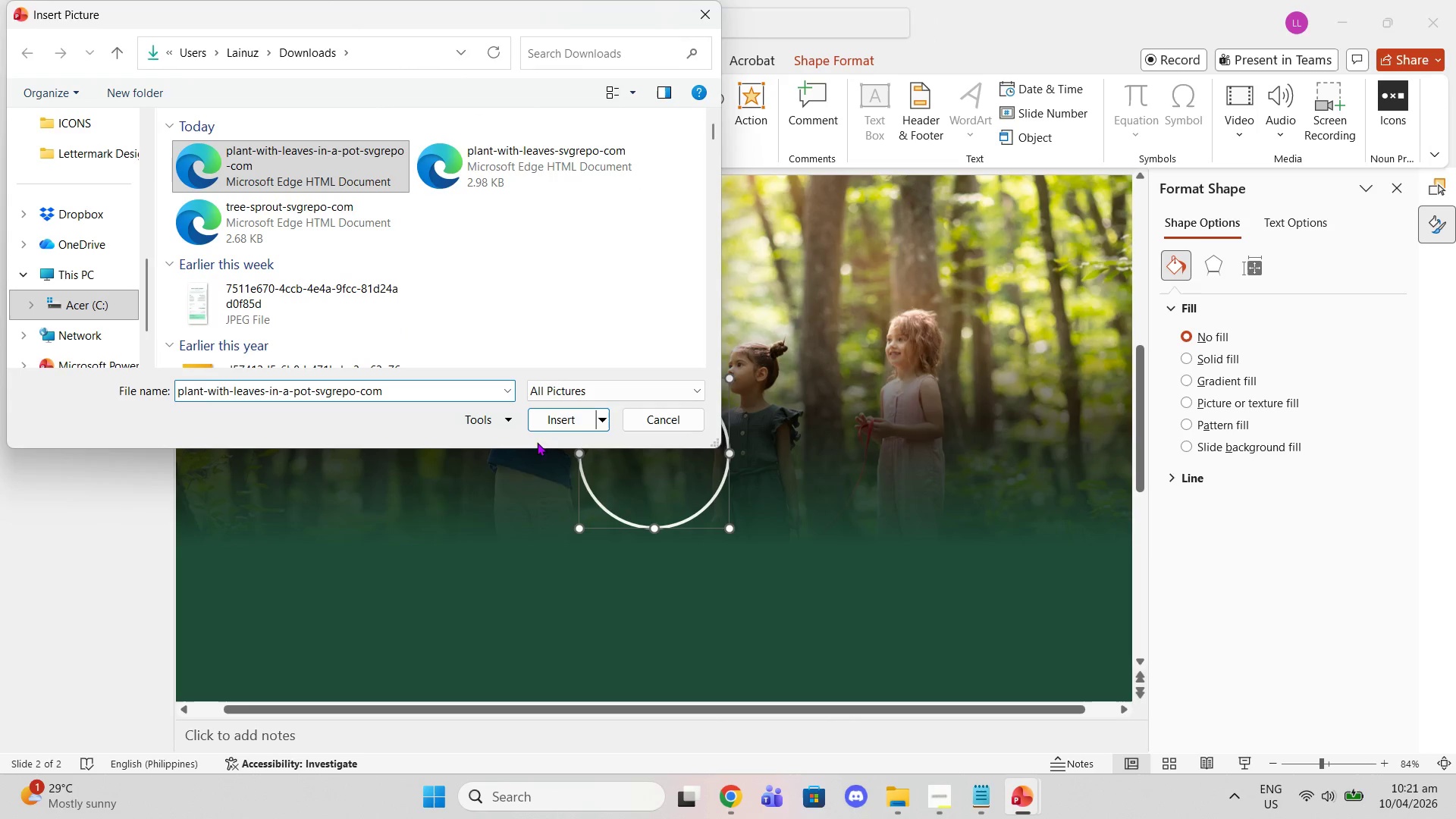 
left_click([543, 429])
 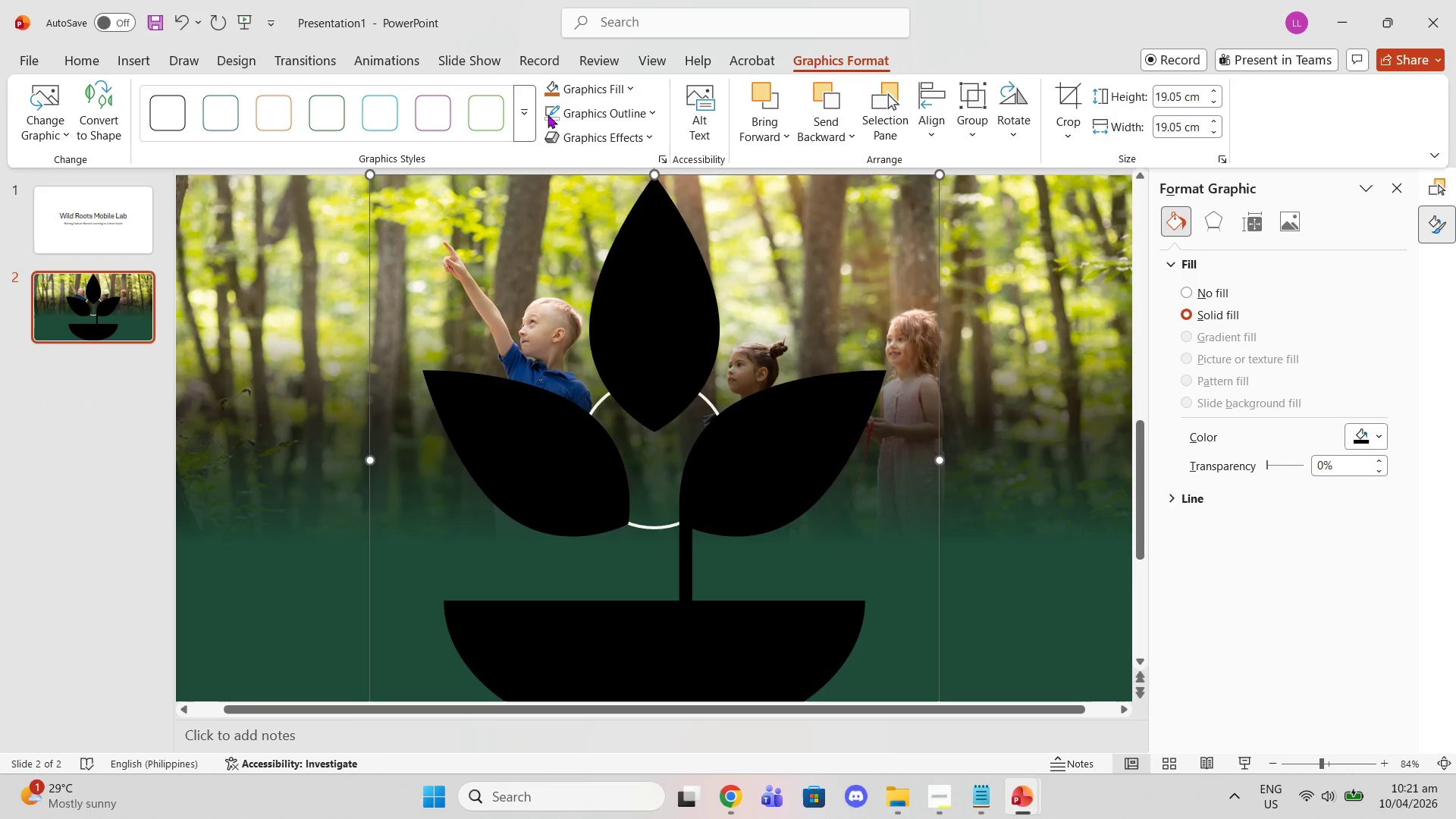 
left_click([554, 92])
 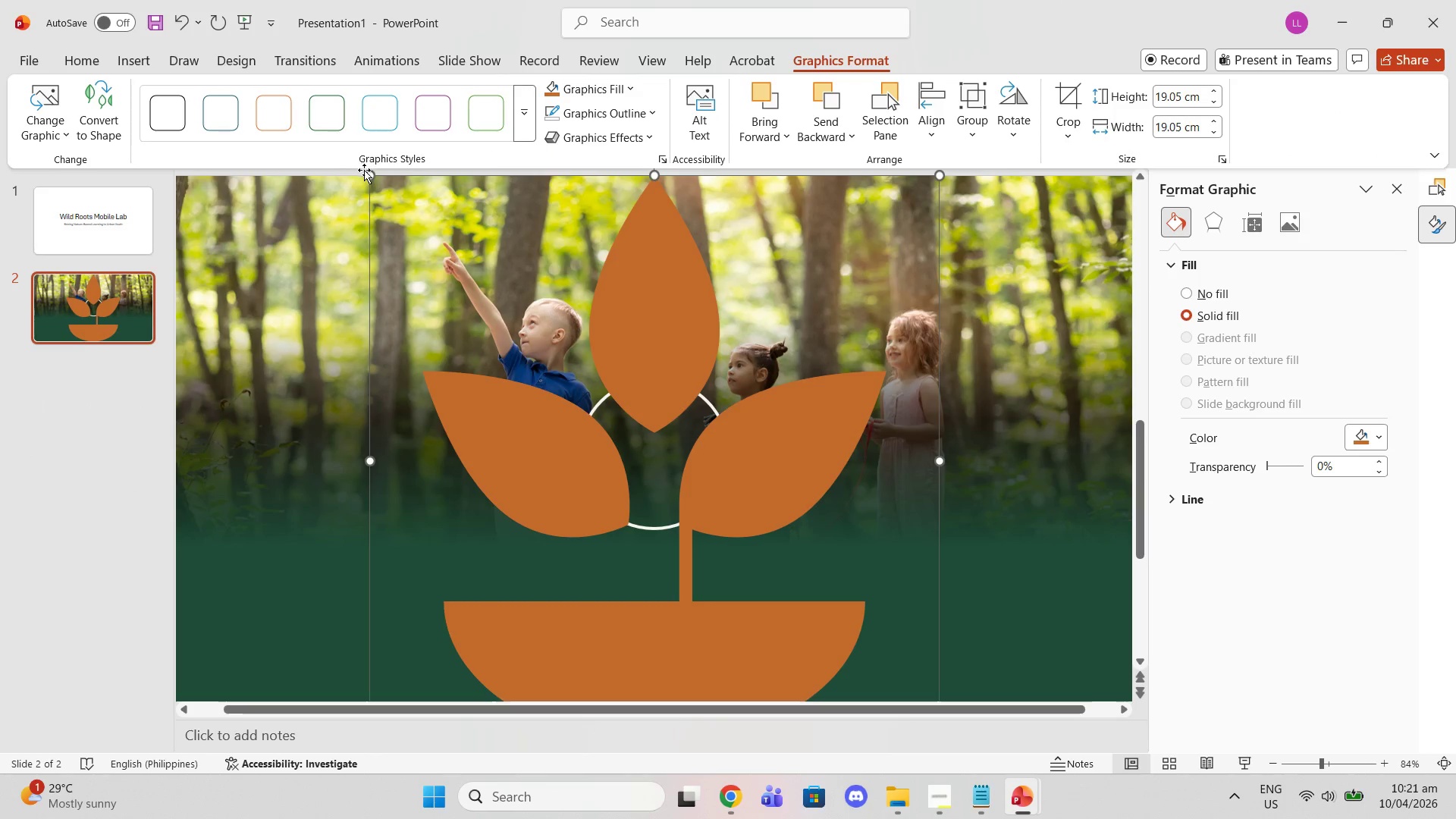 
left_click_drag(start_coordinate=[366, 171], to_coordinate=[761, 612])
 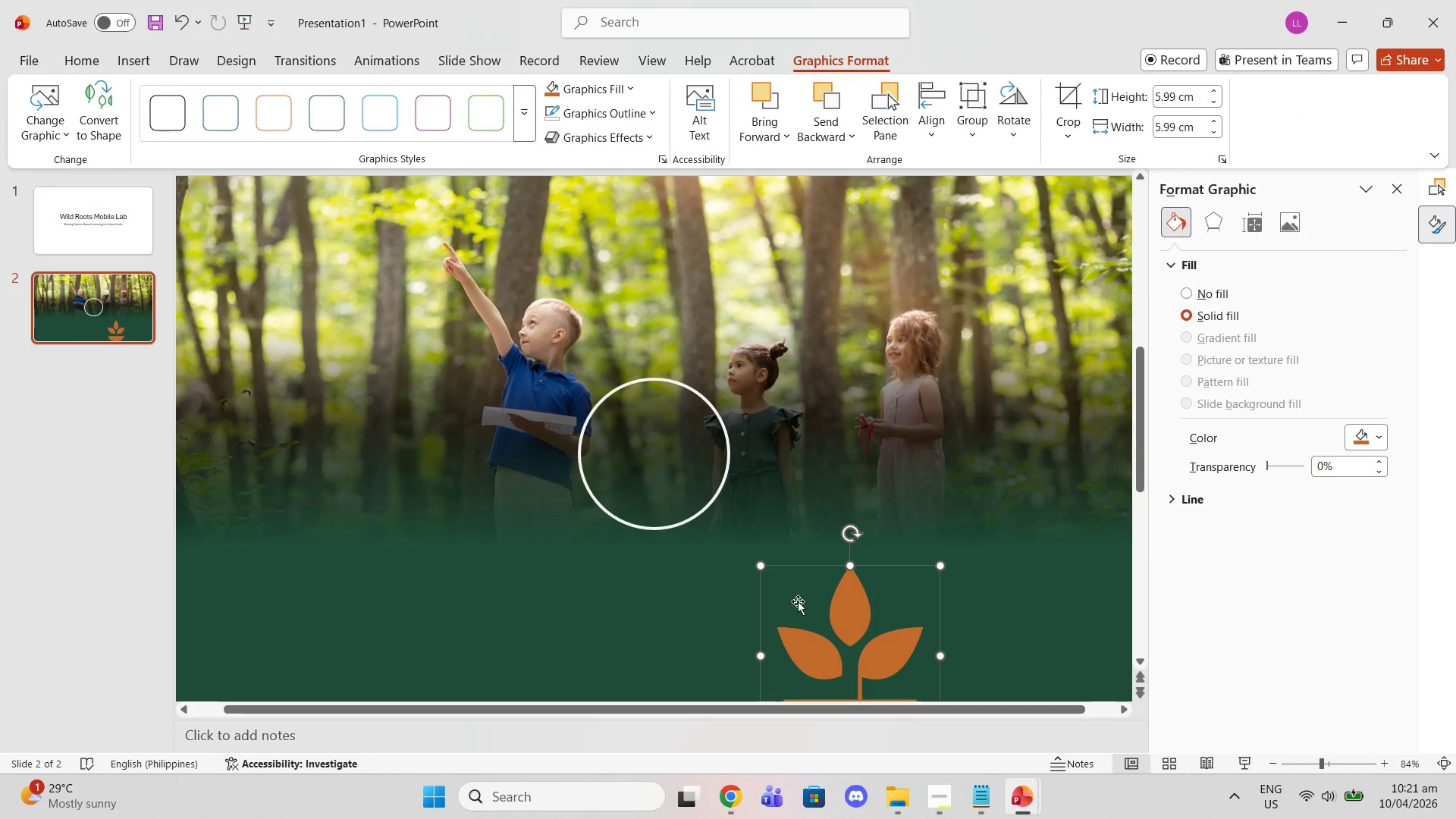 
left_click_drag(start_coordinate=[789, 639], to_coordinate=[590, 433])
 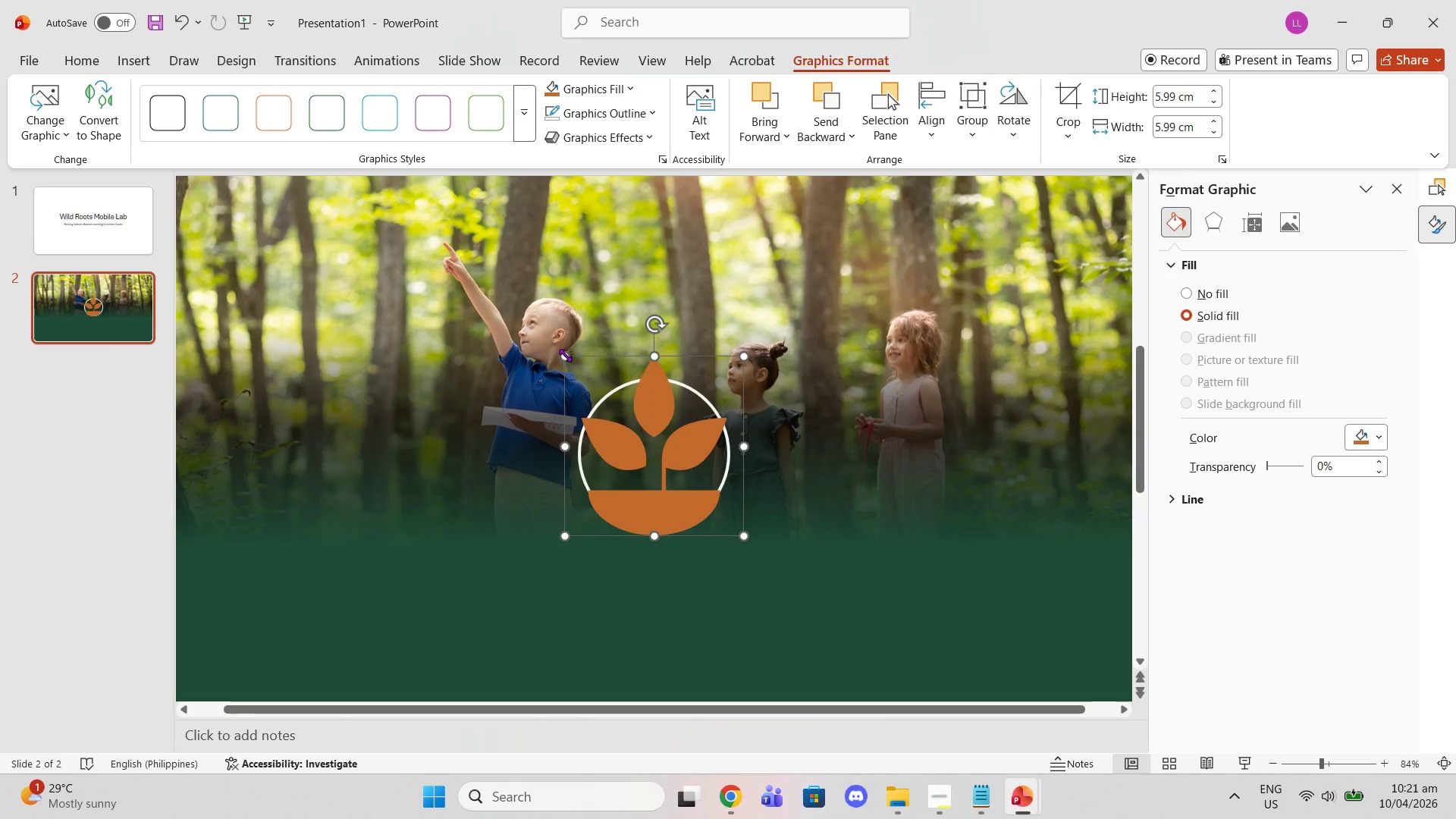 
left_click_drag(start_coordinate=[565, 355], to_coordinate=[635, 453])
 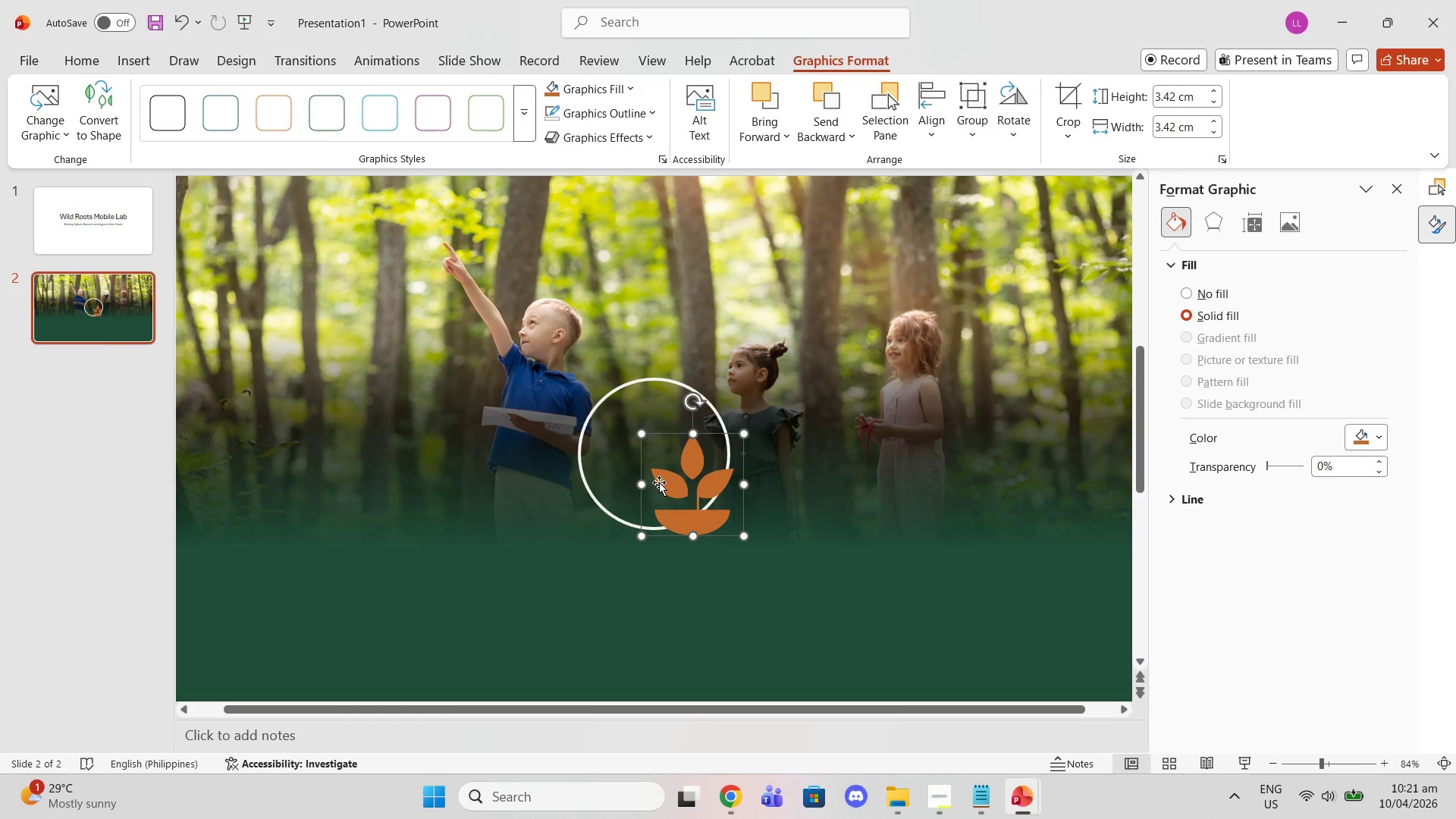 
left_click_drag(start_coordinate=[659, 482], to_coordinate=[617, 452])
 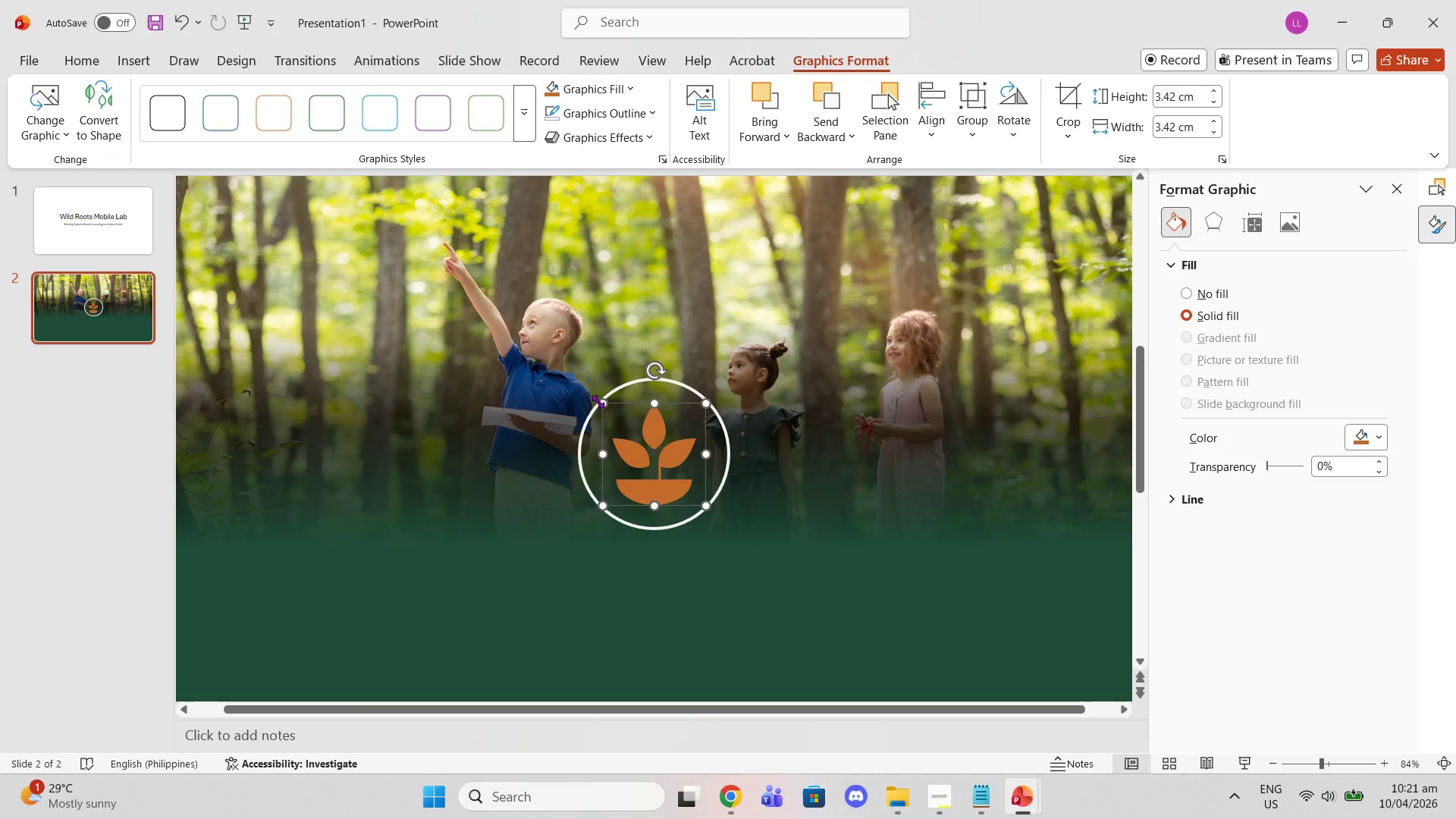 
left_click_drag(start_coordinate=[598, 401], to_coordinate=[588, 394])
 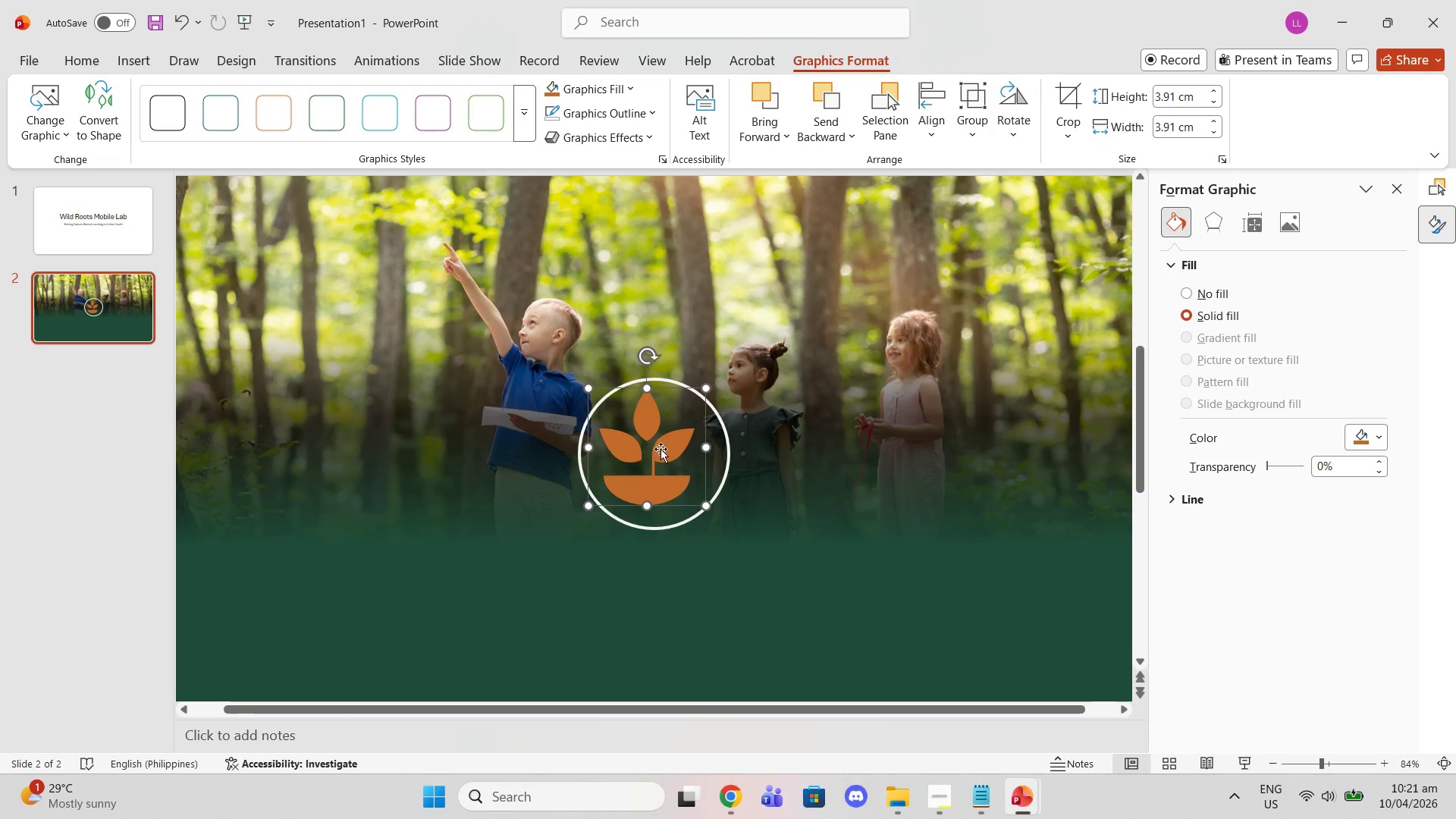 
left_click_drag(start_coordinate=[670, 453], to_coordinate=[674, 464])
 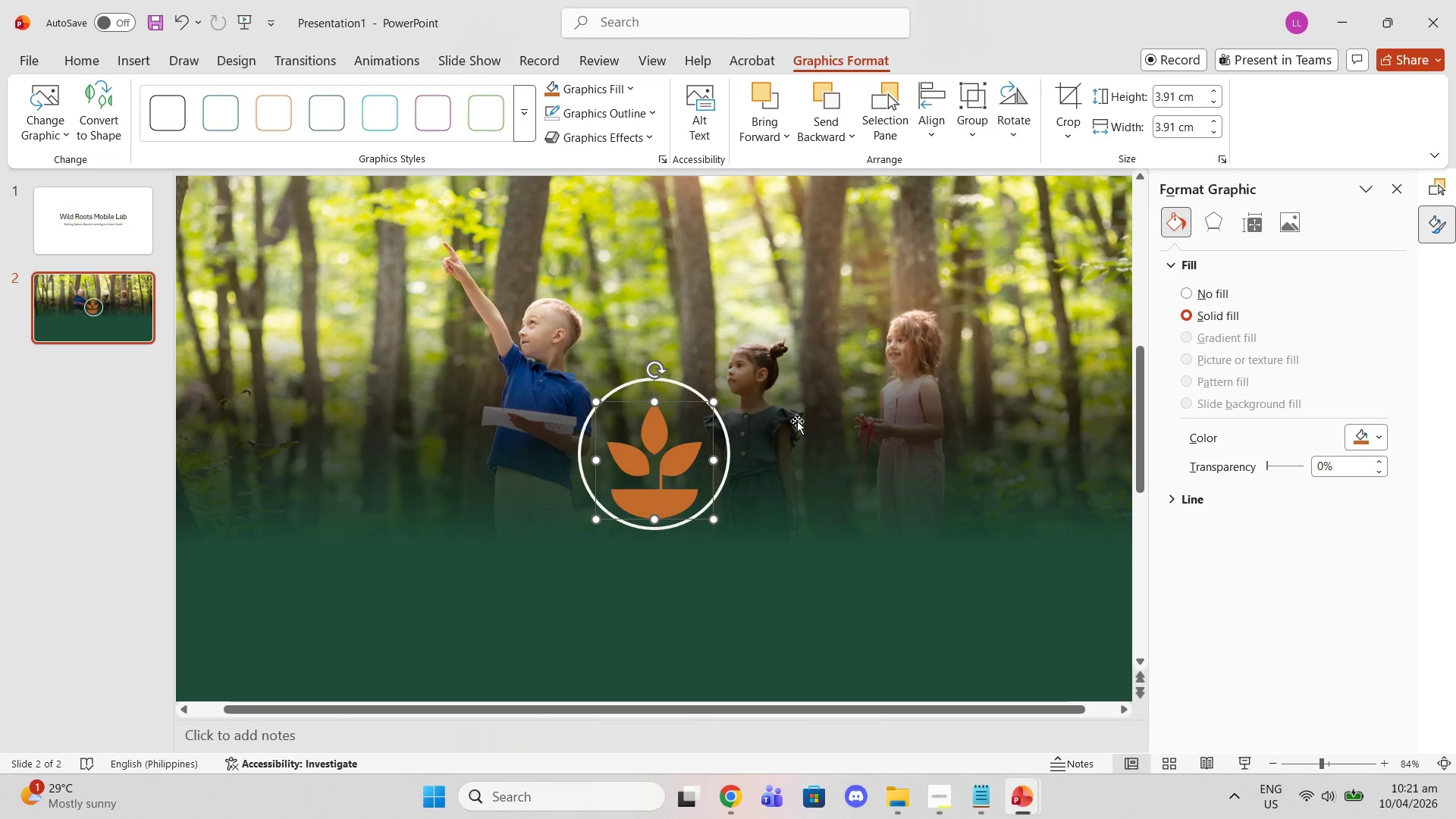 
left_click([797, 421])
 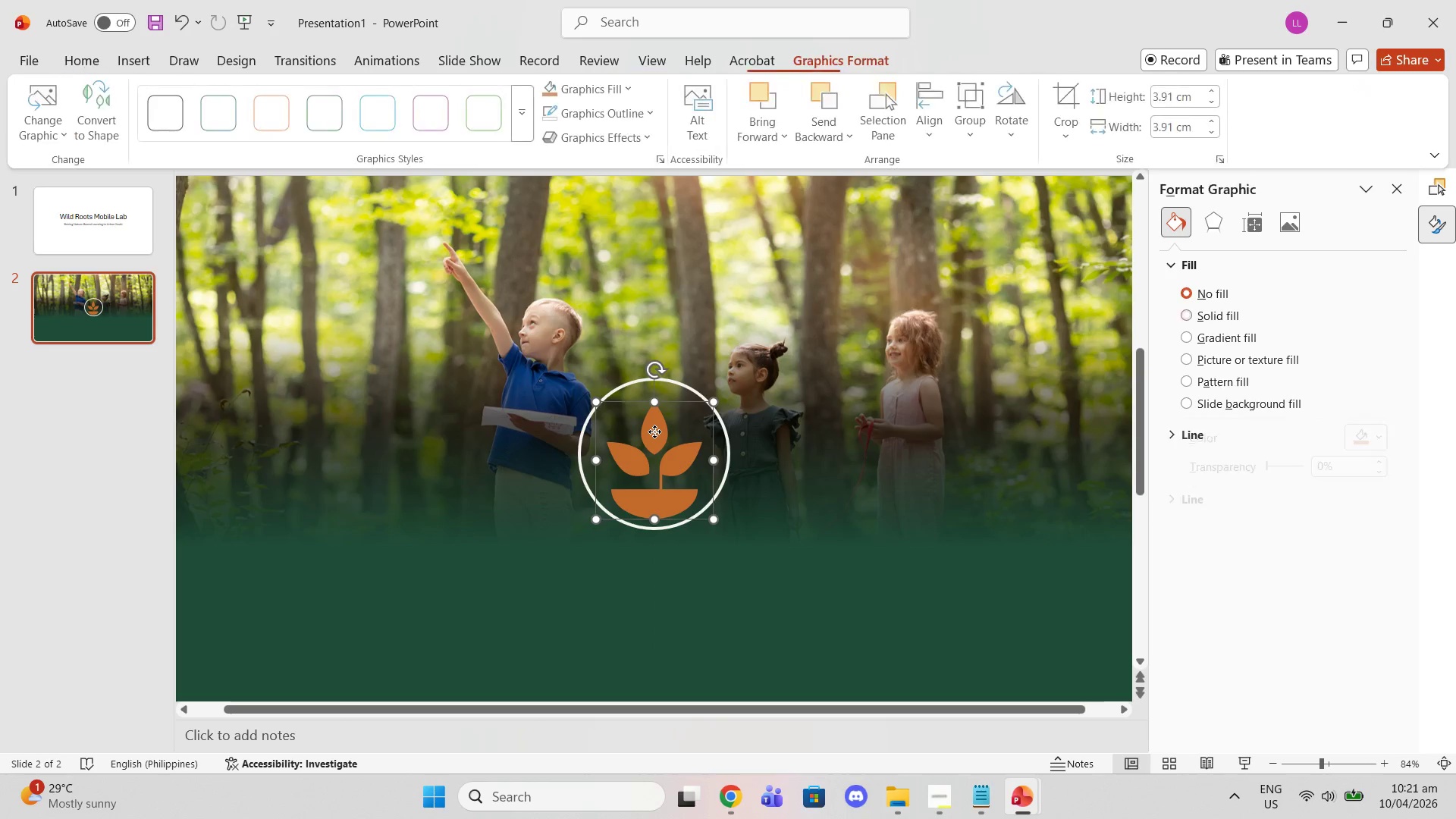 
left_click([654, 431])
 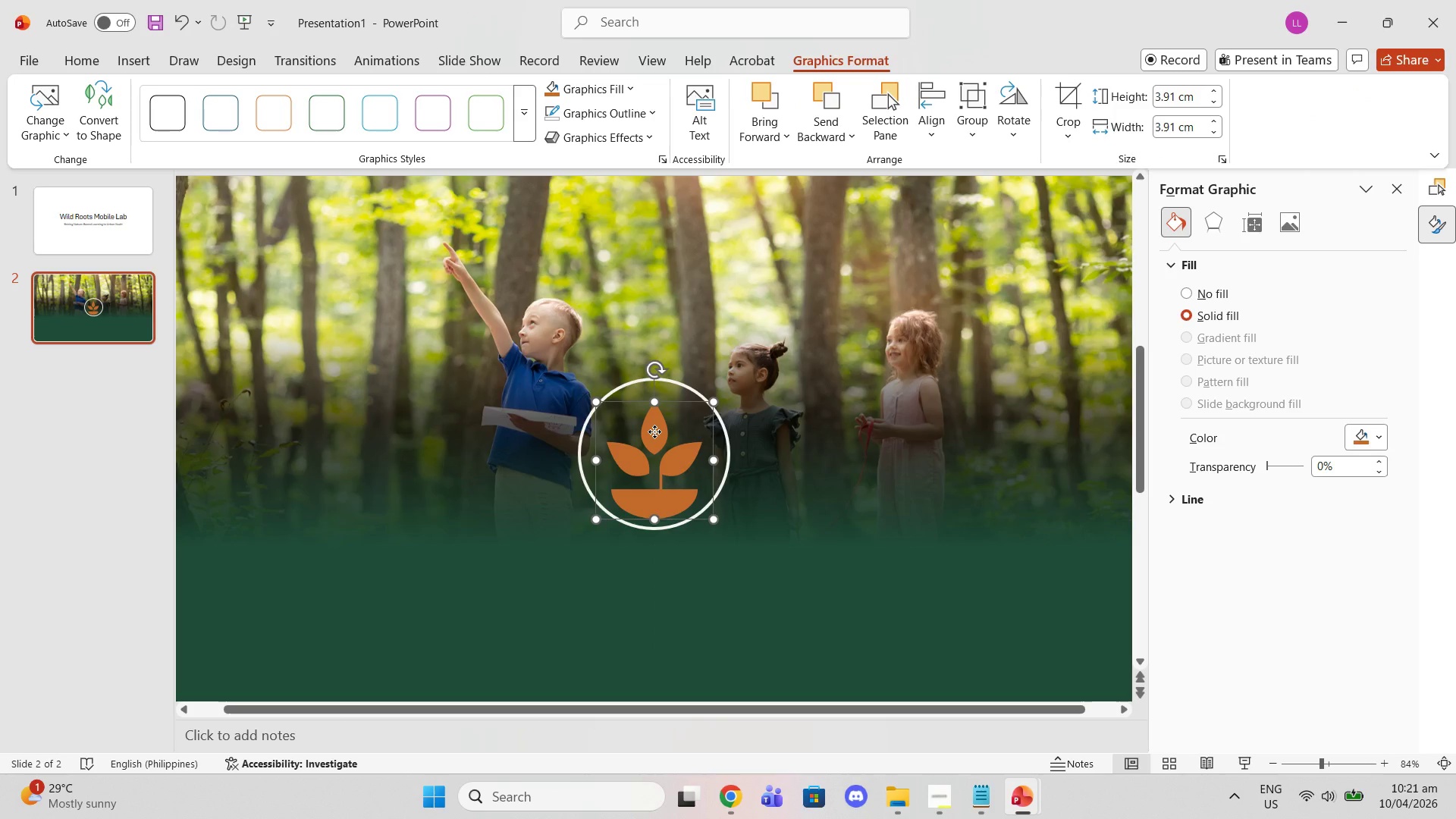 
left_click_drag(start_coordinate=[654, 431], to_coordinate=[654, 425])
 